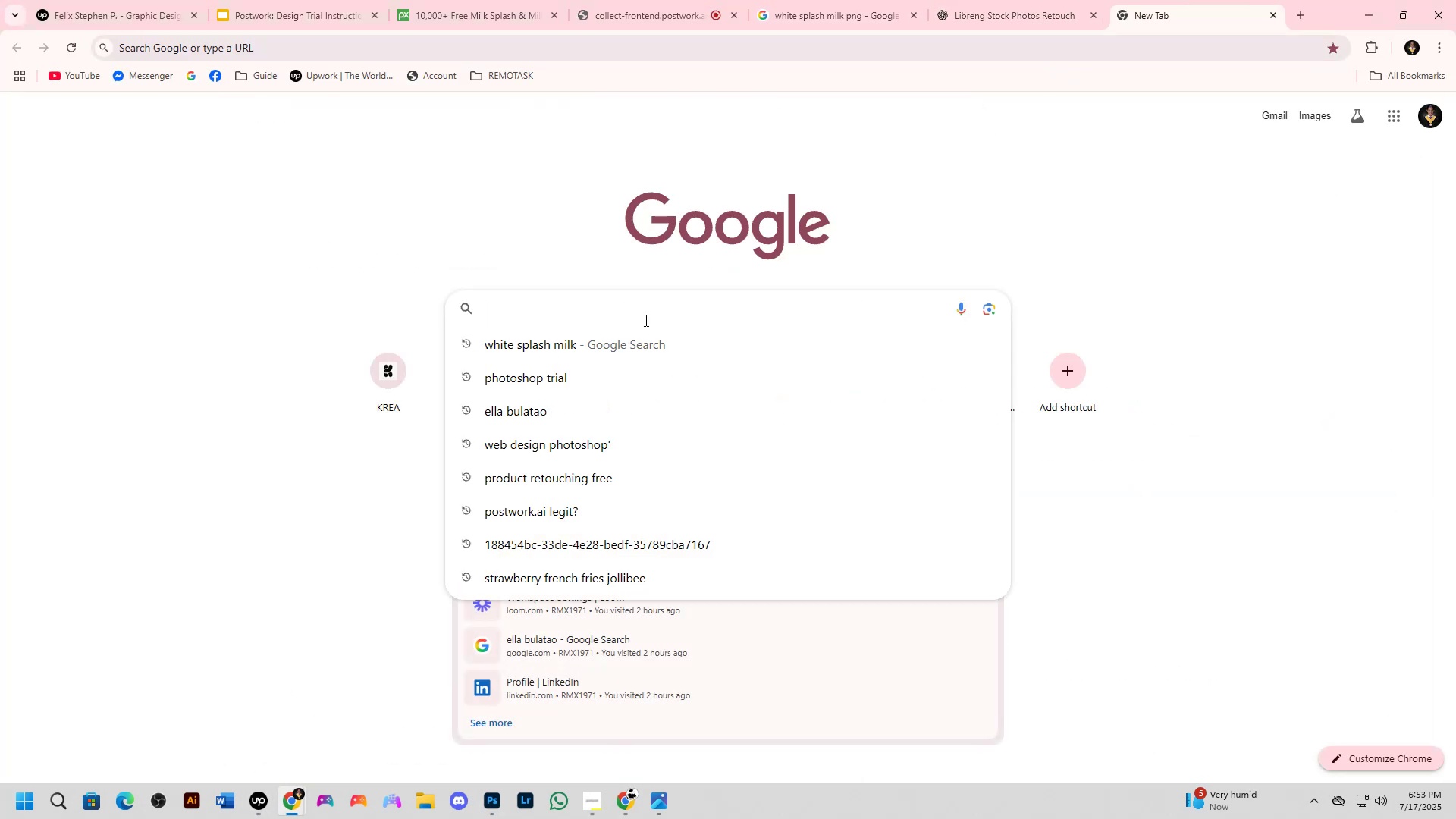 
type(emoj)
 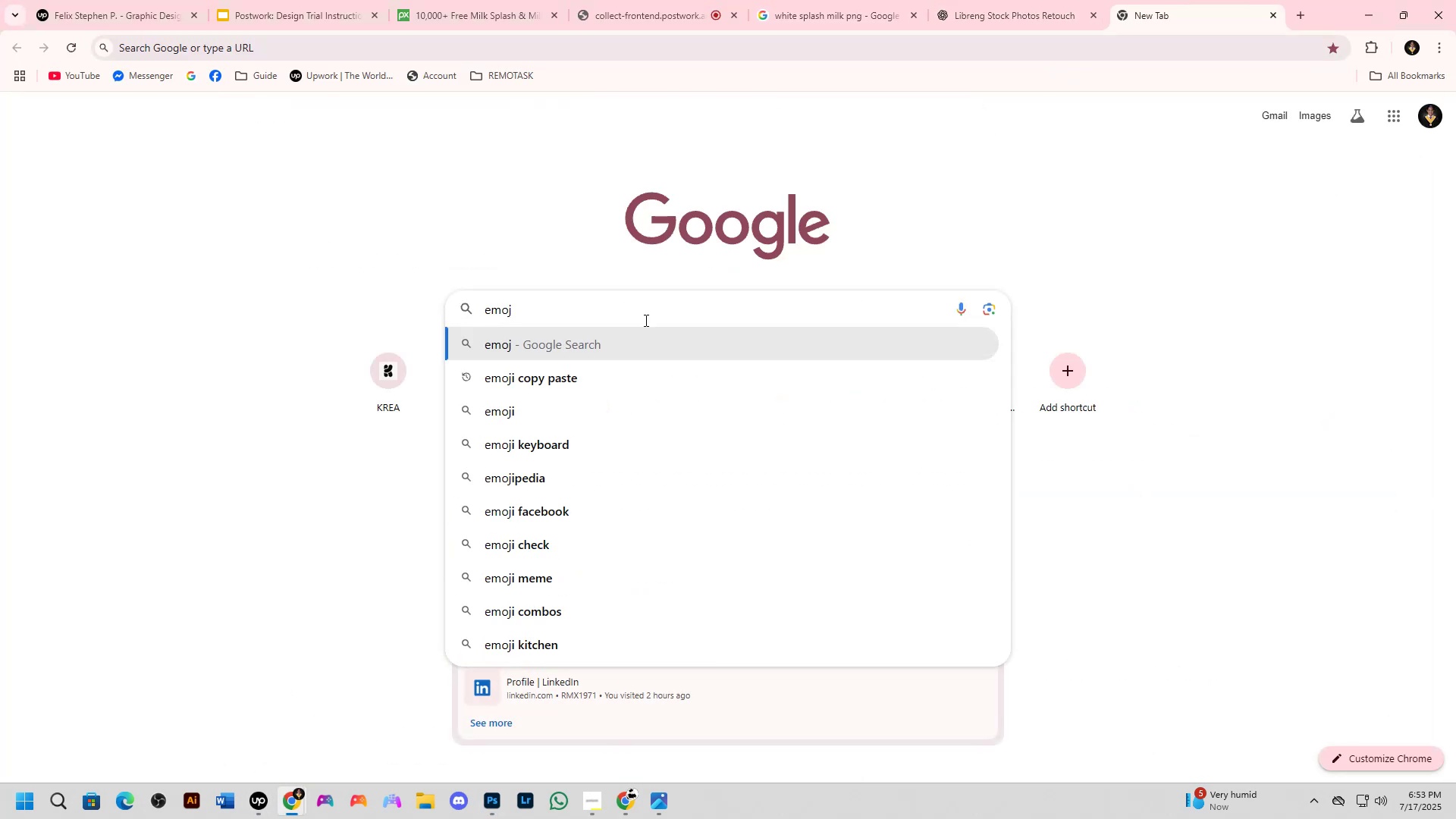 
key(ArrowDown)
 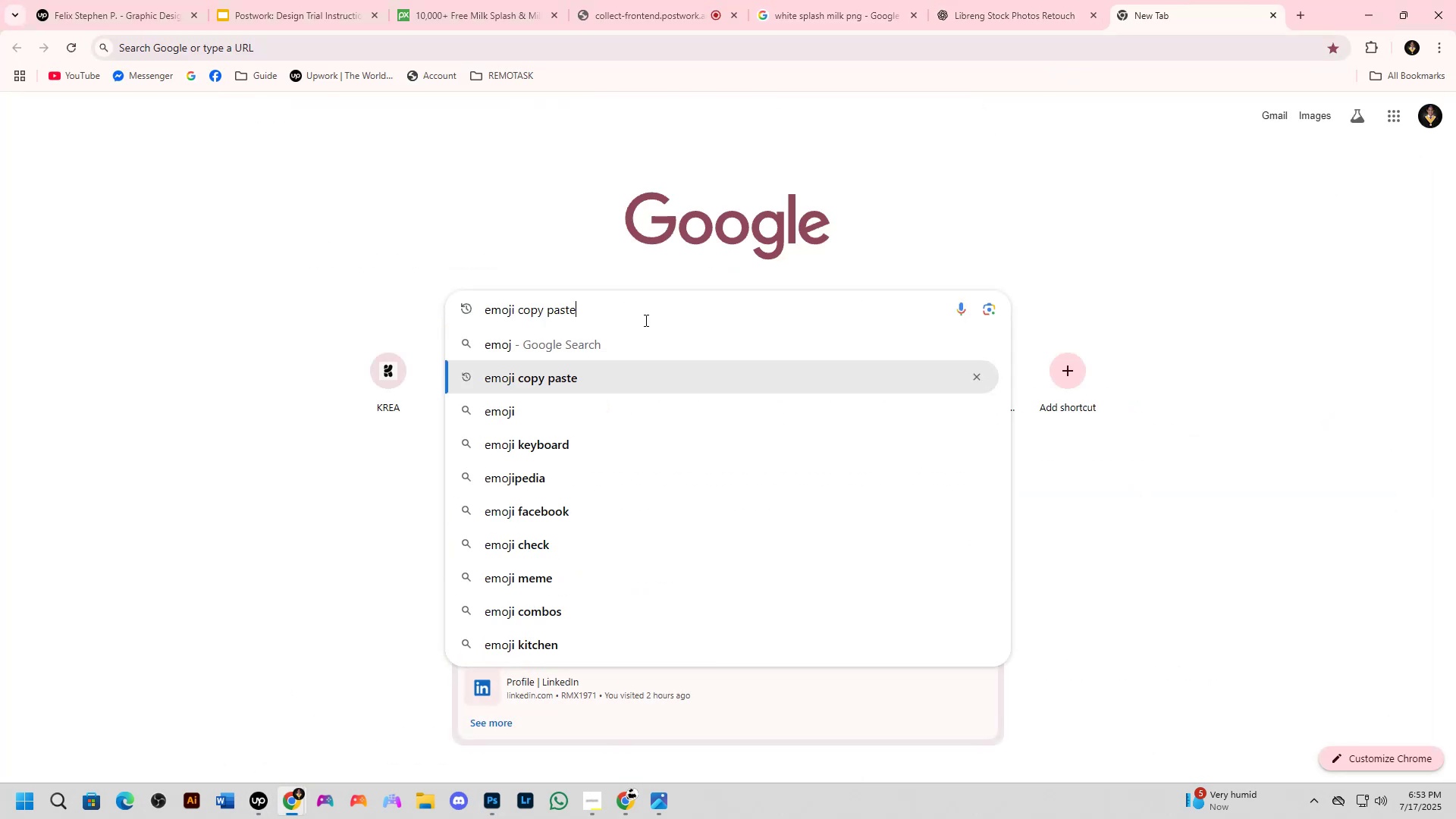 
key(Enter)
 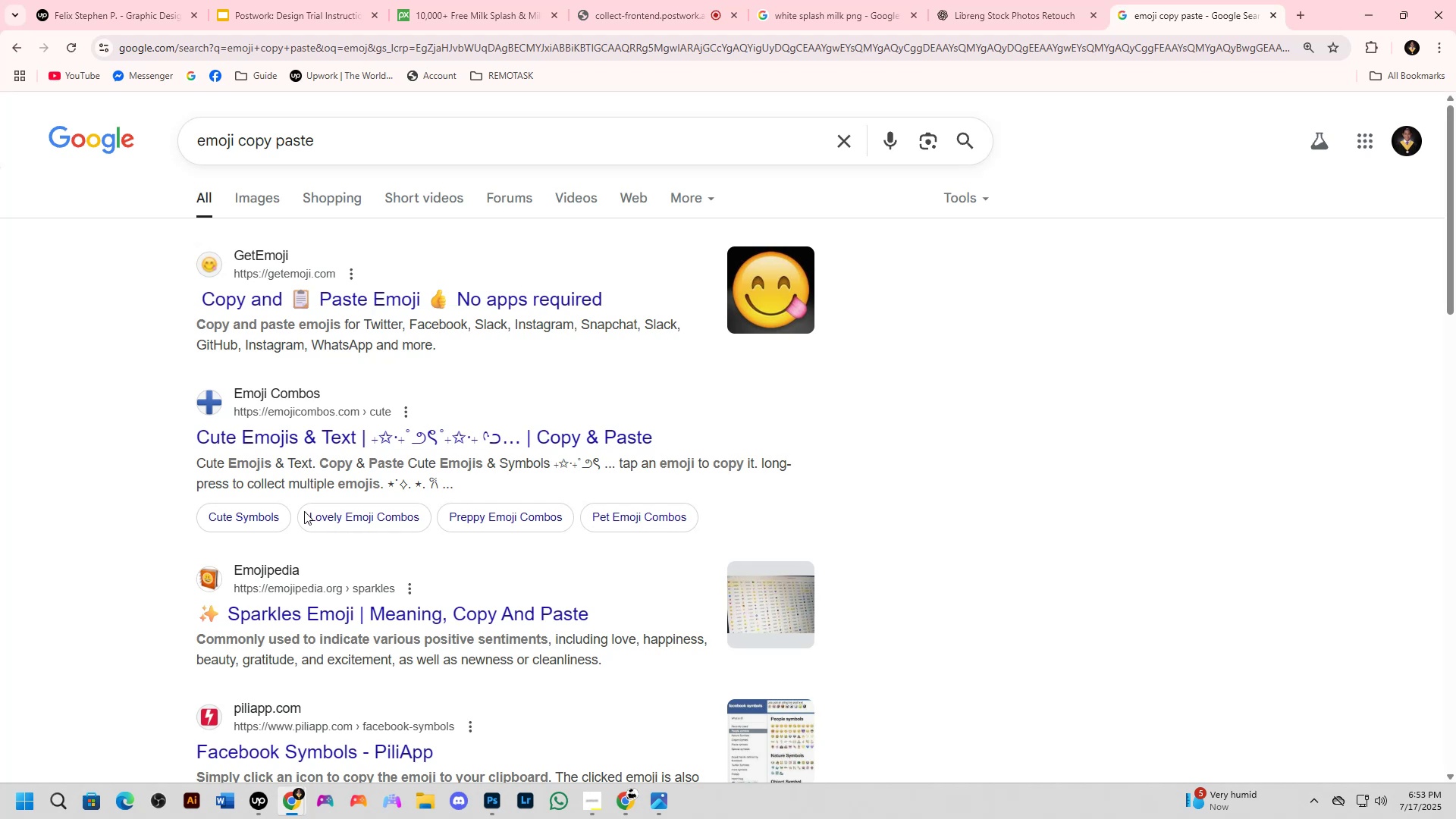 
left_click([337, 620])
 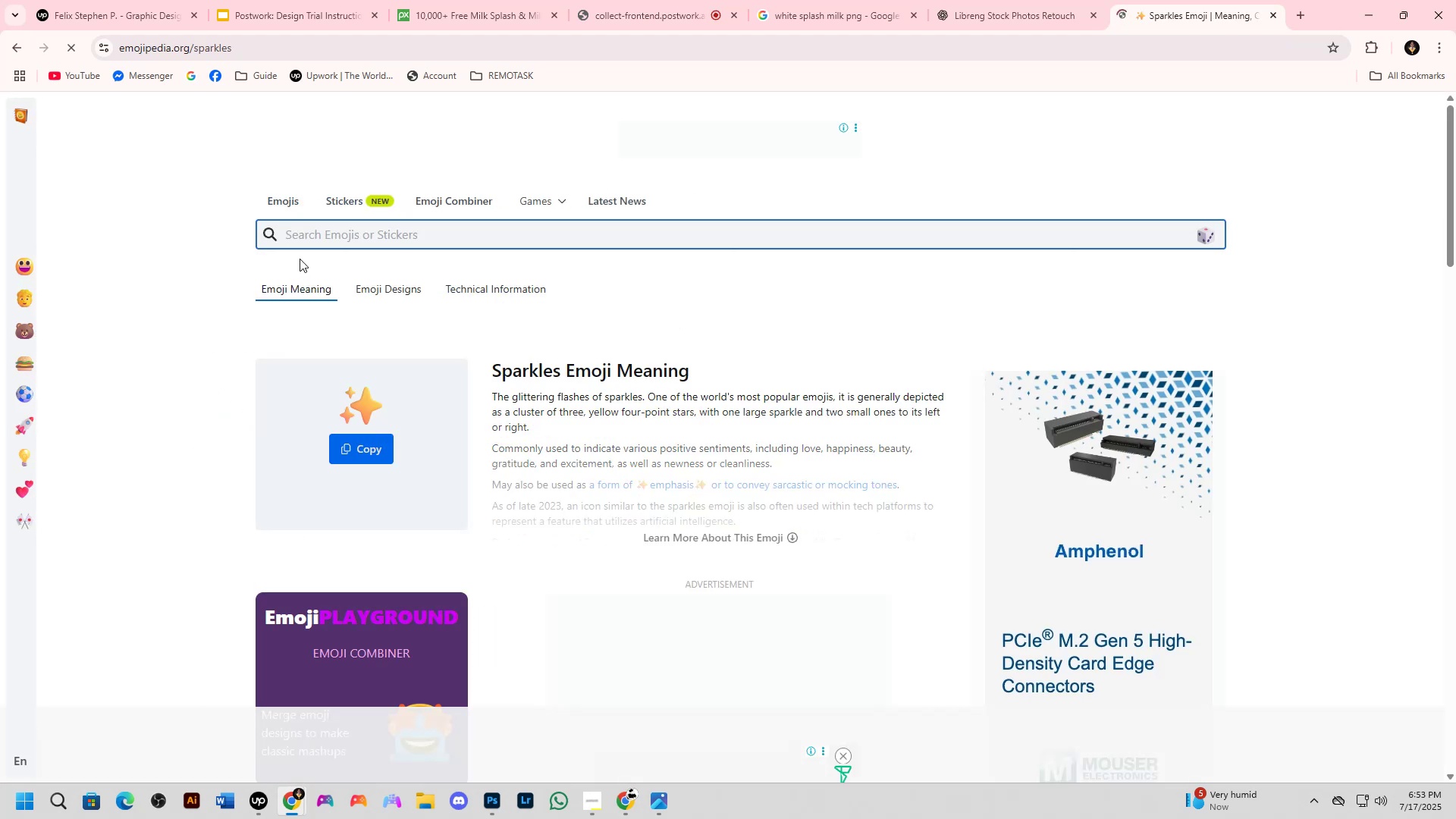 
wait(7.26)
 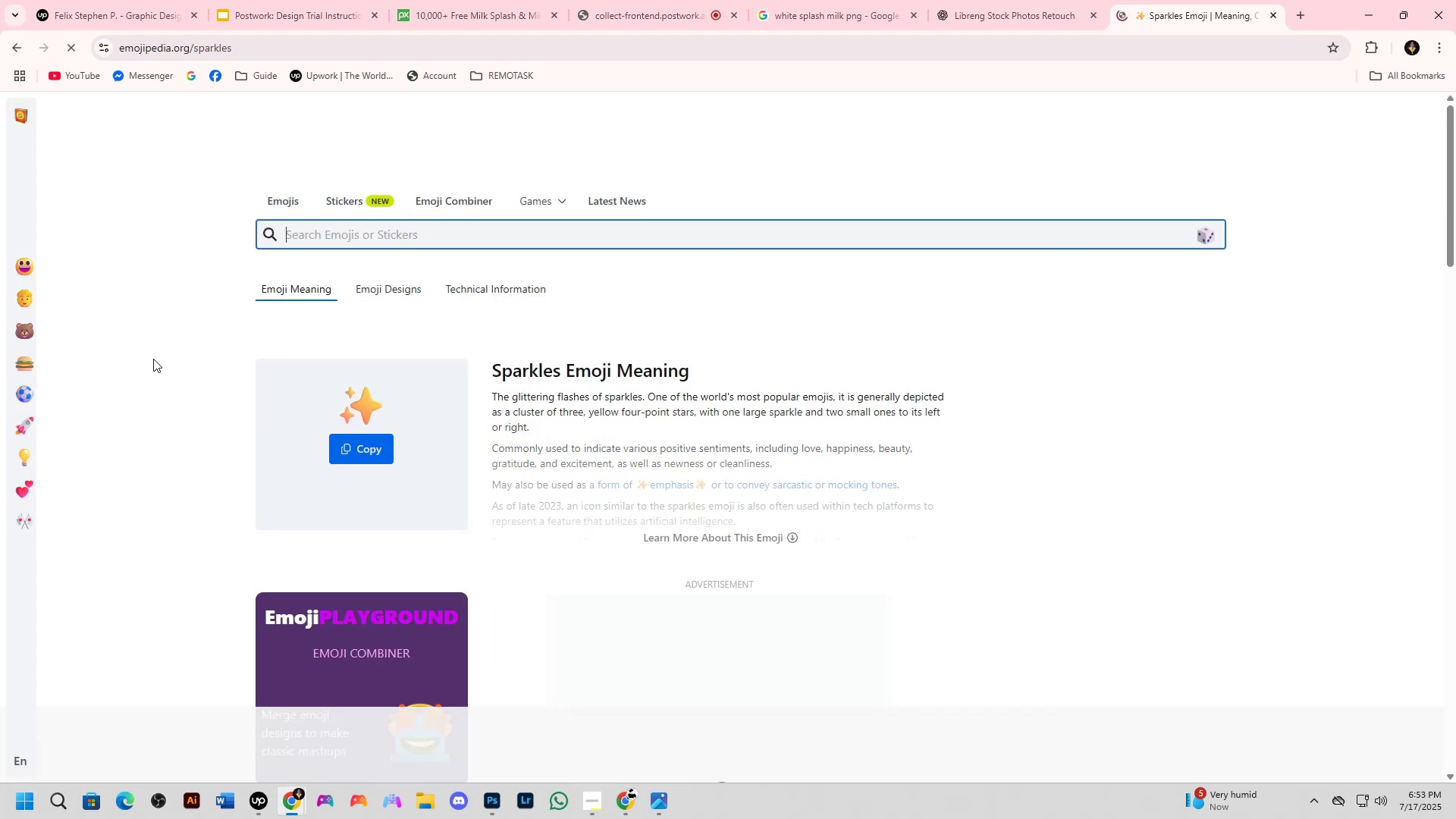 
type(check)
 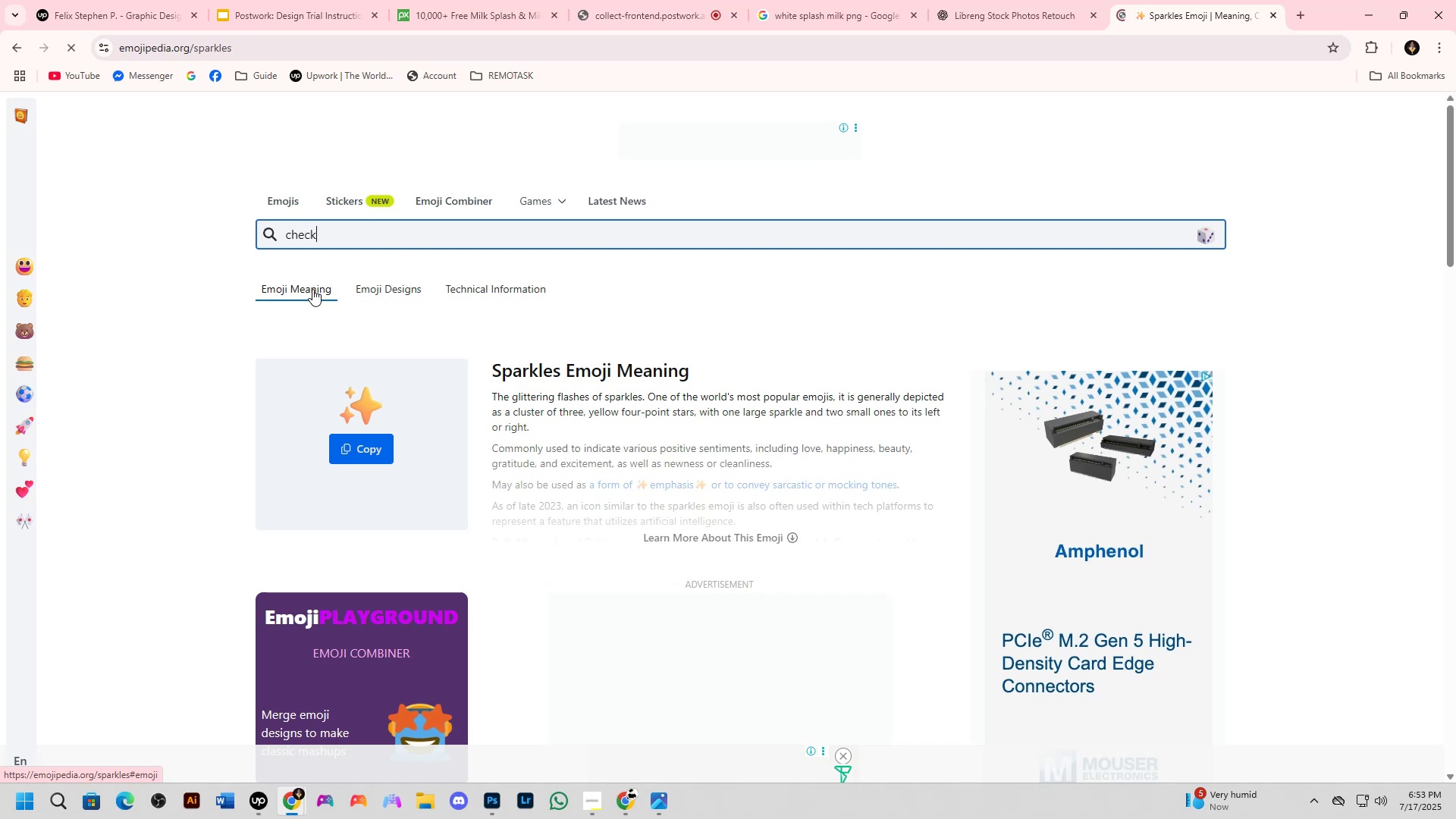 
key(Enter)
 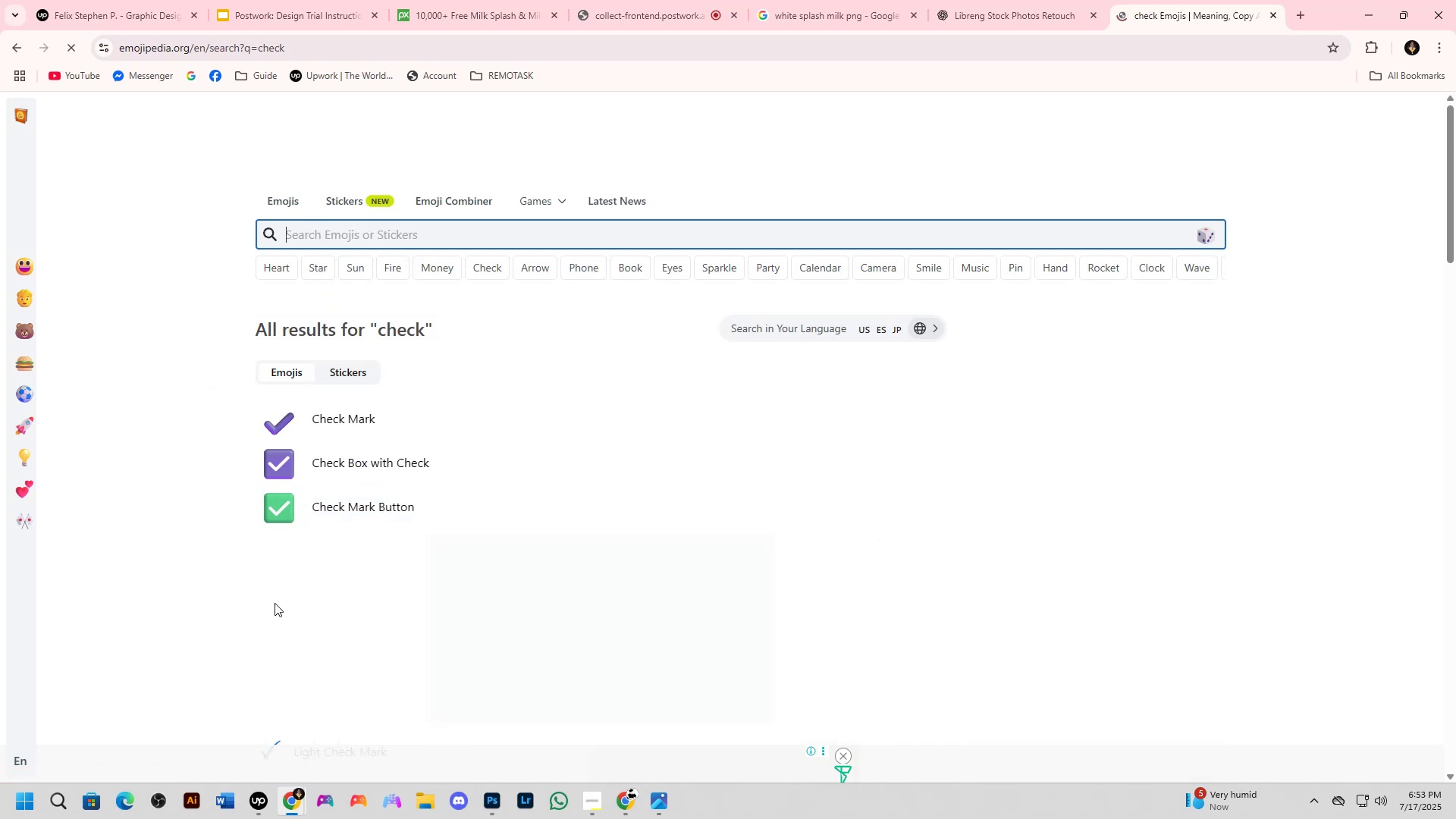 
left_click([320, 522])
 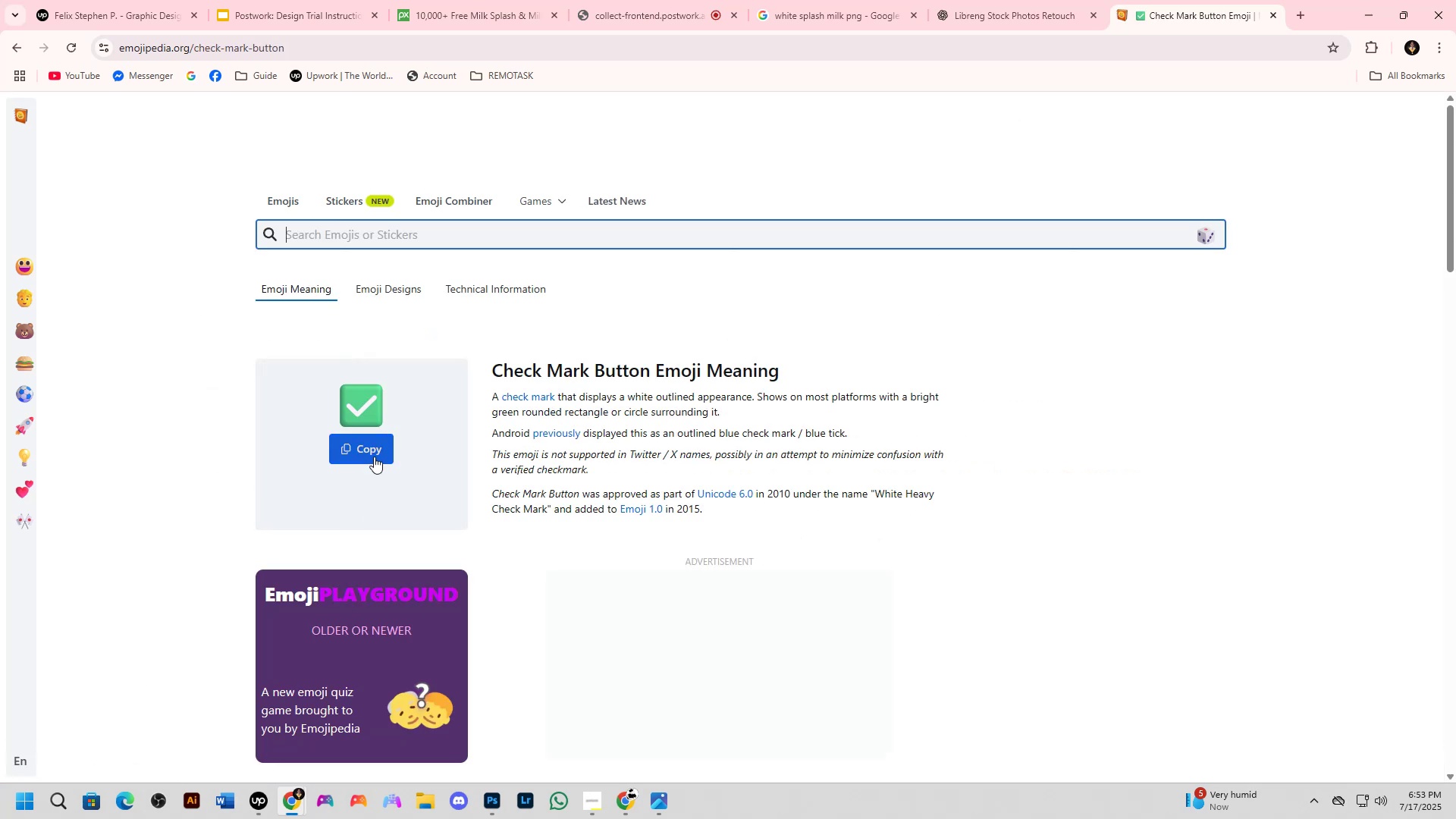 
left_click([374, 456])
 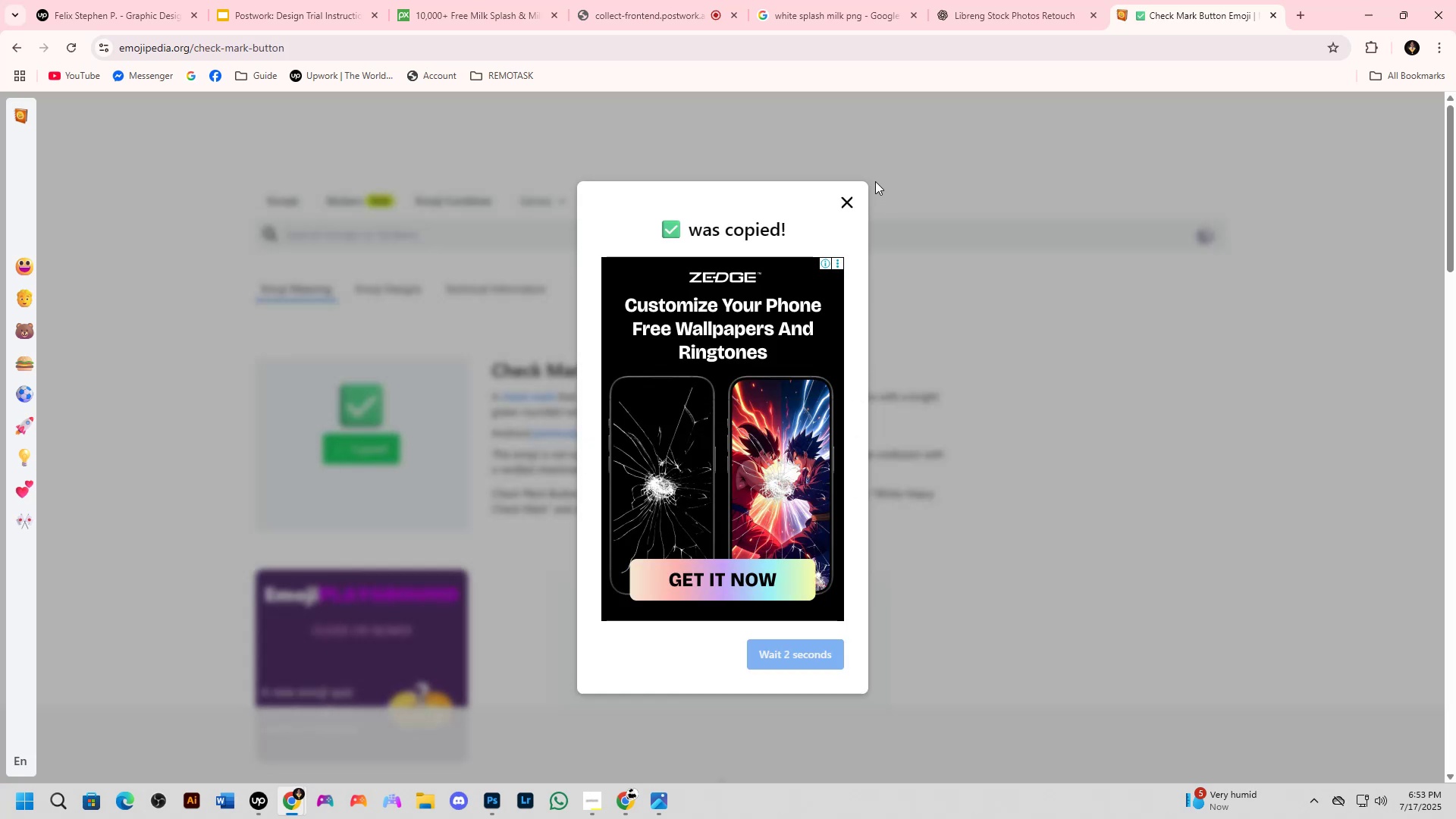 
left_click([843, 205])
 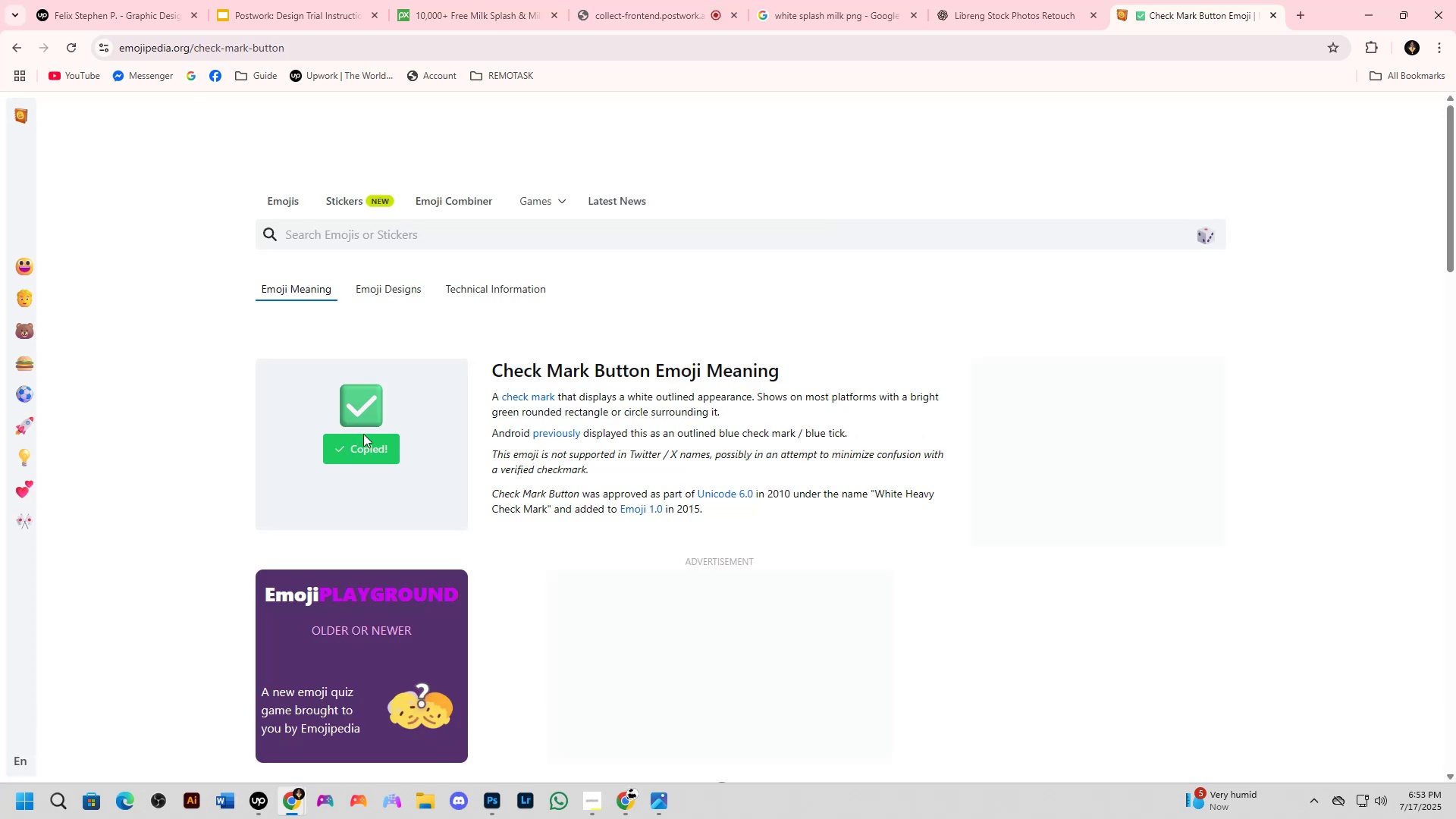 
key(Alt+Tab)
 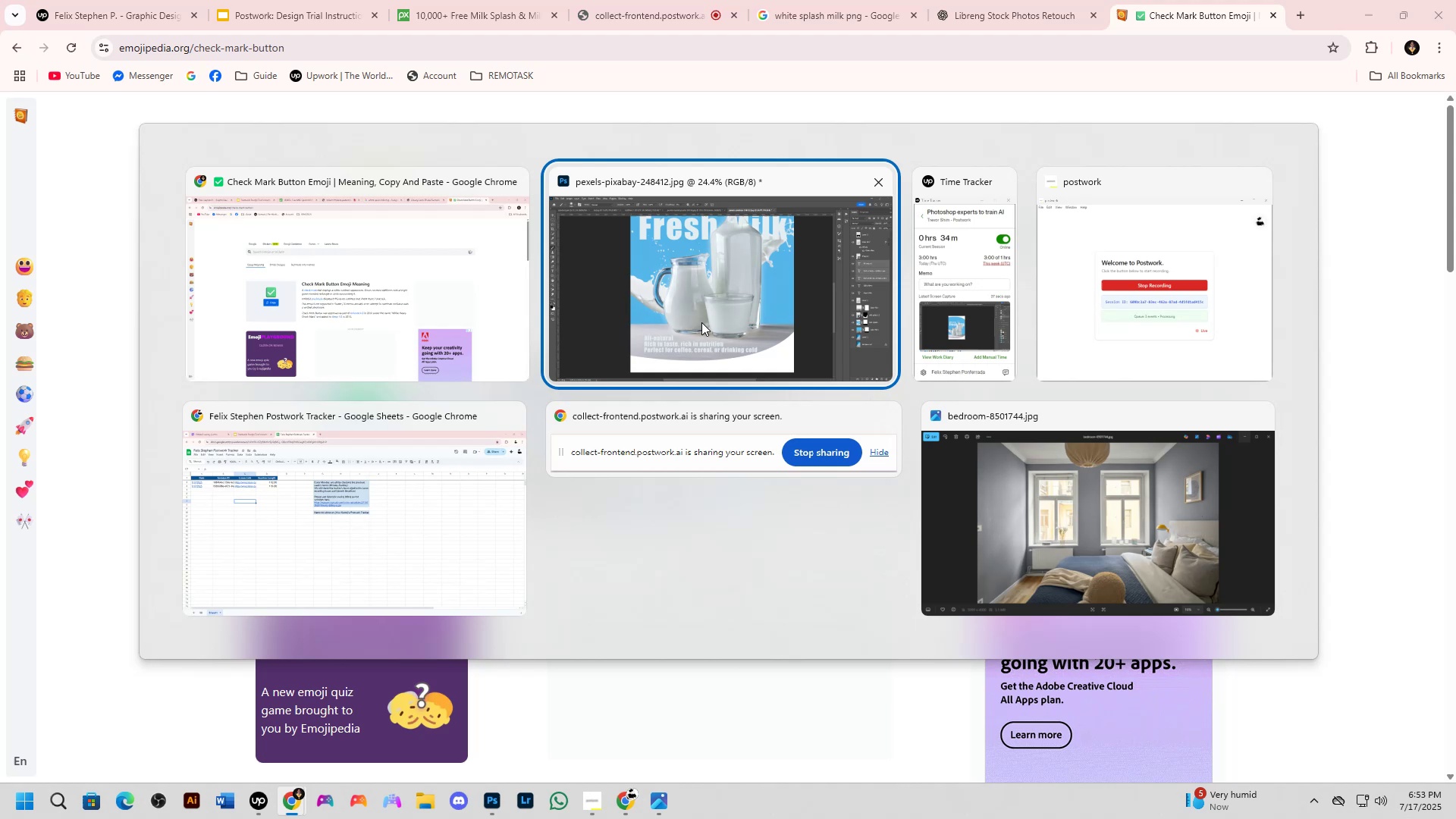 
left_click([701, 322])
 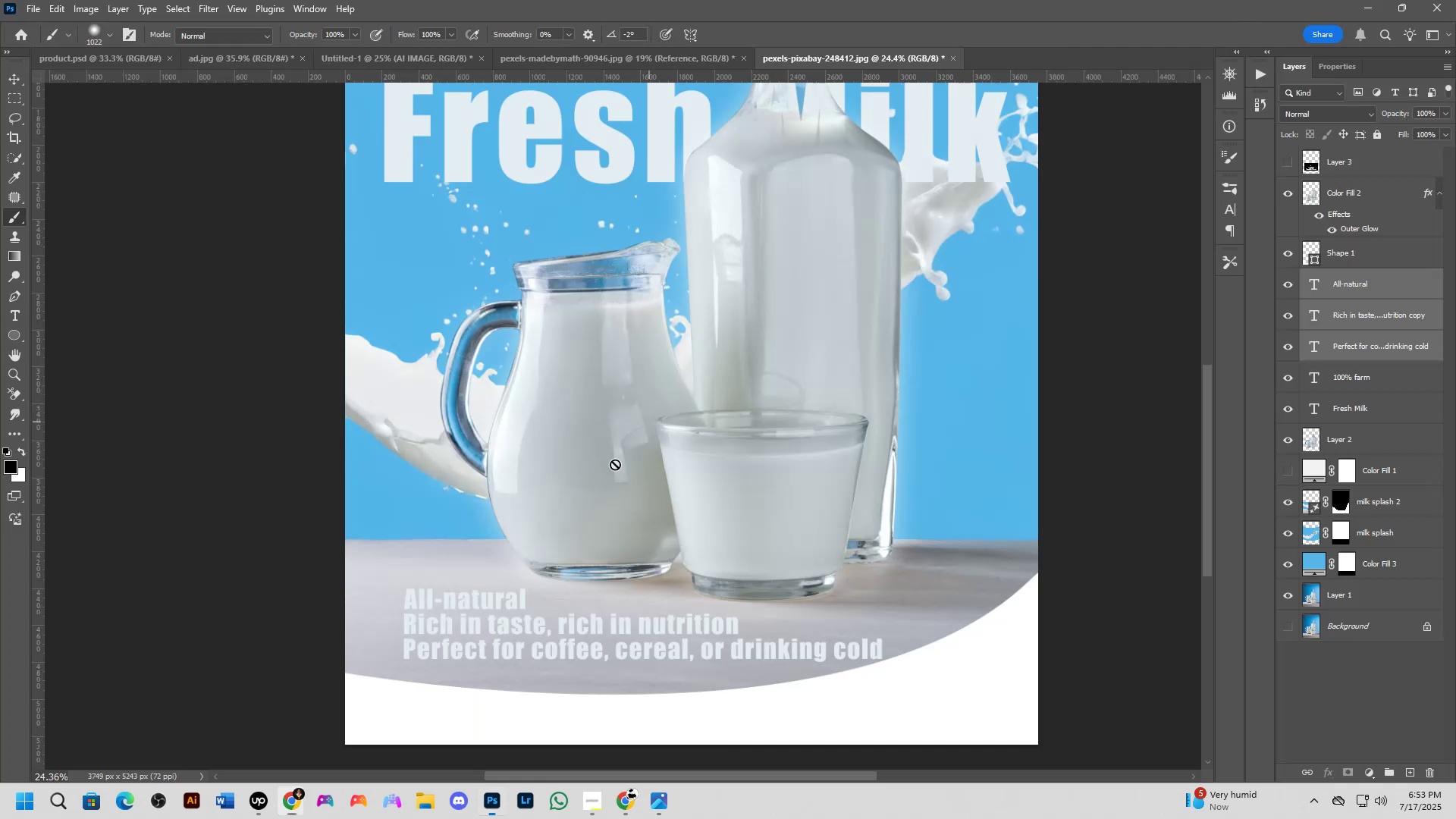 
hold_key(key=Space, duration=0.46)
 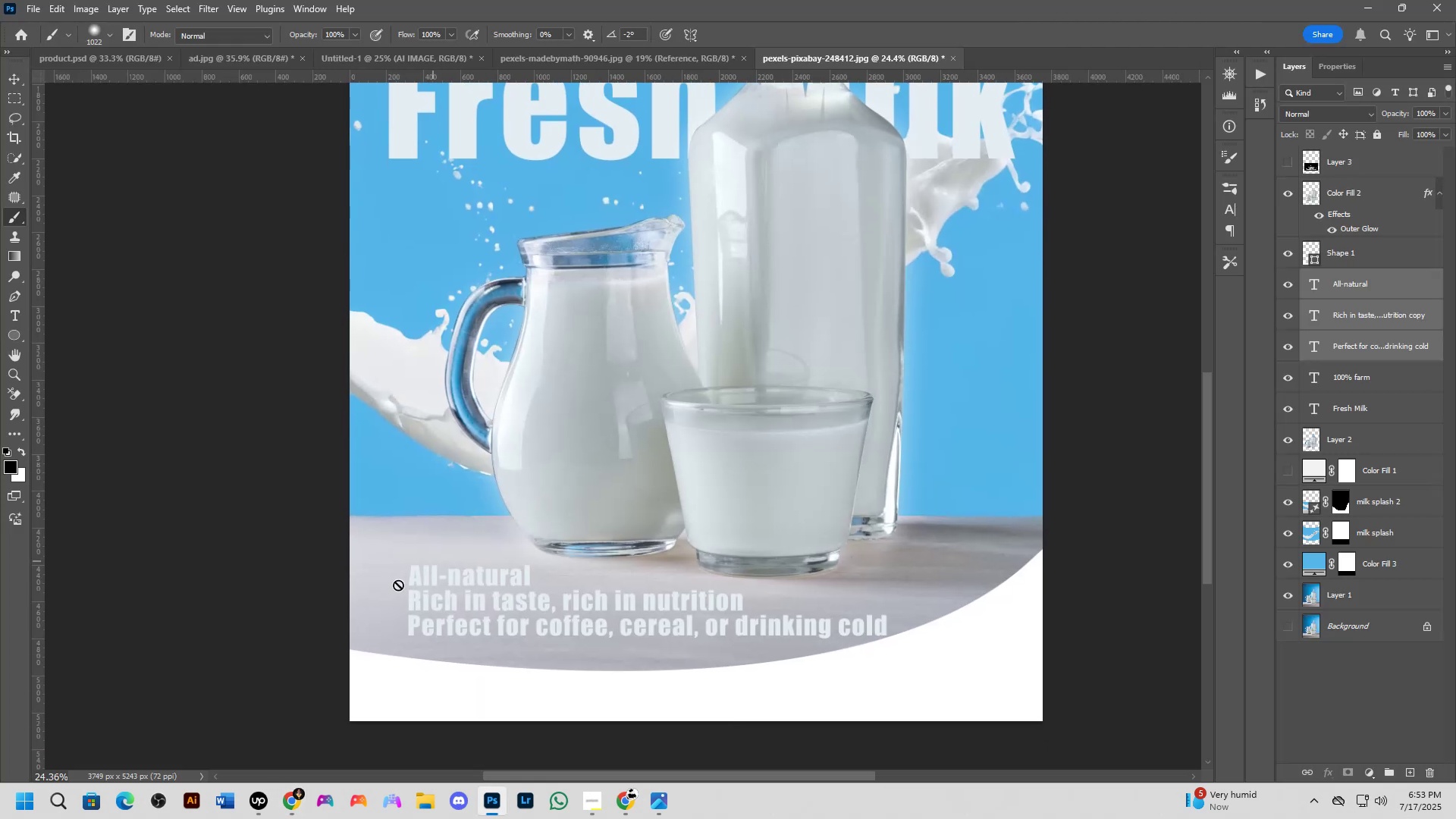 
scroll: coordinate [414, 579], scroll_direction: up, amount: 2.0
 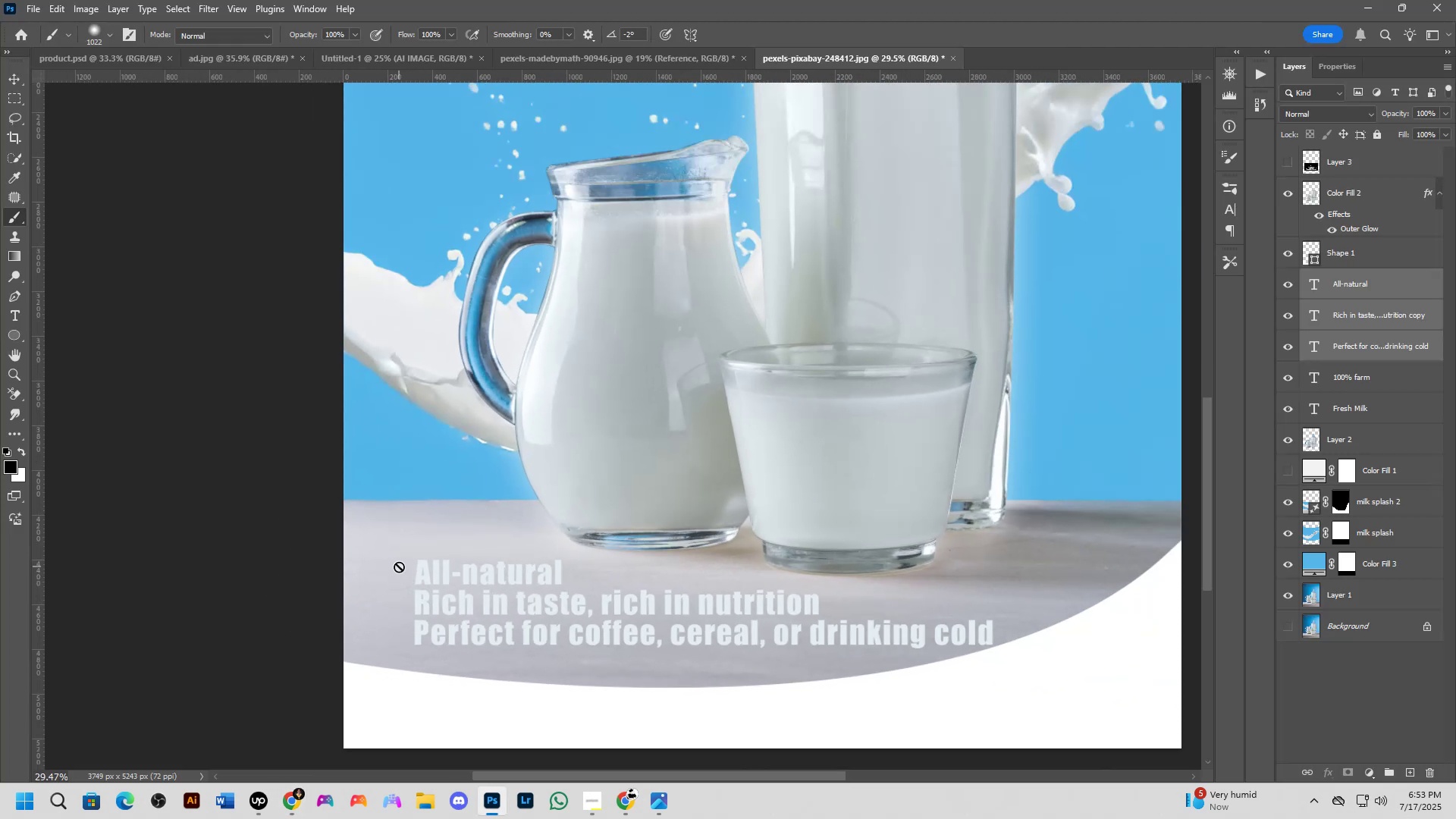 
key(Control+ControlLeft)
 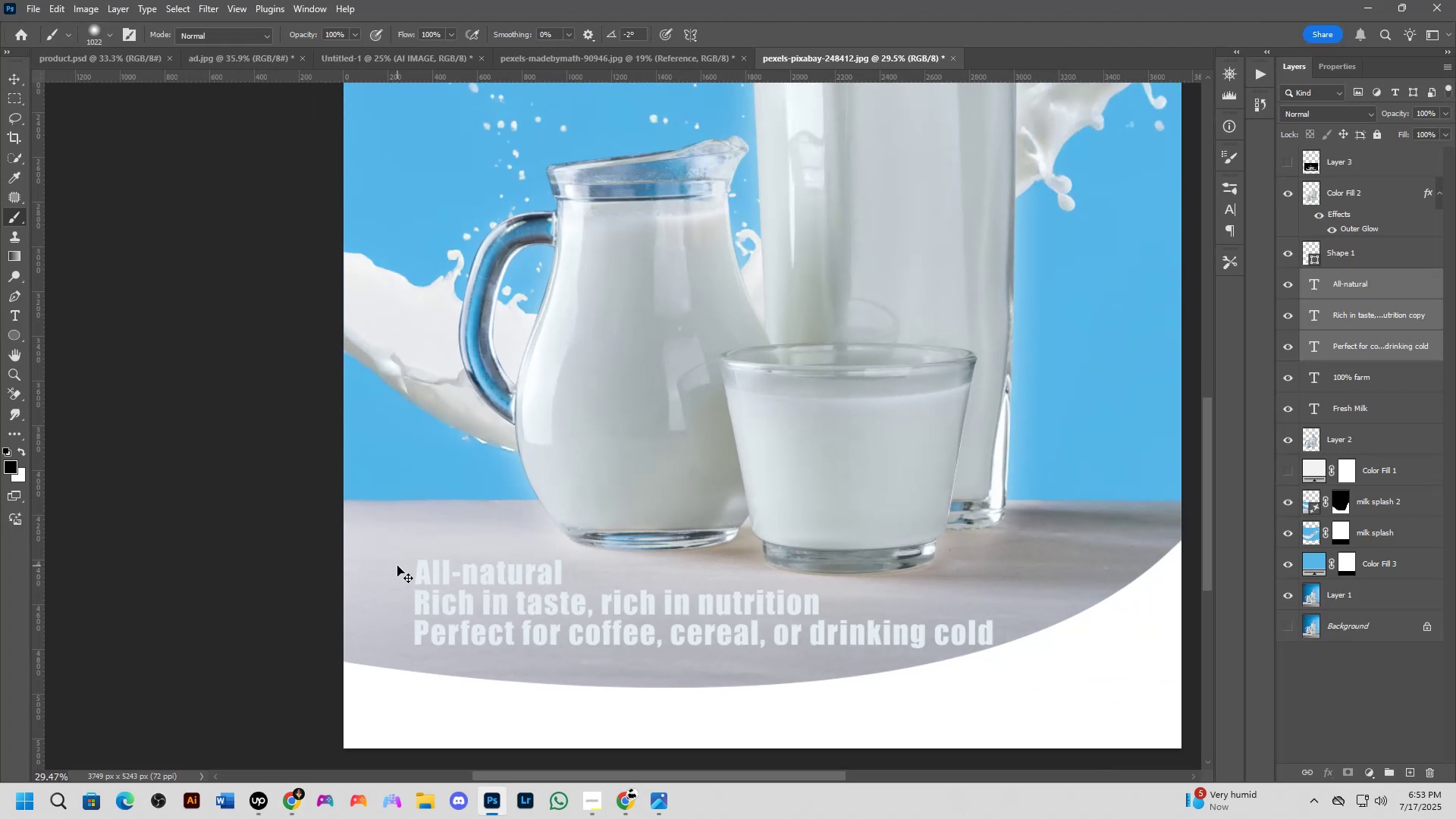 
key(Control+V)
 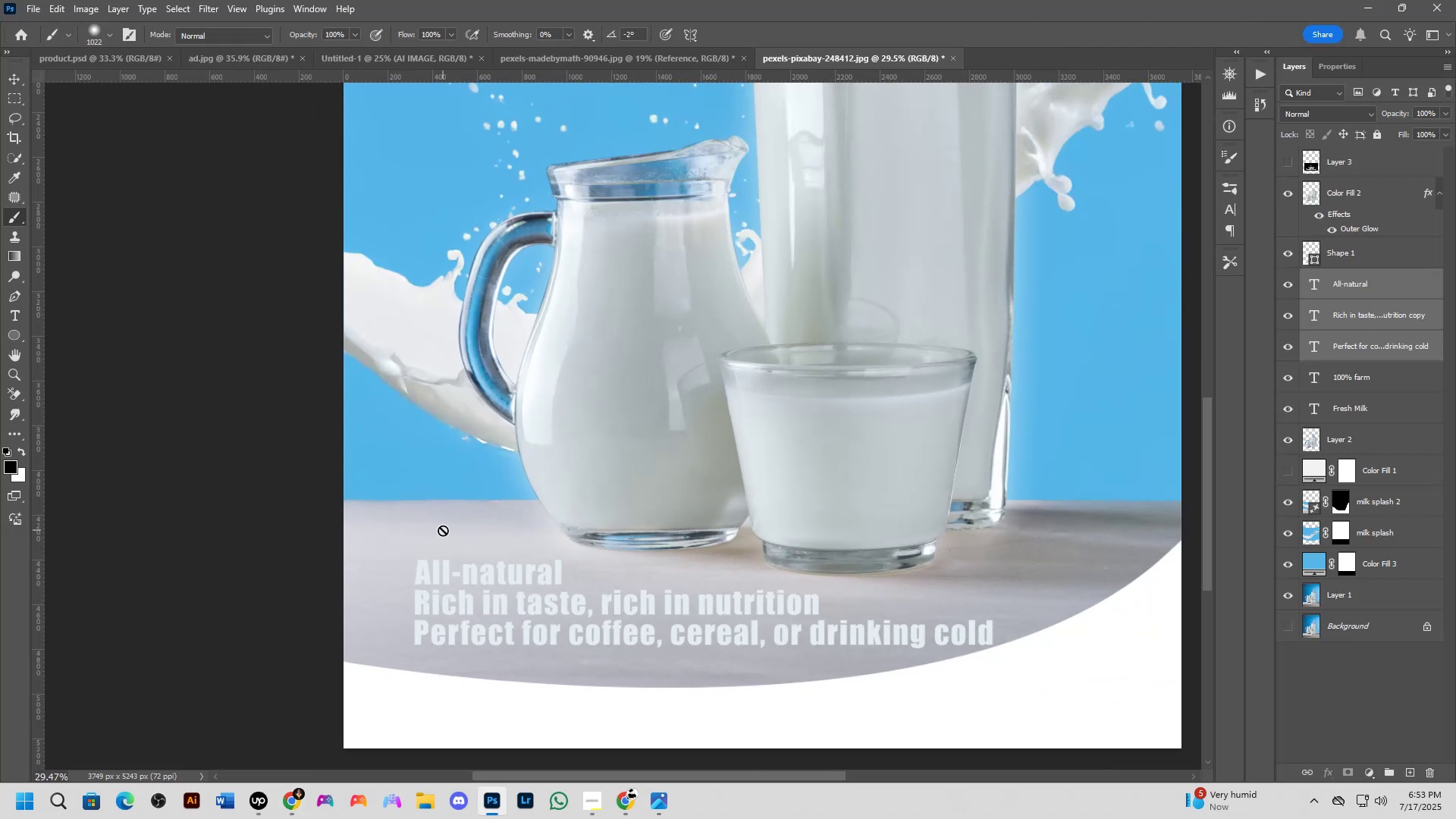 
scroll: coordinate [444, 543], scroll_direction: up, amount: 4.0
 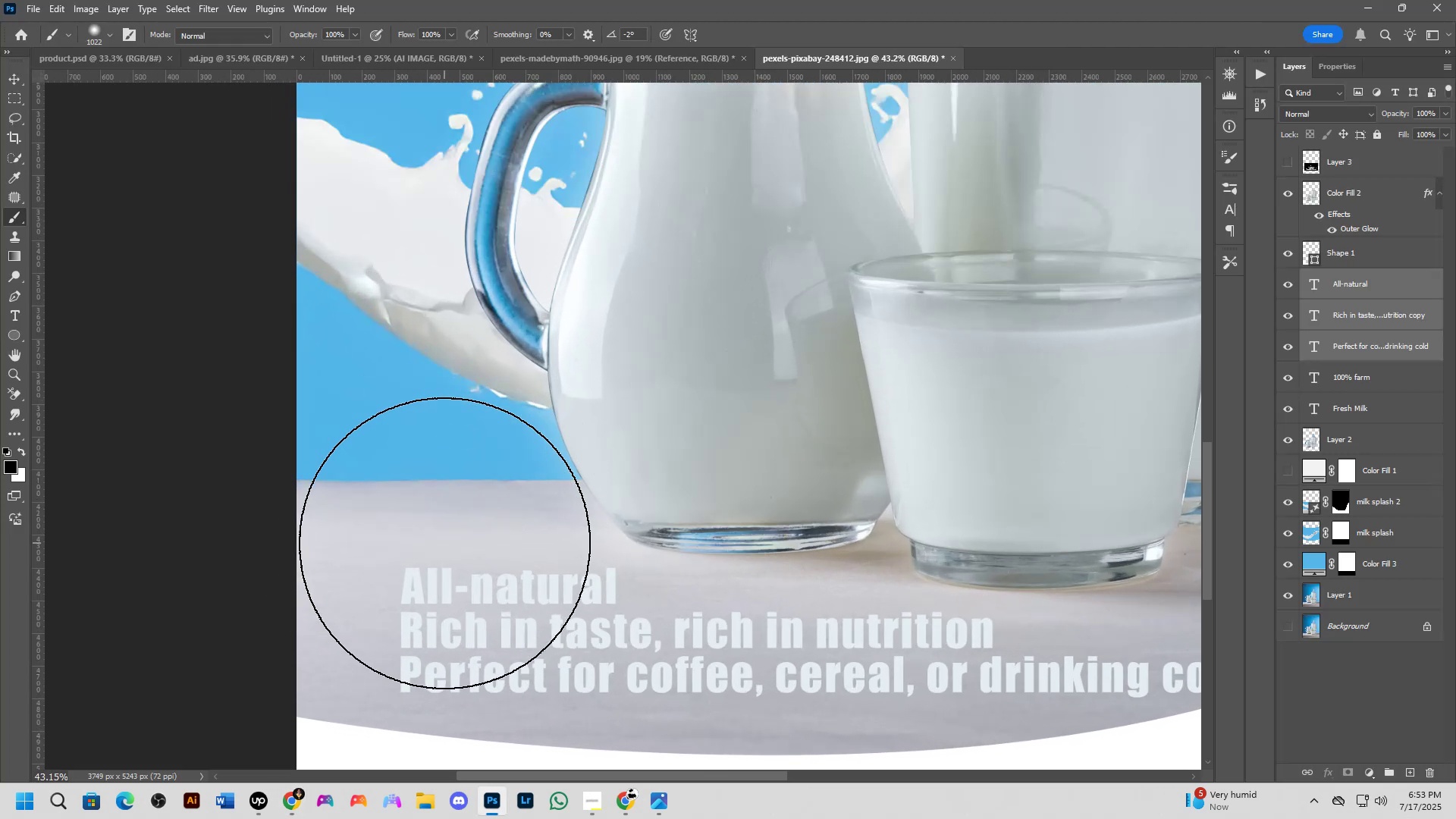 
key(T)
 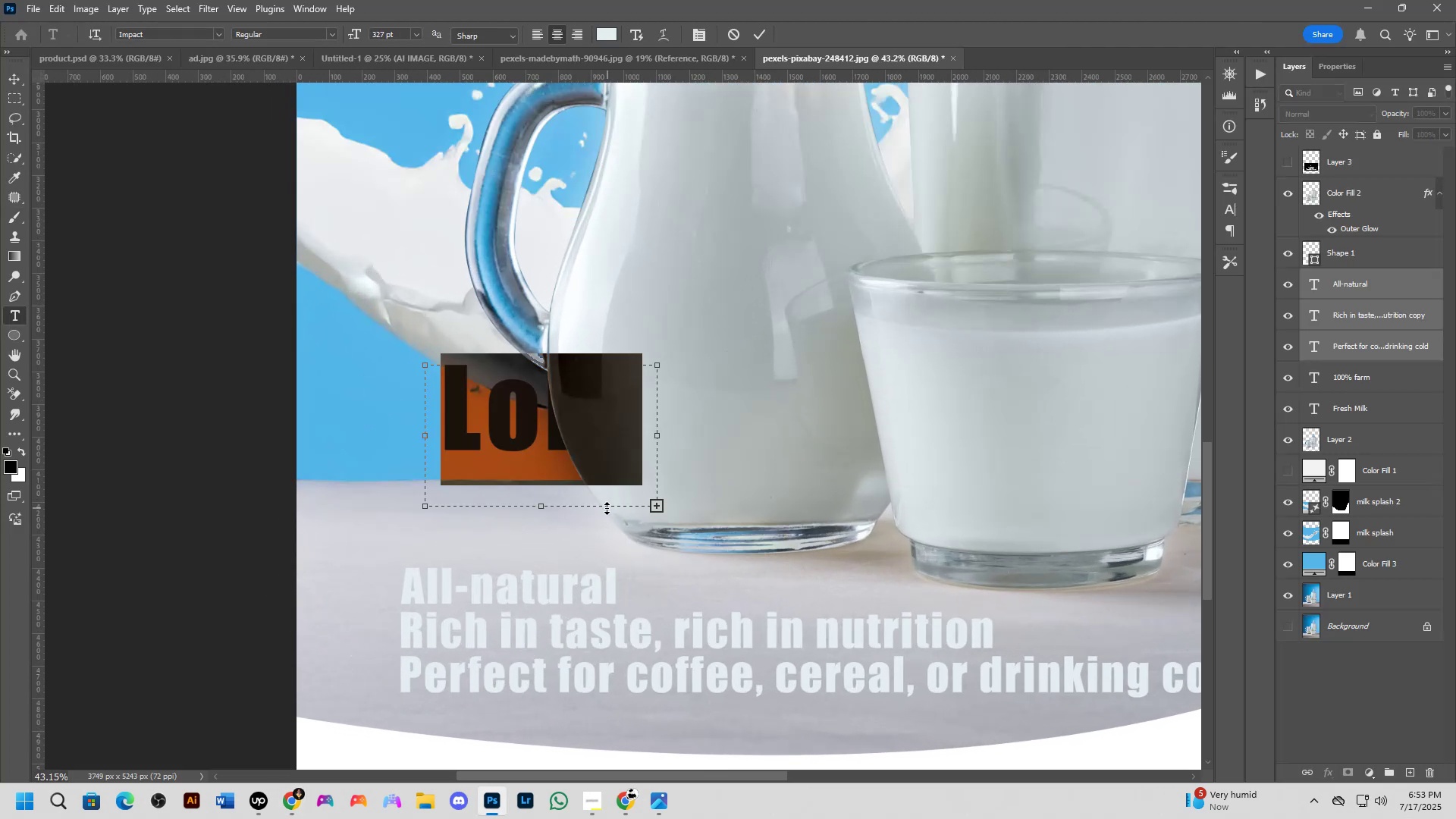 
key(Control+V)
 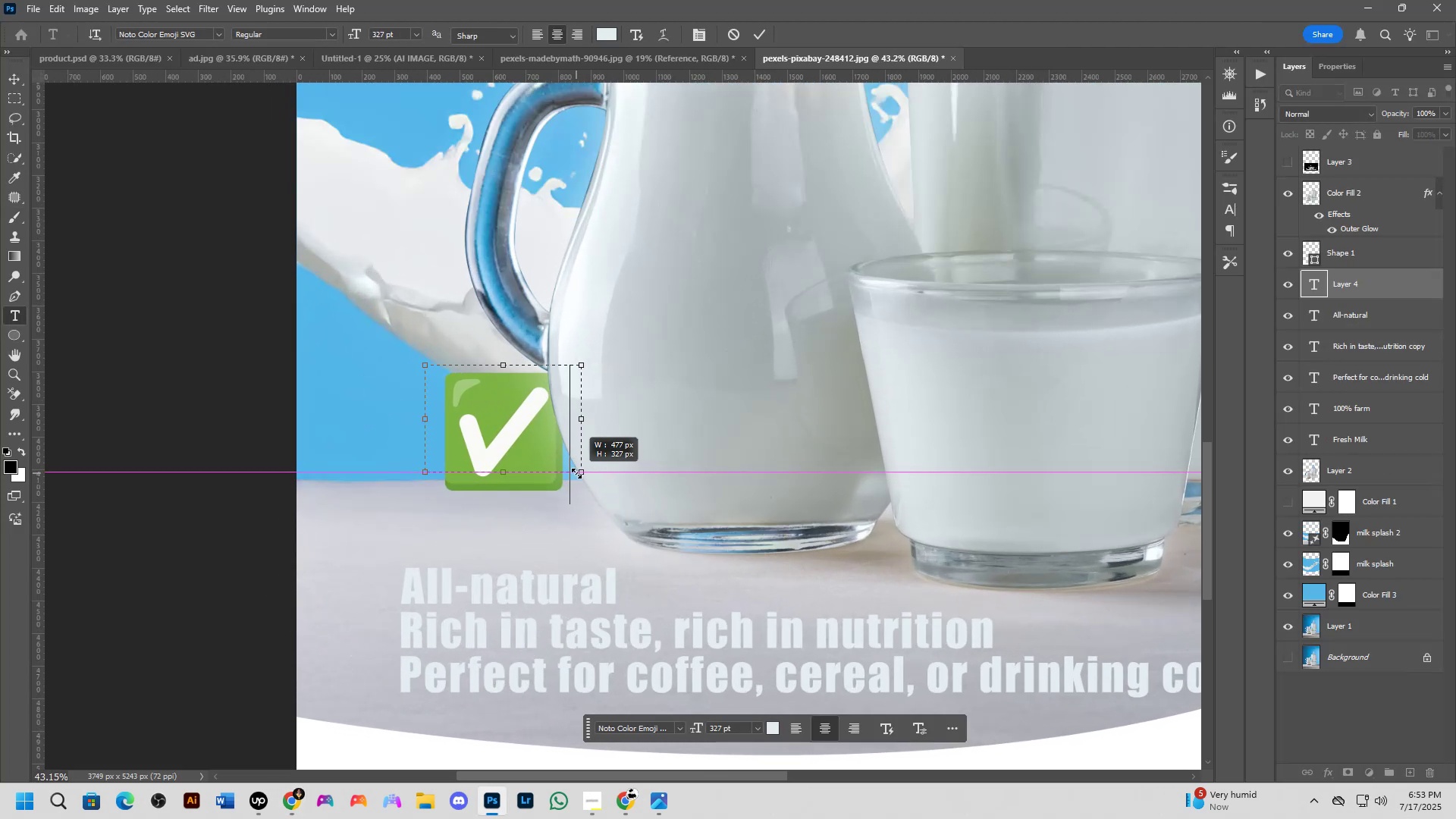 
key(NumpadEnter)
 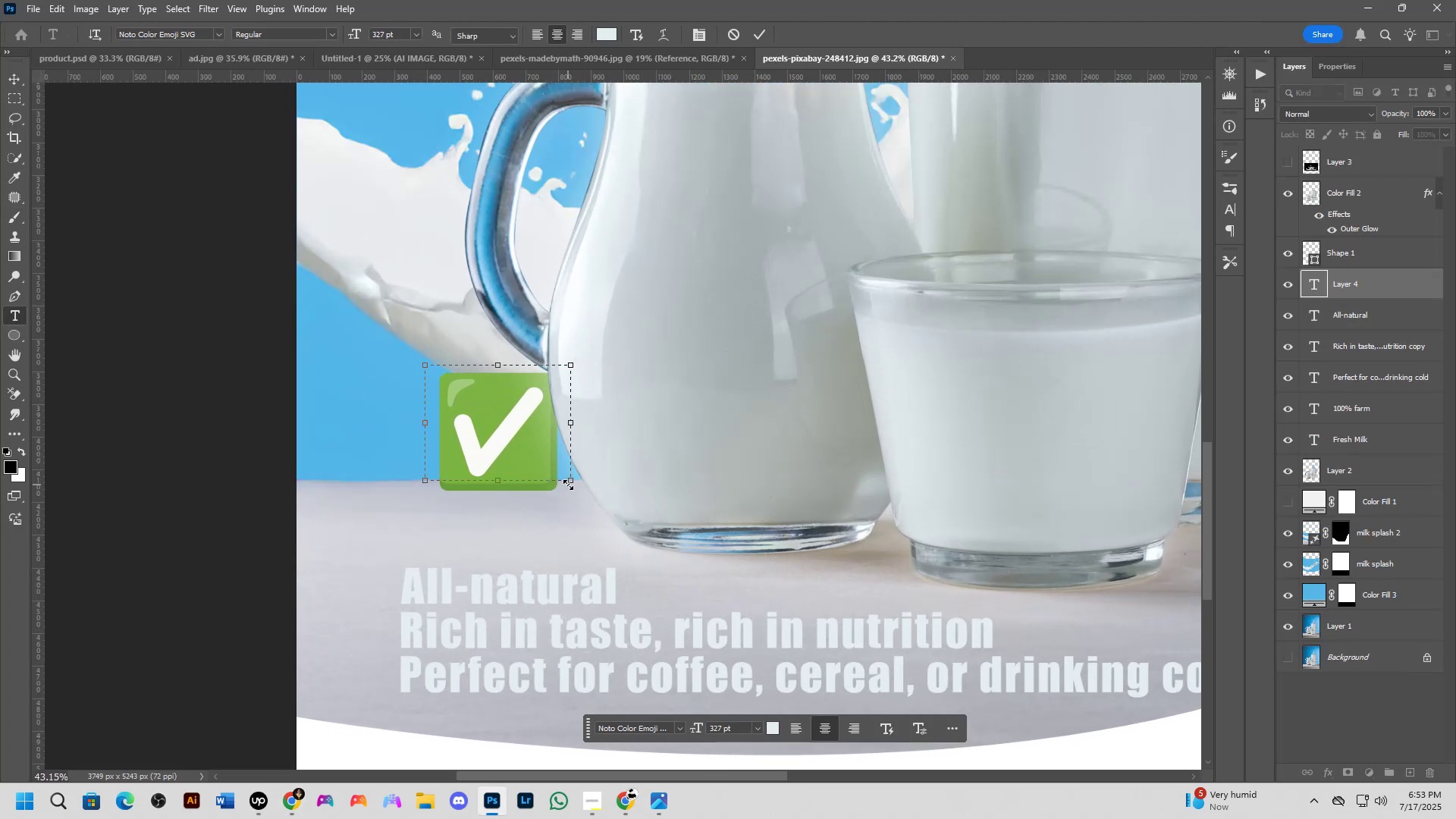 
key(Control+T)
 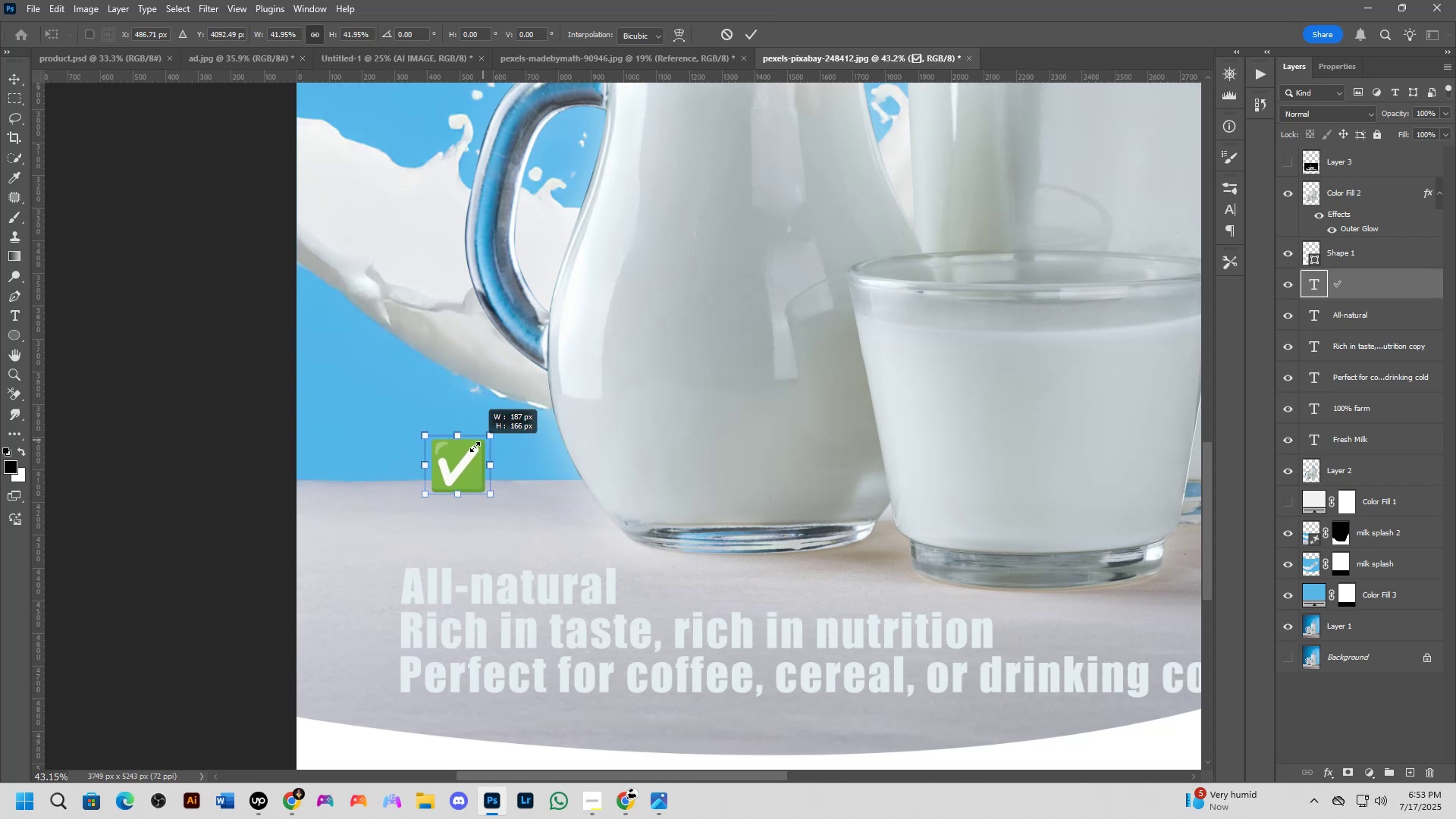 
hold_key(key=Space, duration=0.56)
 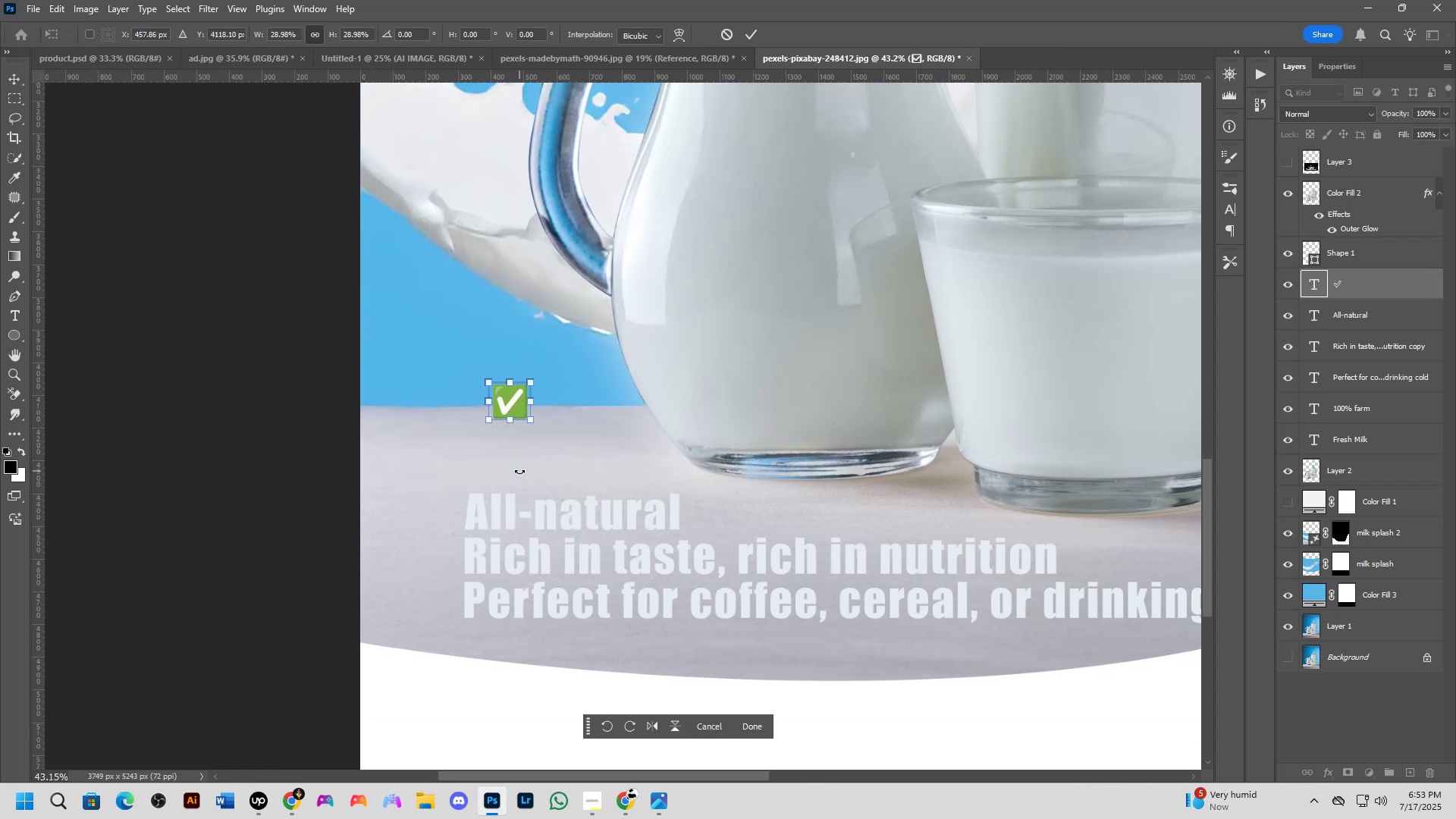 
scroll: coordinate [507, 431], scroll_direction: up, amount: 4.0
 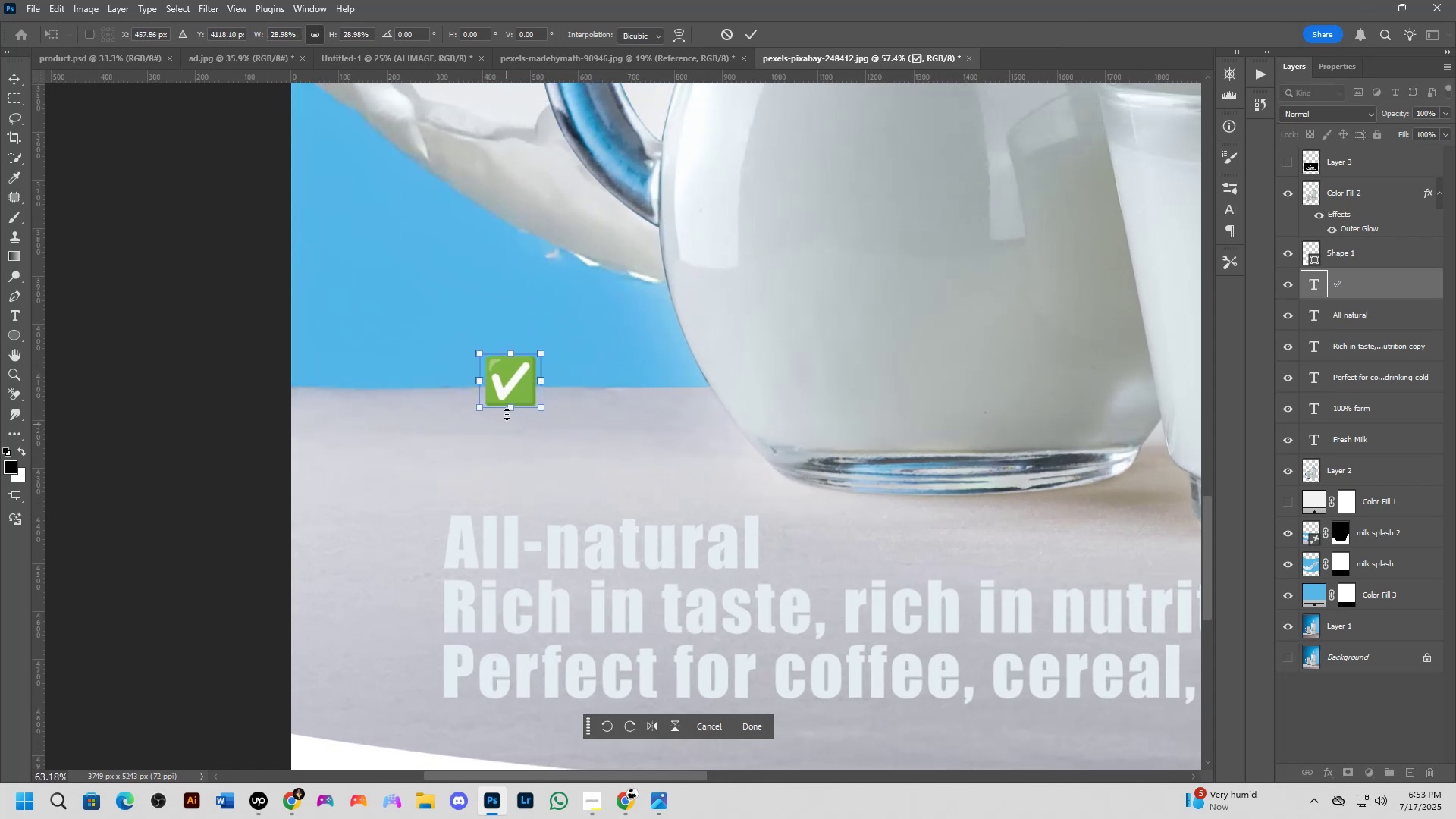 
key(Shift+ShiftLeft)
 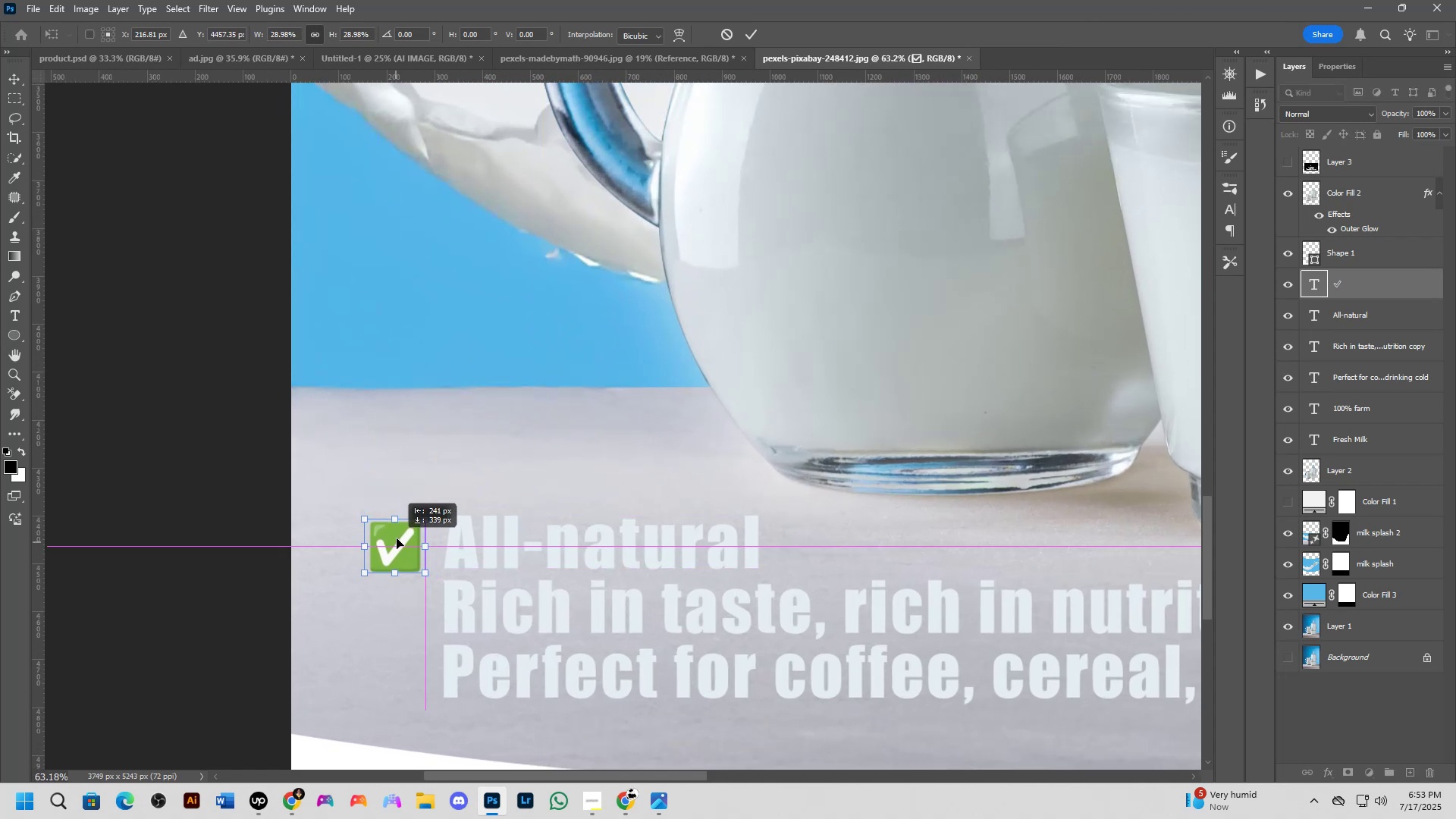 
key(NumpadEnter)
 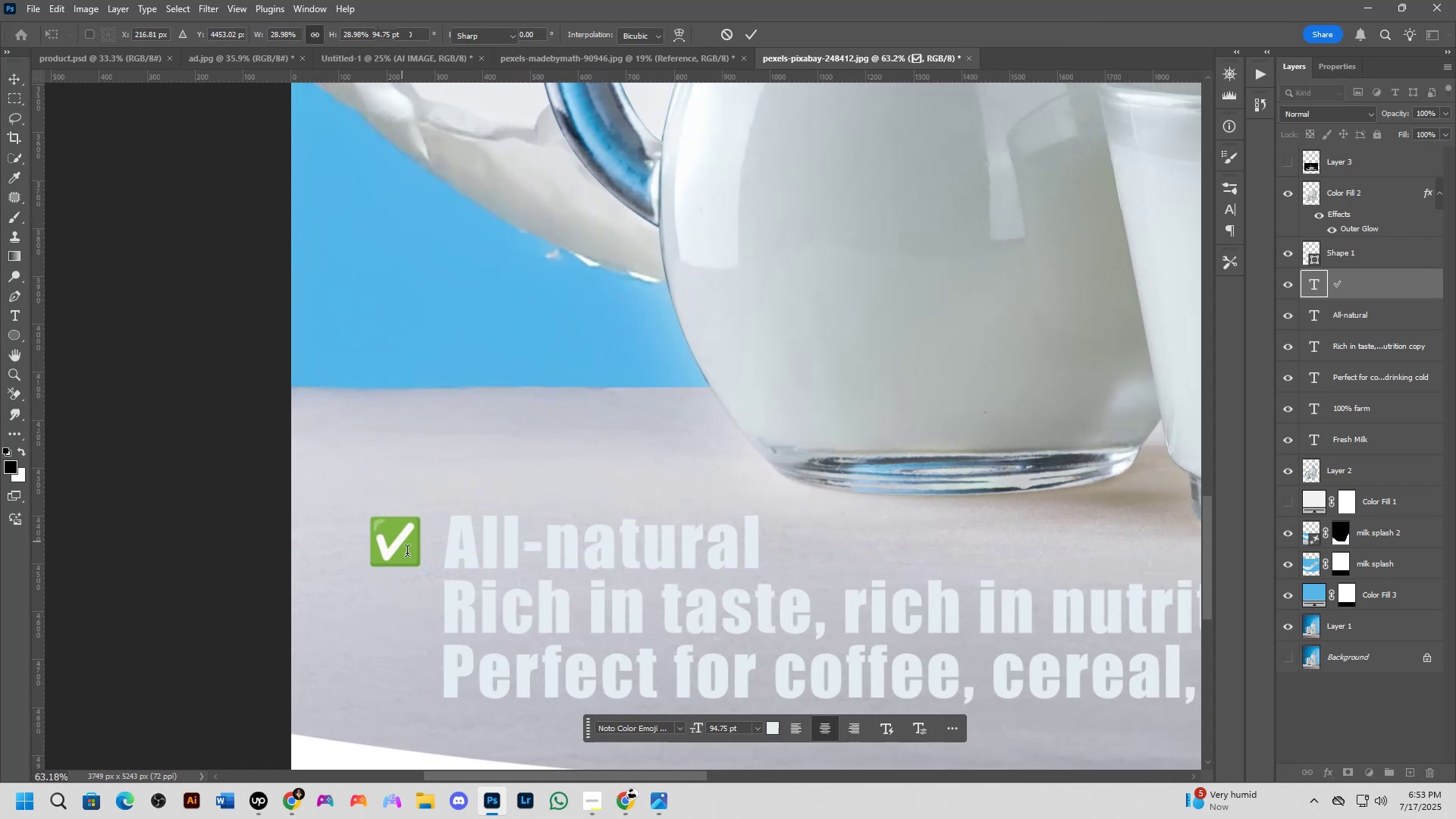 
hold_key(key=ControlLeft, duration=2.25)
 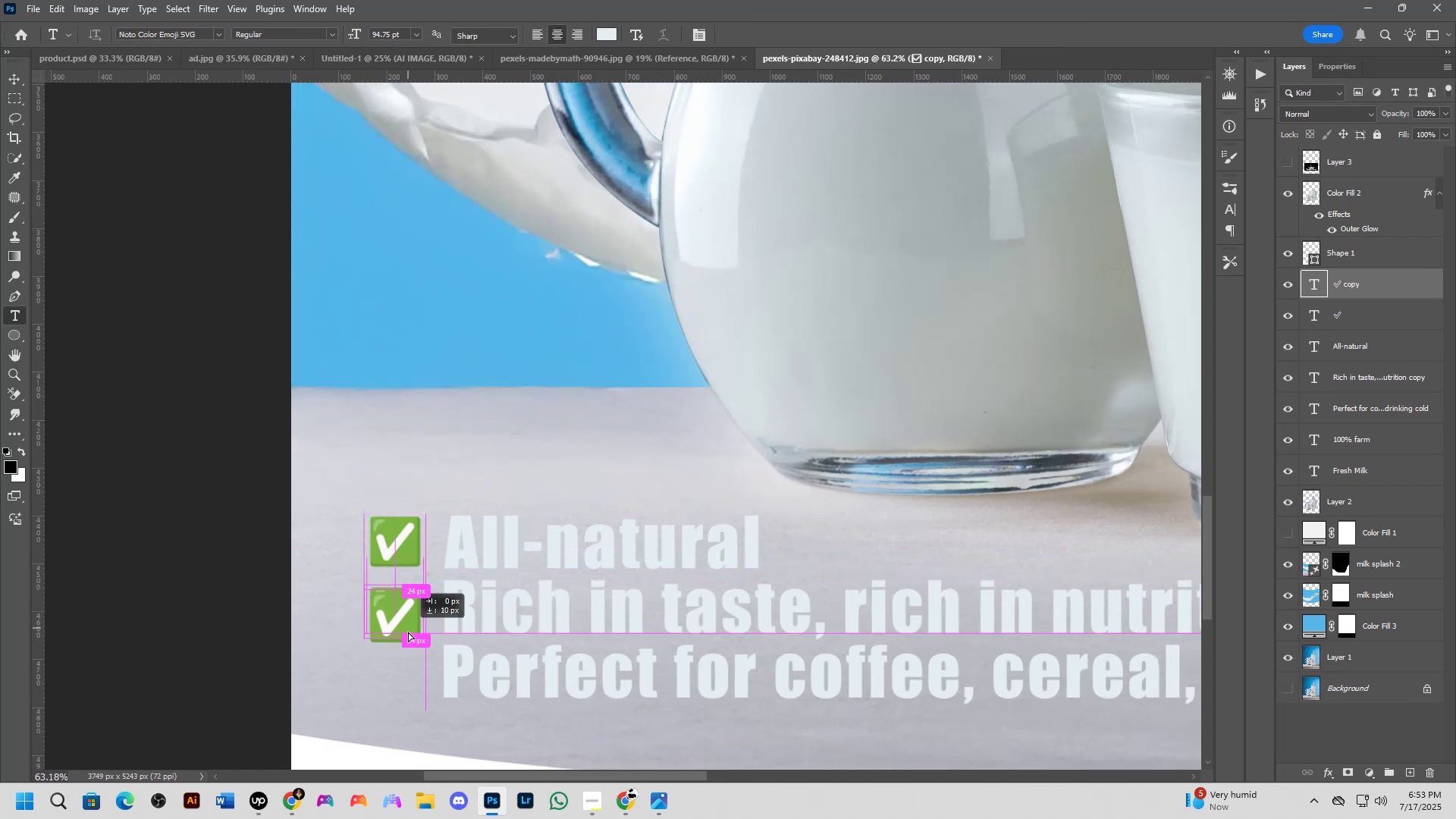 
hold_key(key=AltLeft, duration=2.25)
 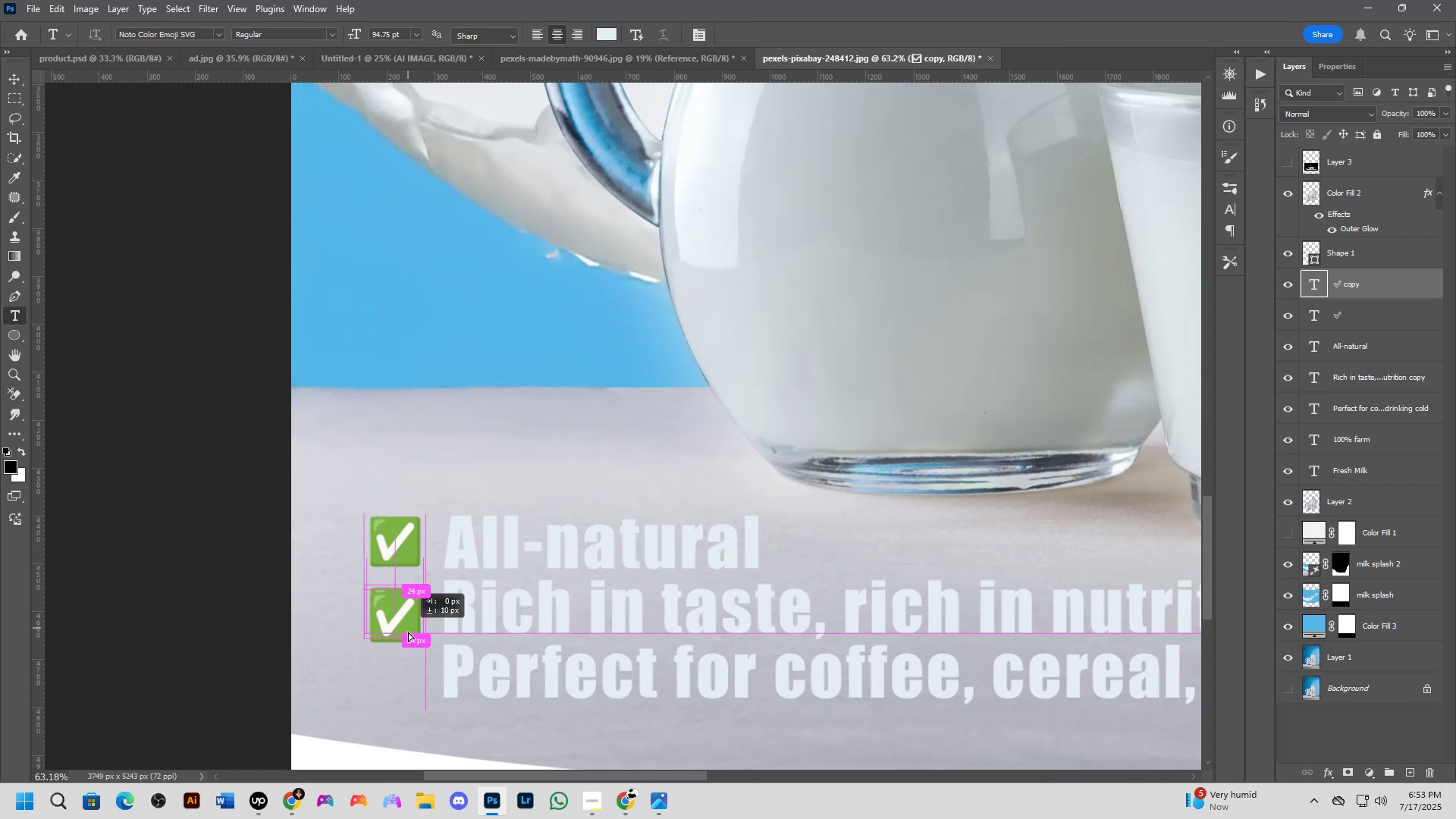 
hold_key(key=ShiftLeft, duration=1.5)
 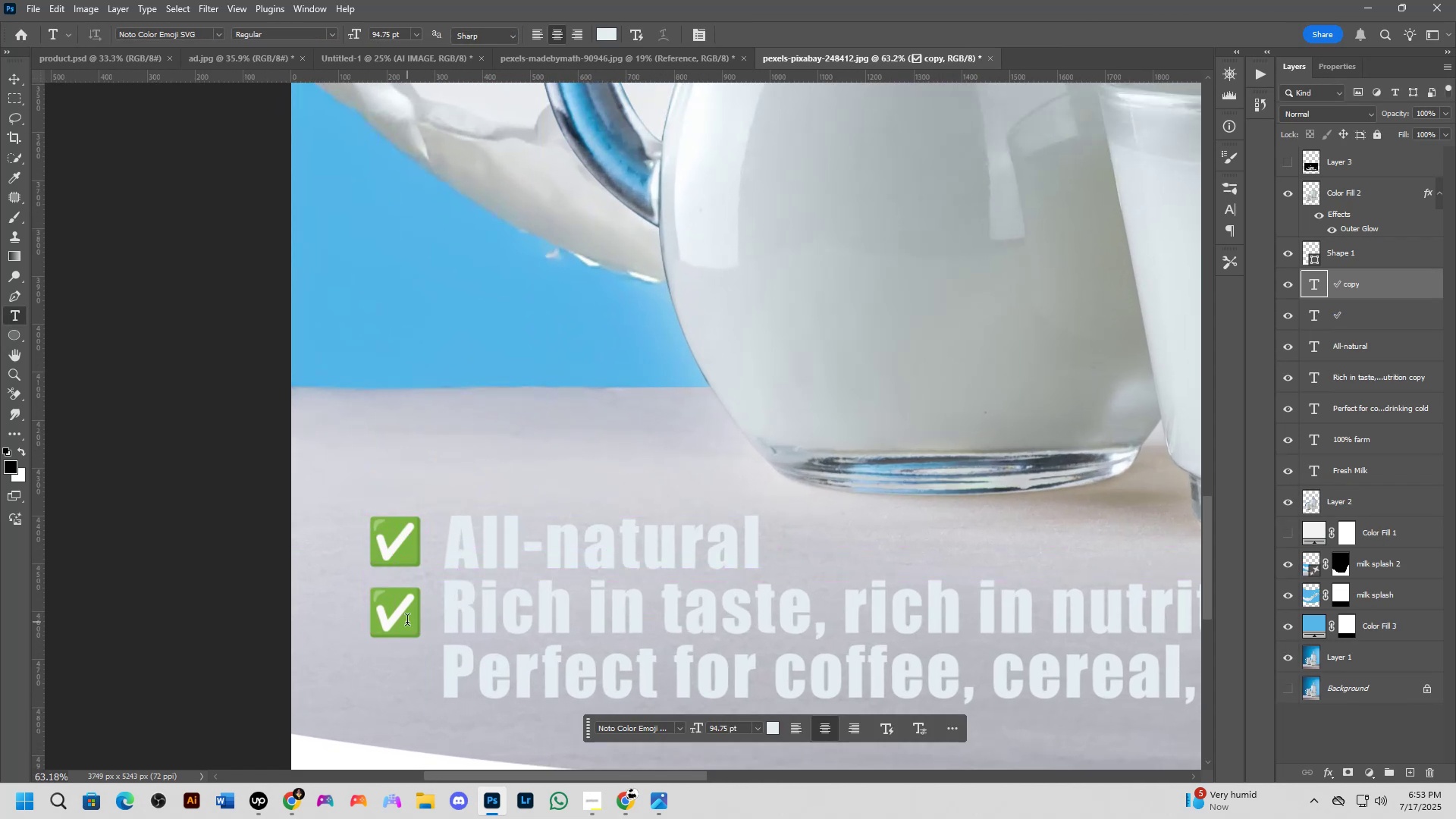 
hold_key(key=ShiftLeft, duration=0.33)
 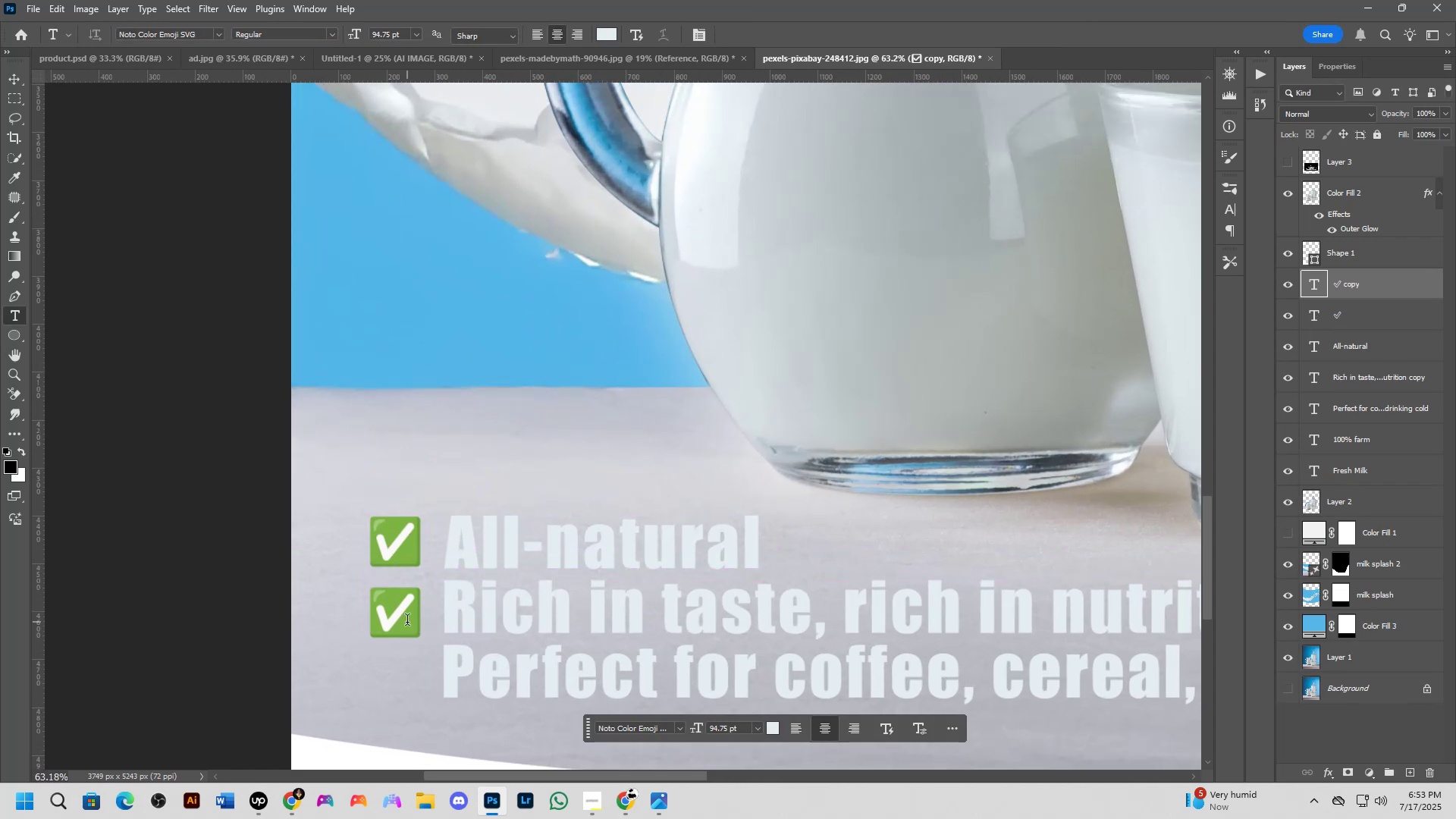 
hold_key(key=ControlLeft, duration=1.53)
 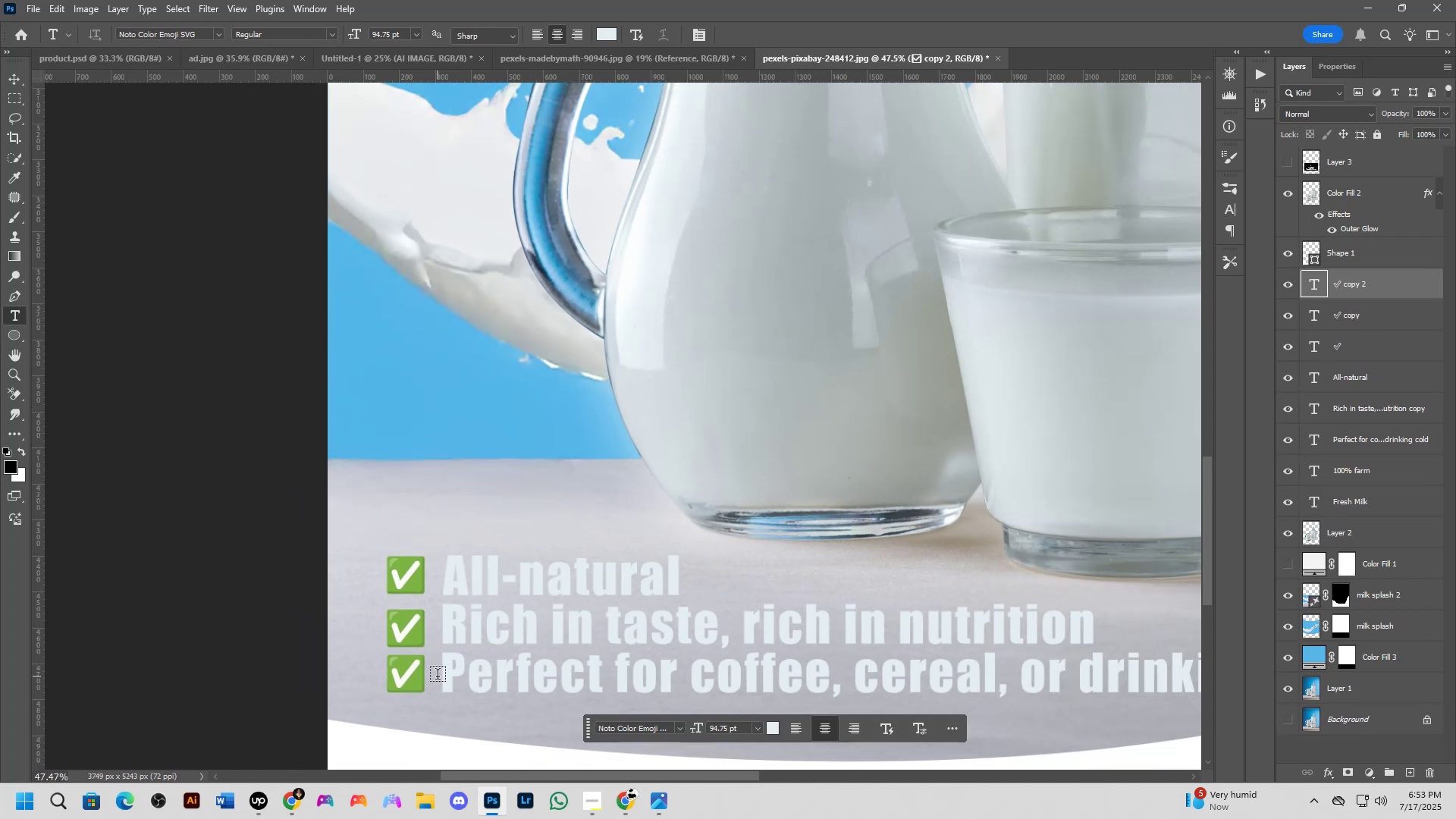 
hold_key(key=ShiftLeft, duration=1.47)
 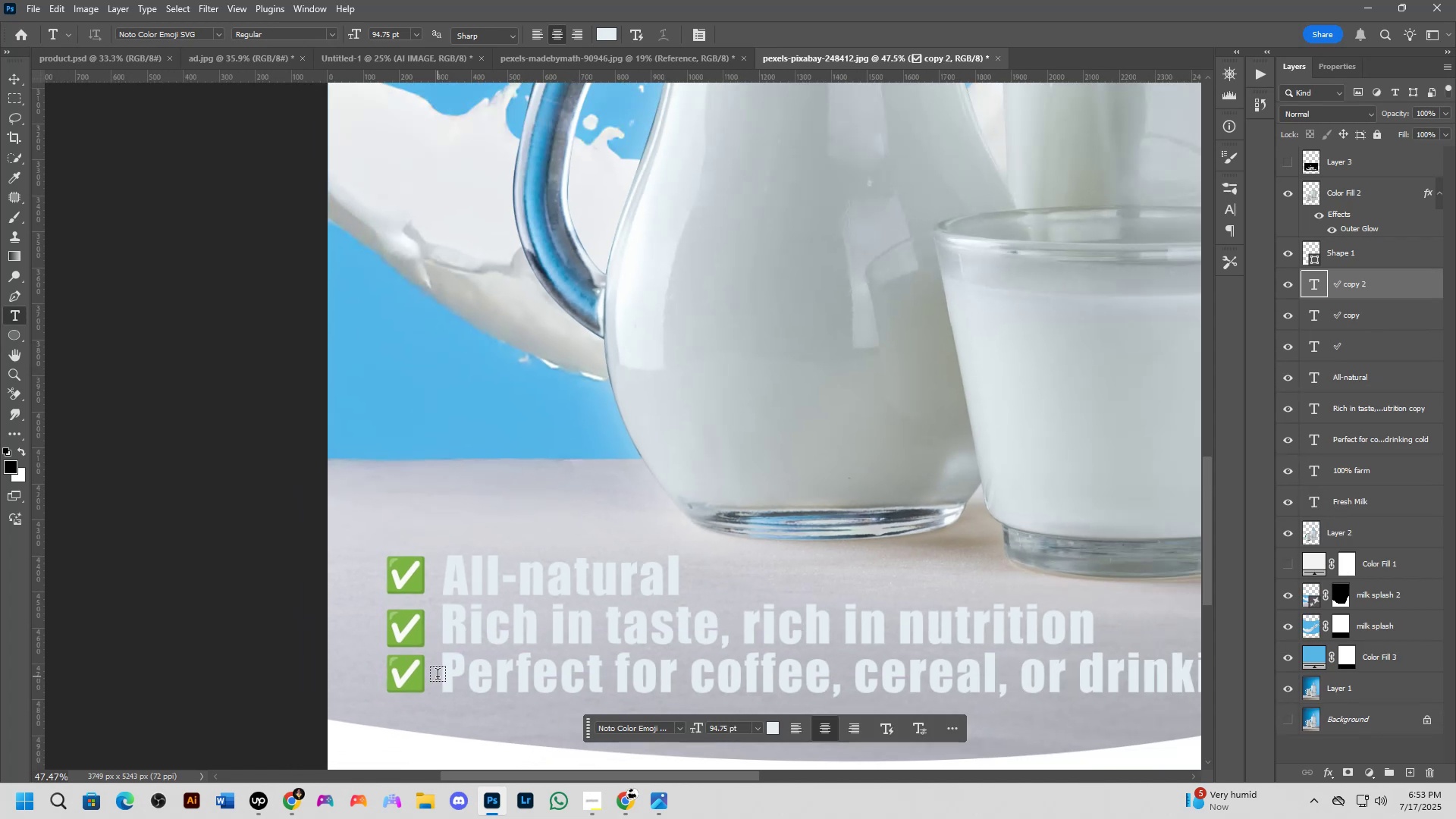 
hold_key(key=AltLeft, duration=1.46)
 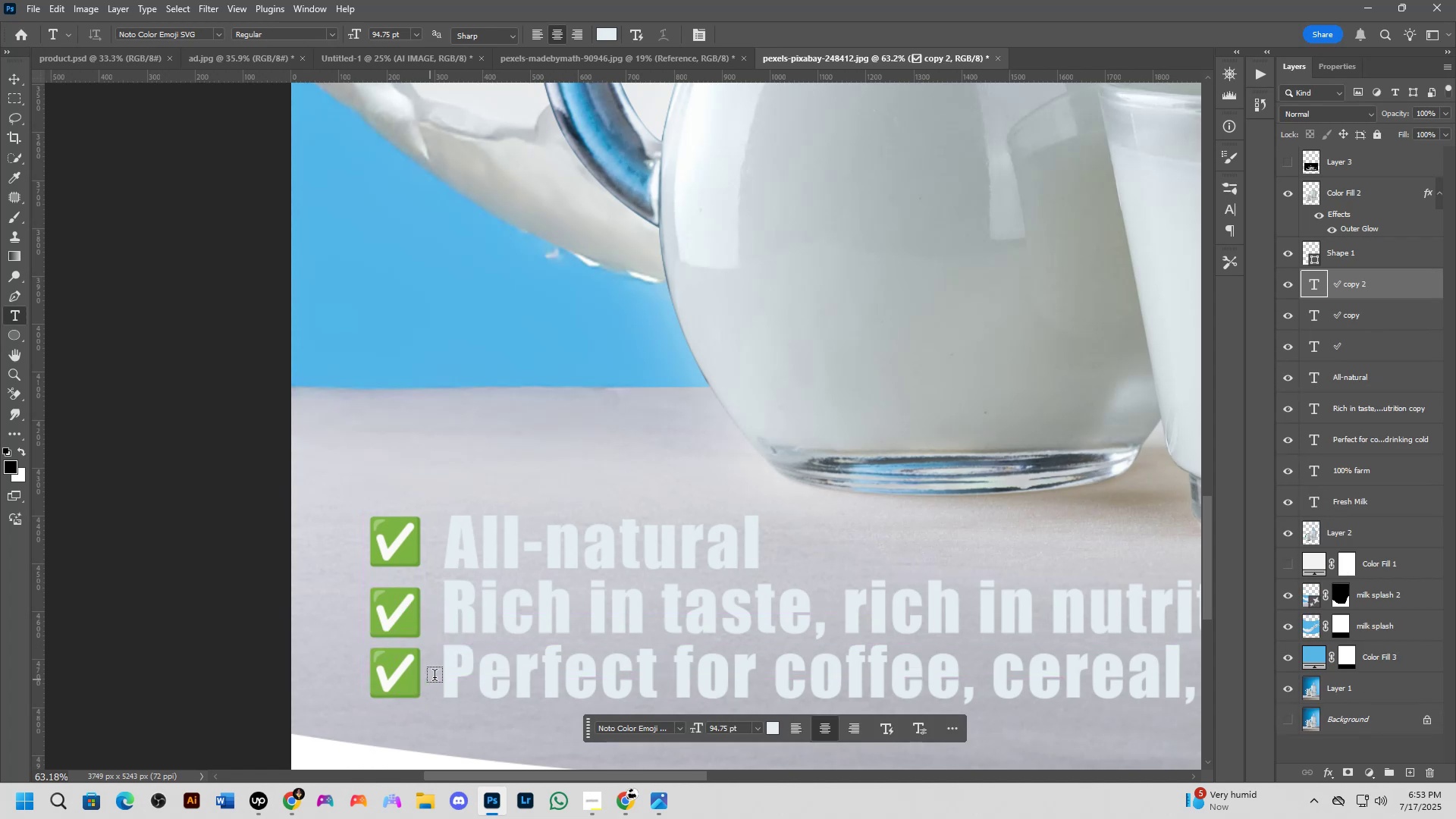 
scroll: coordinate [409, 678], scroll_direction: up, amount: 4.0
 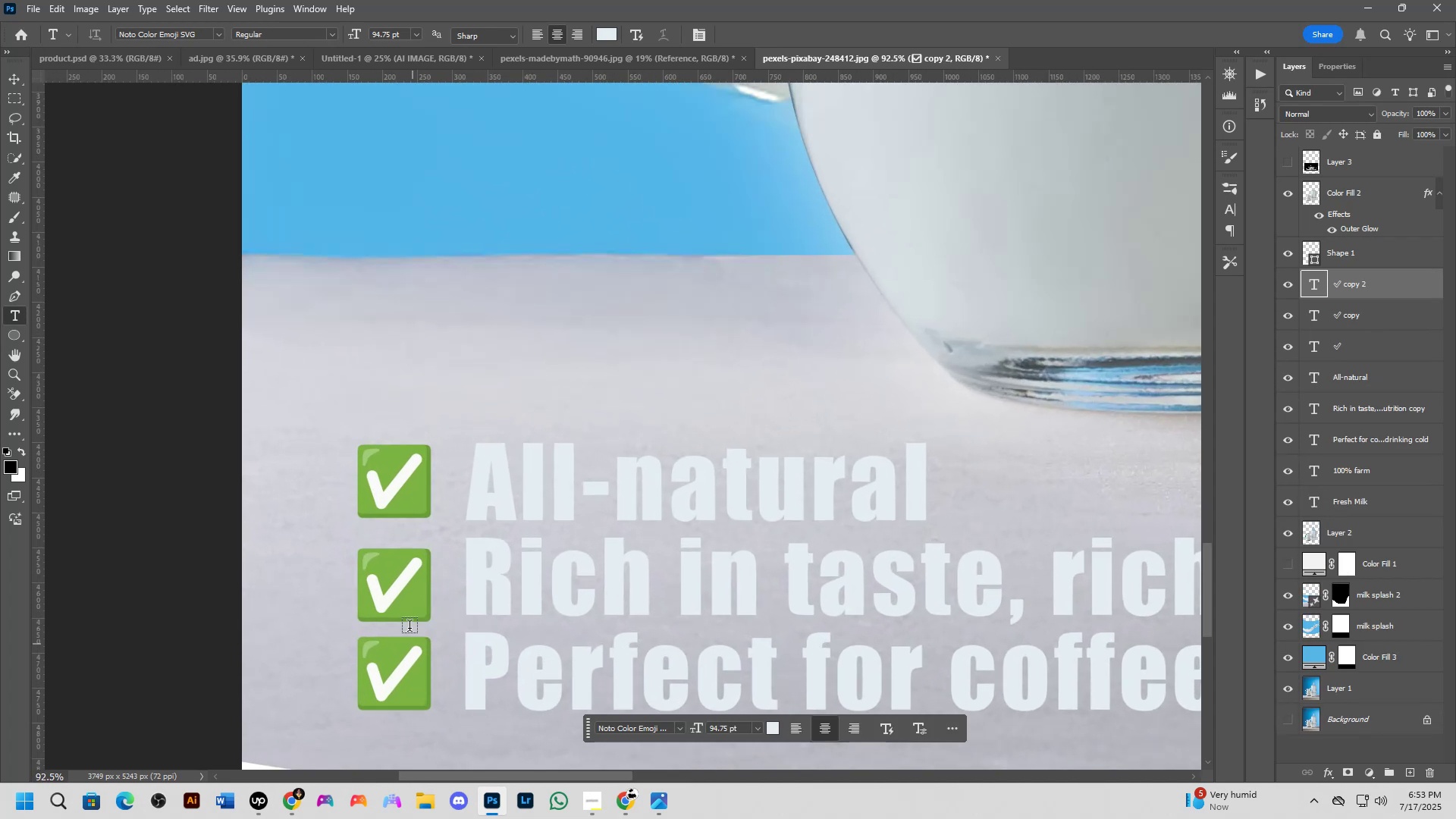 
hold_key(key=ControlLeft, duration=1.5)
 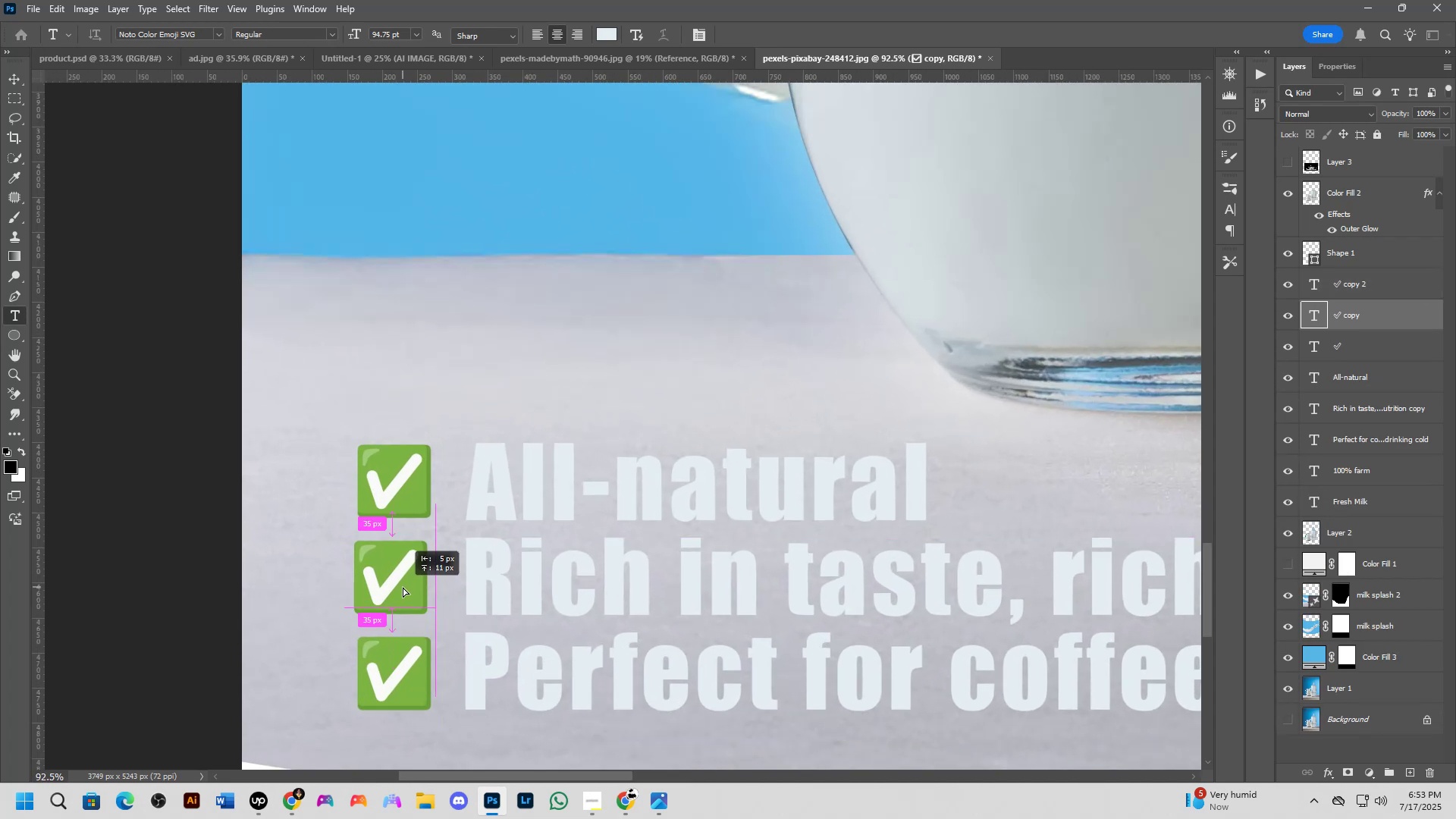 
hold_key(key=ControlLeft, duration=0.53)
 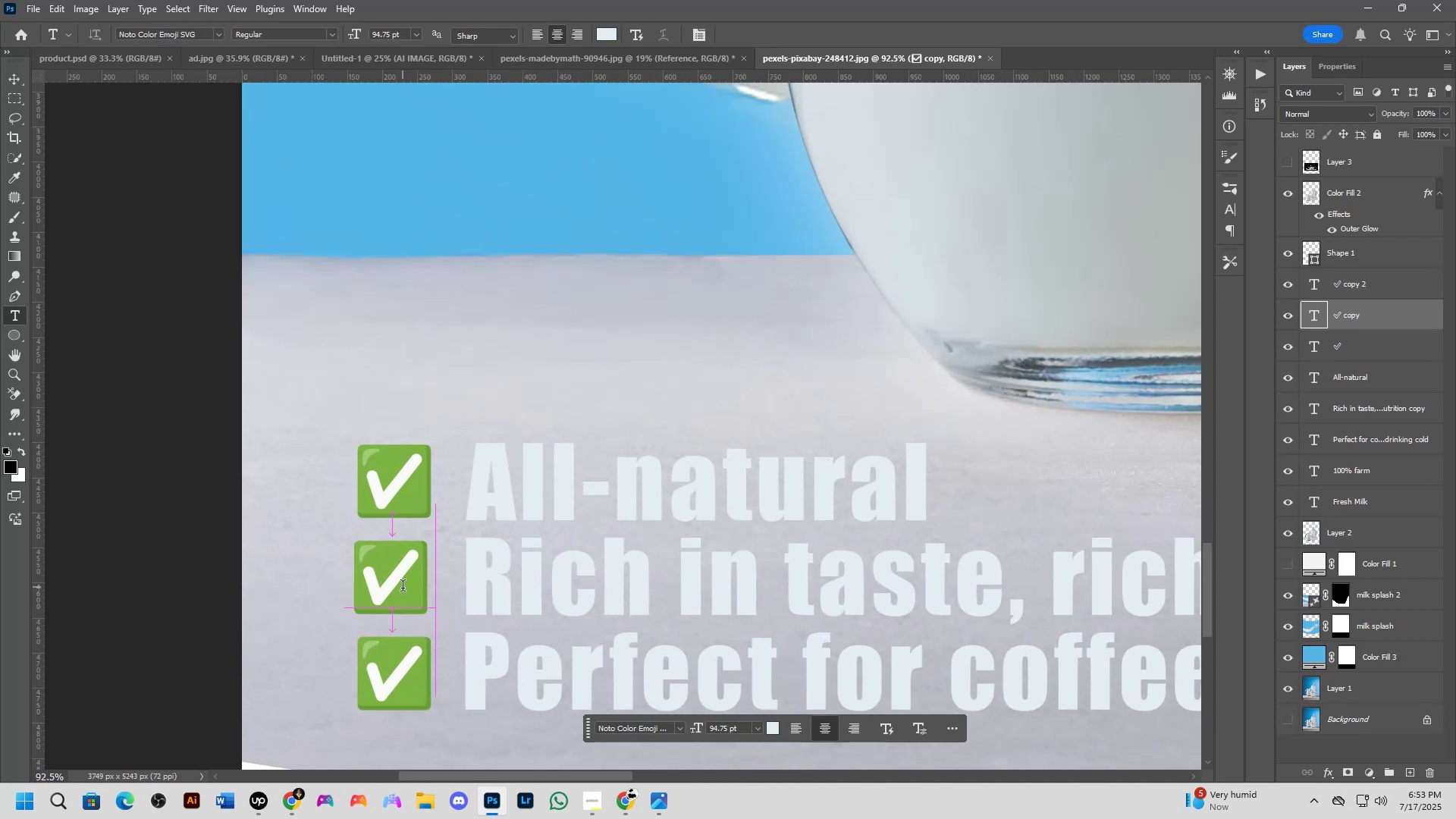 
key(Shift+ShiftLeft)
 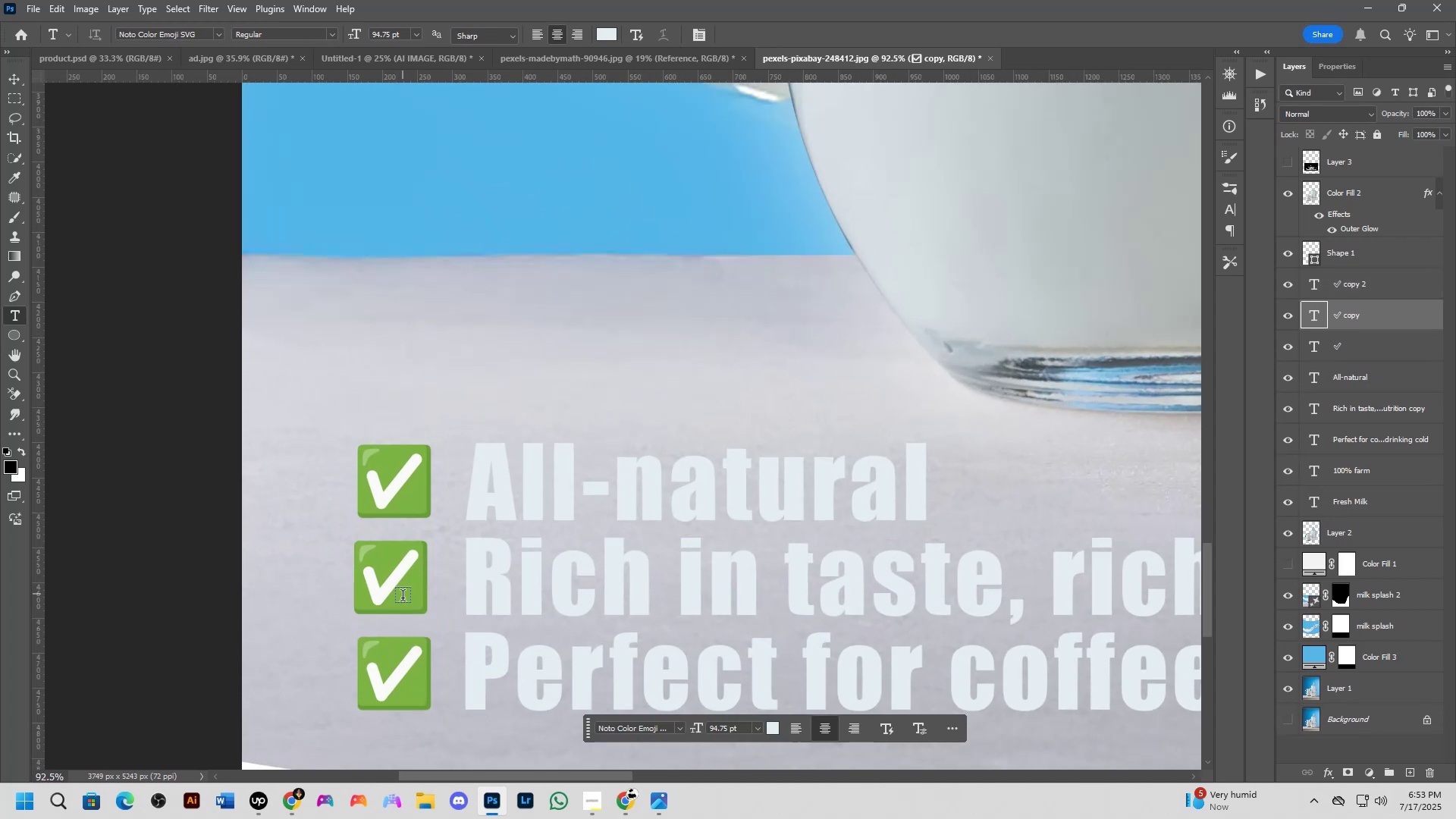 
scroll: coordinate [481, 640], scroll_direction: down, amount: 10.0
 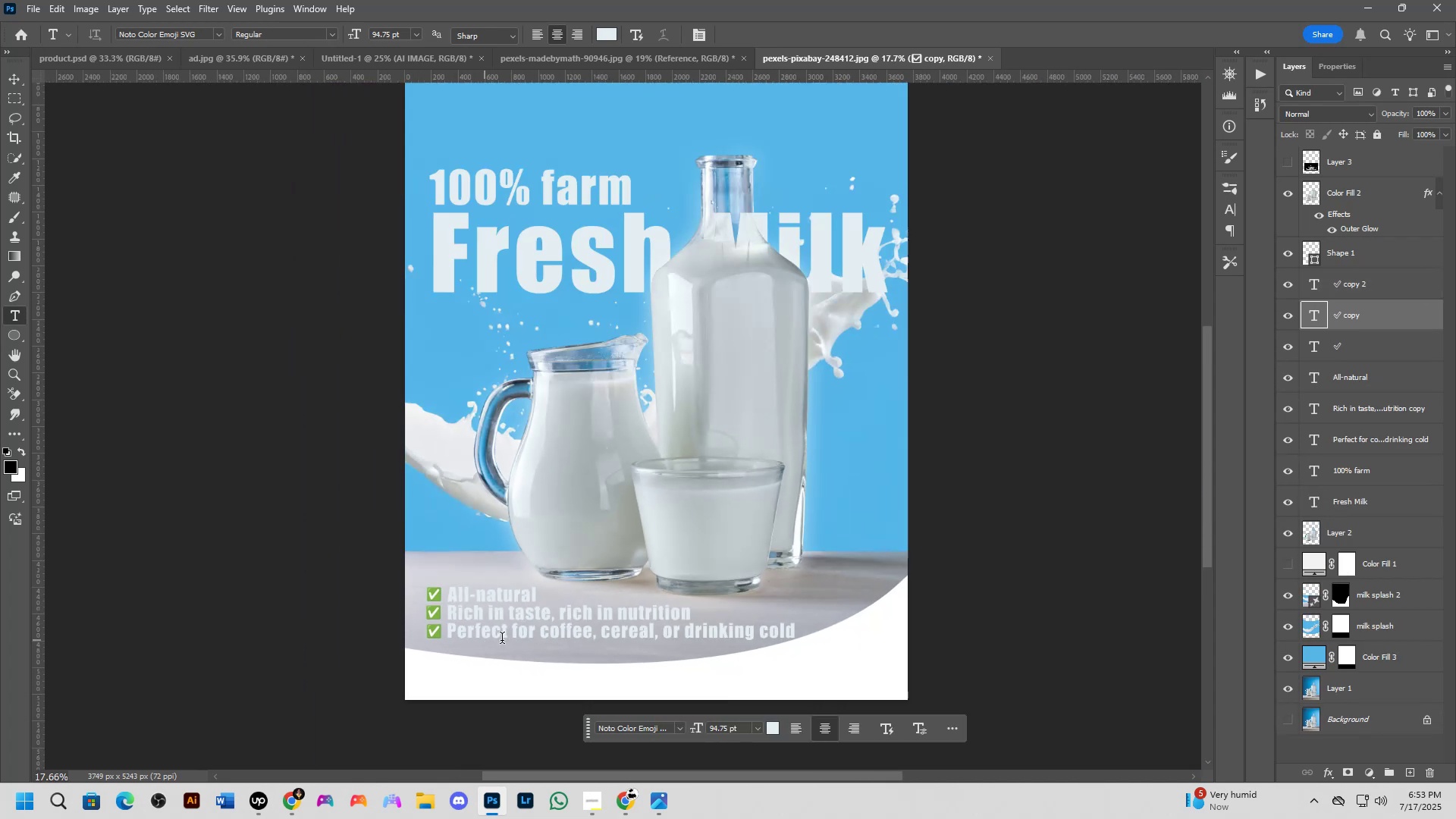 
hold_key(key=Space, duration=1.53)
 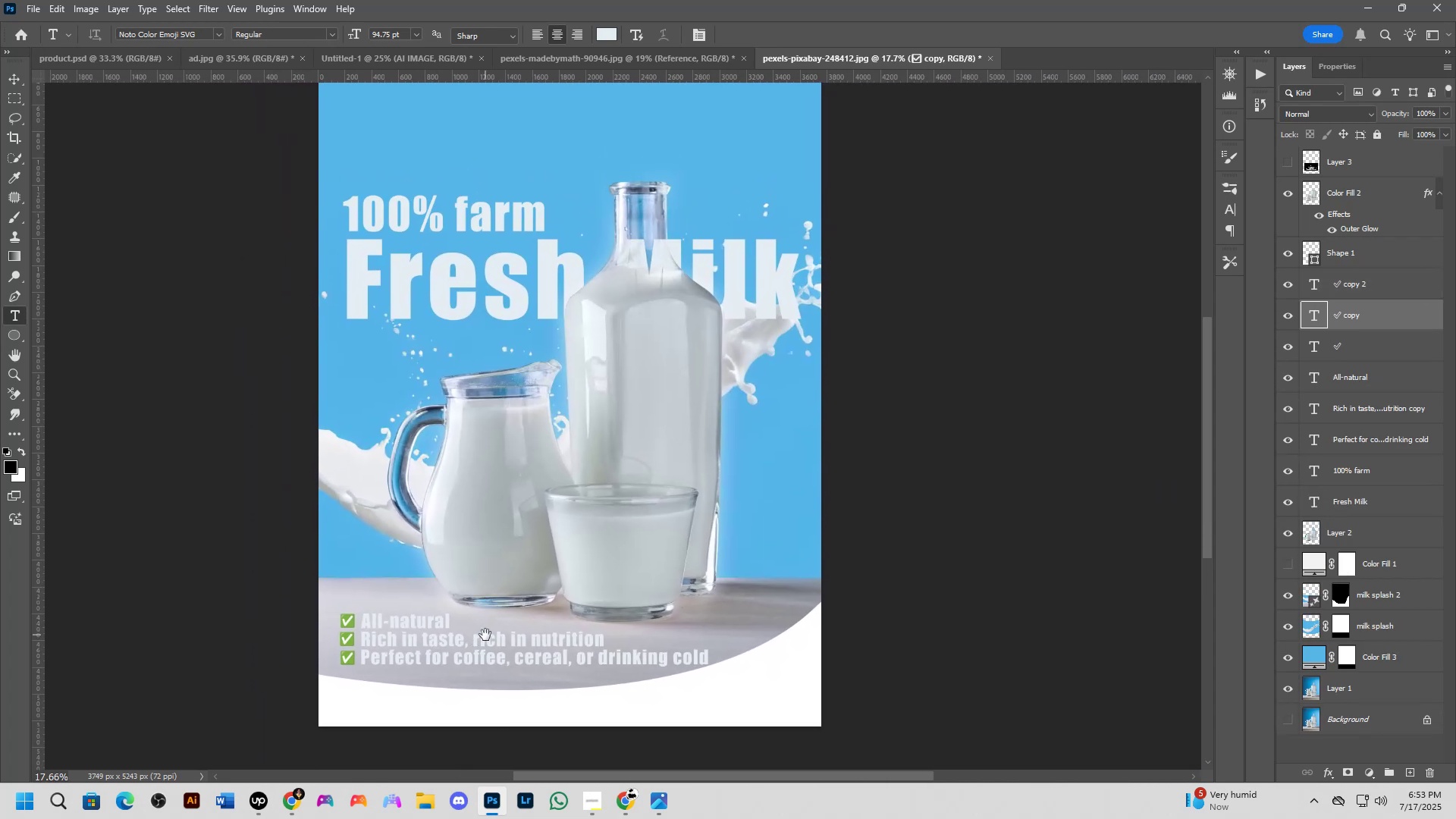 
key(Space)
 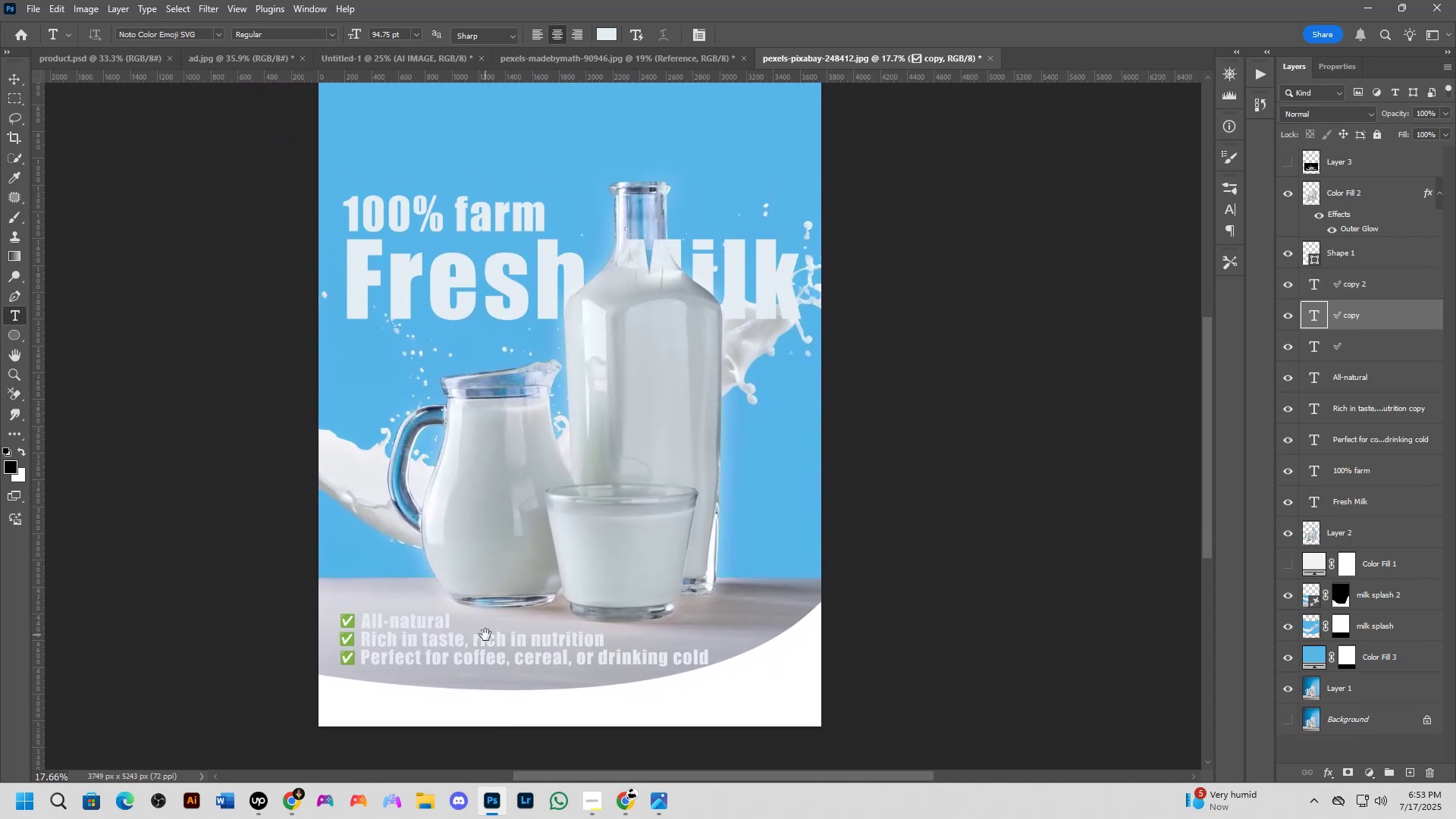 
key(Space)
 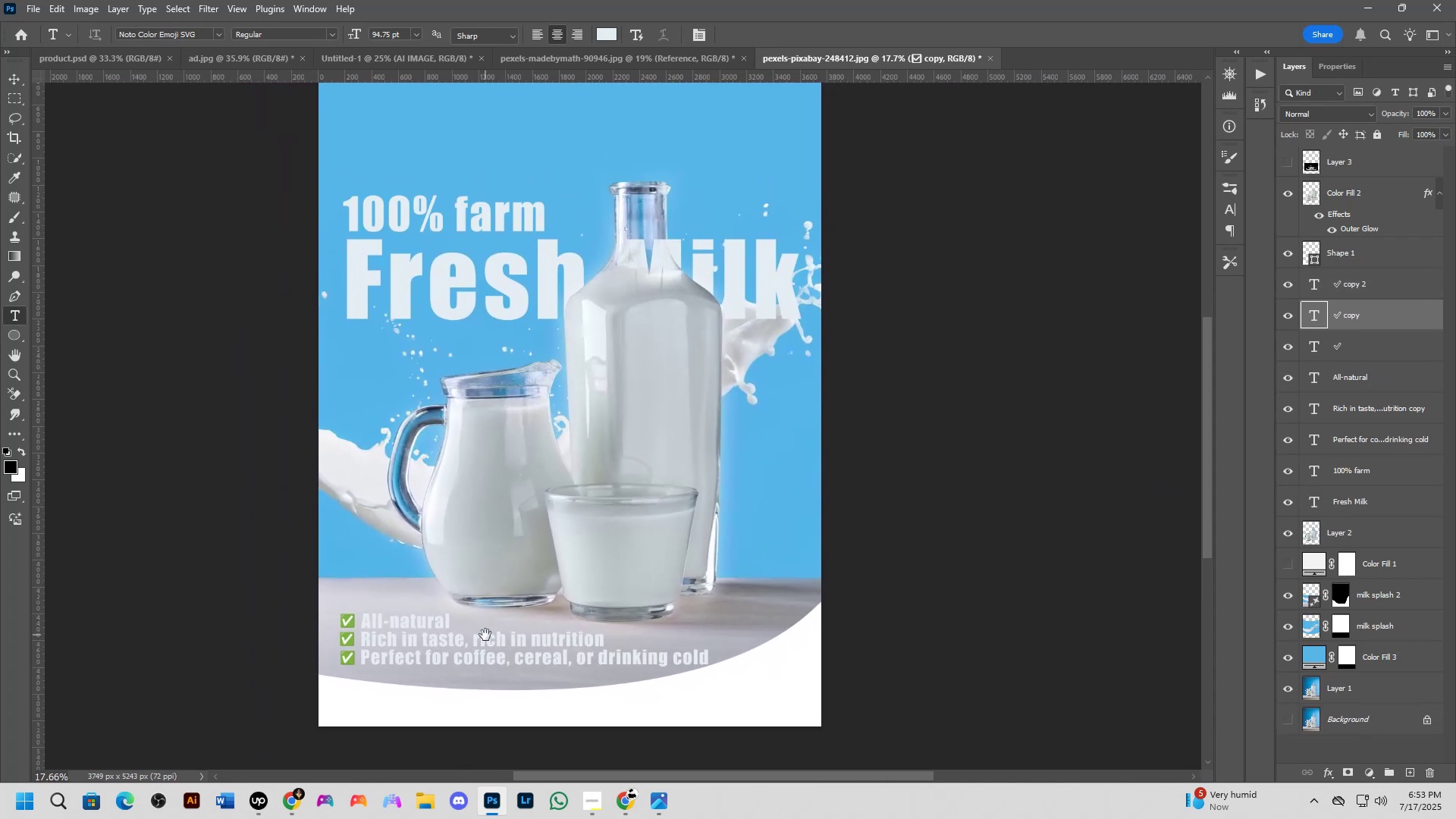 
key(Space)
 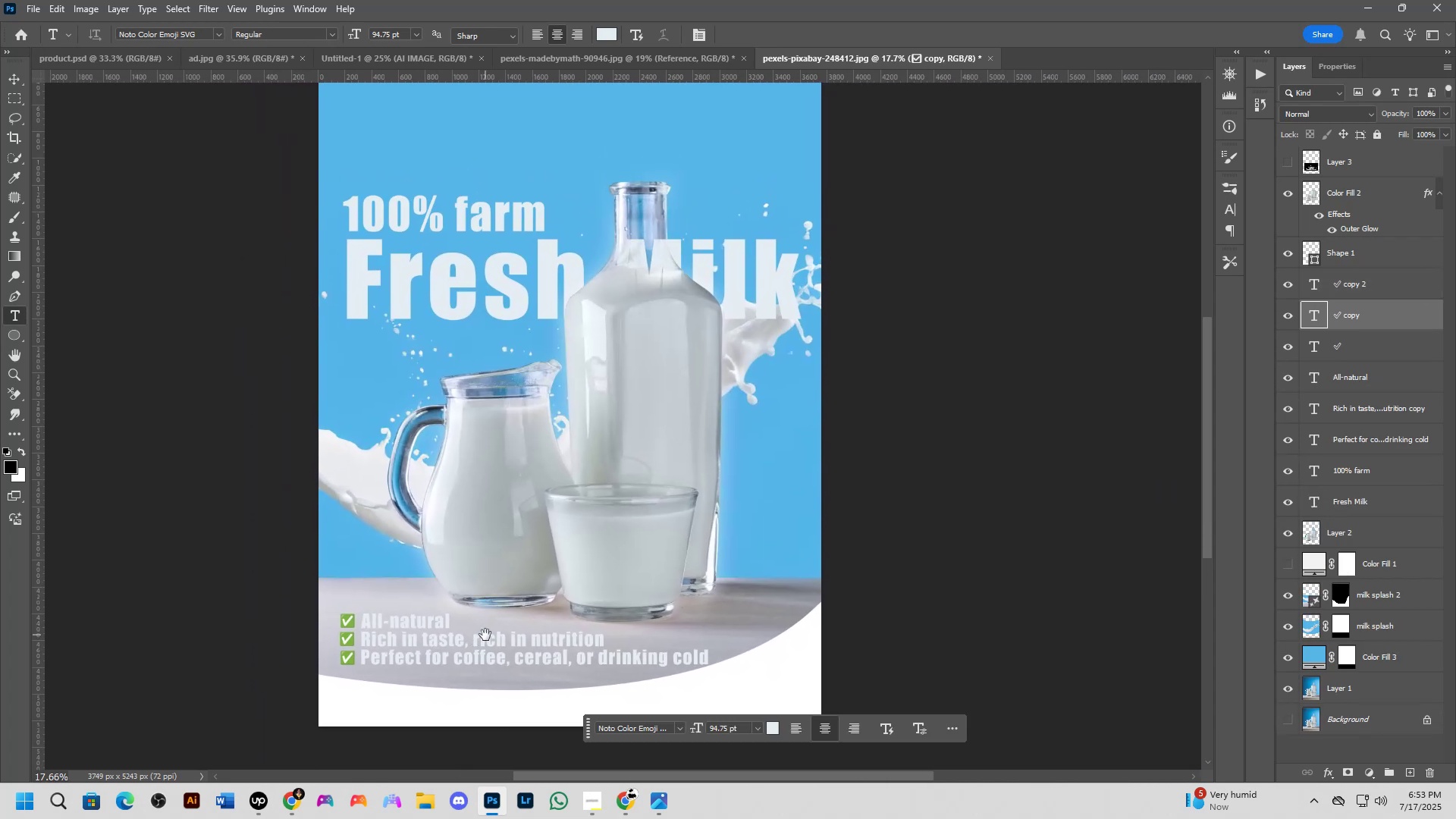 
key(Space)
 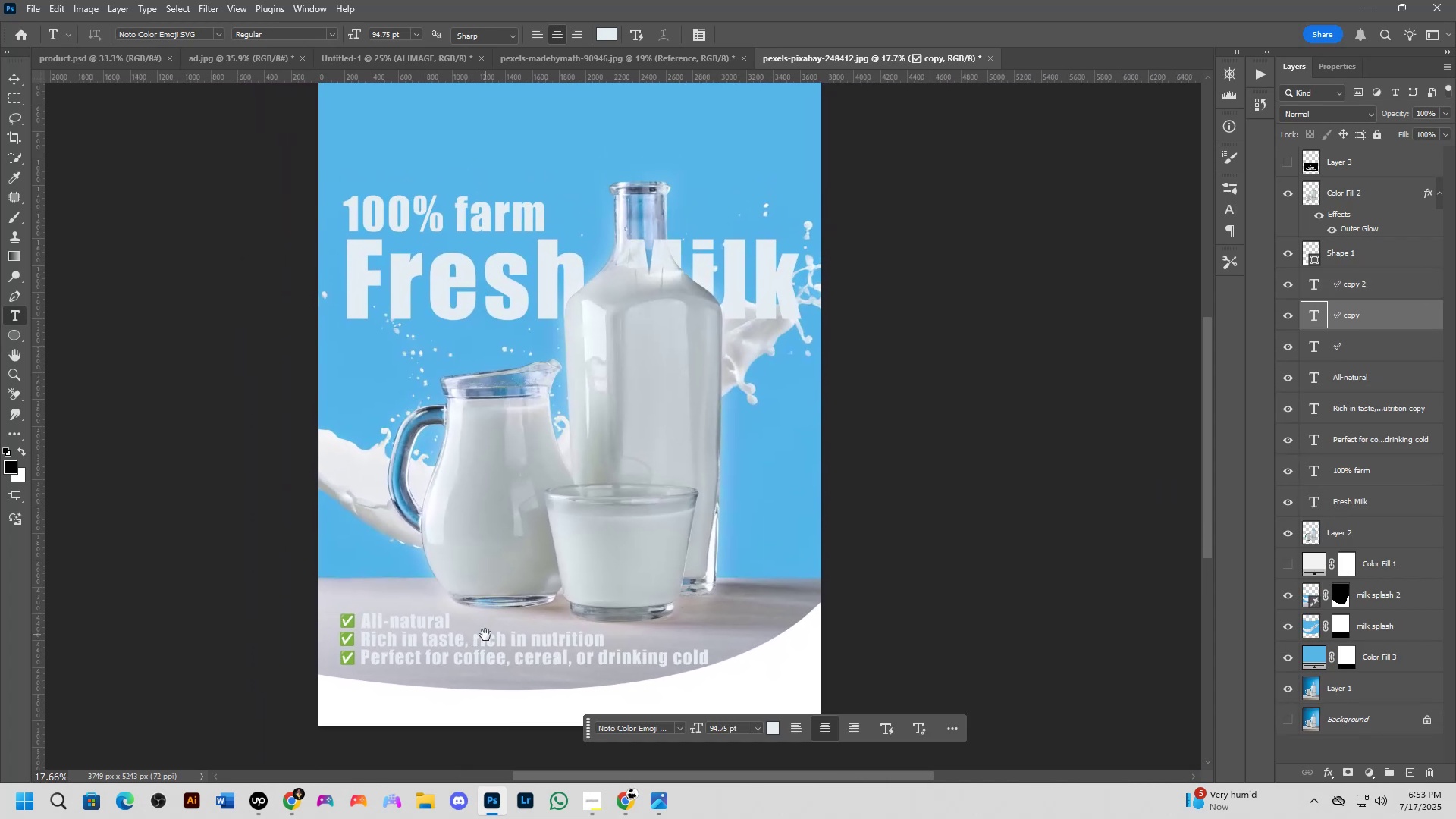 
key(Space)
 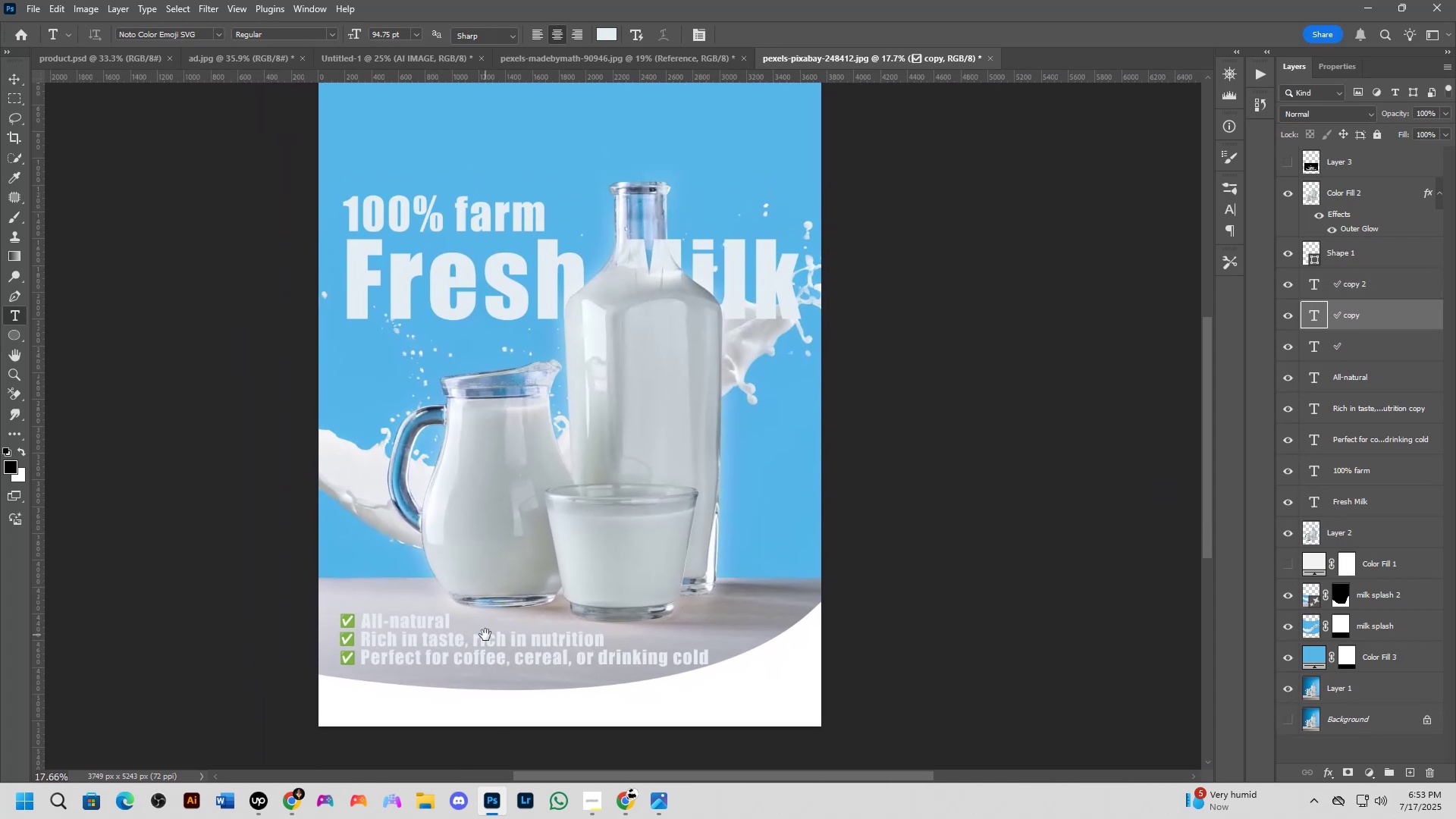 
key(Space)
 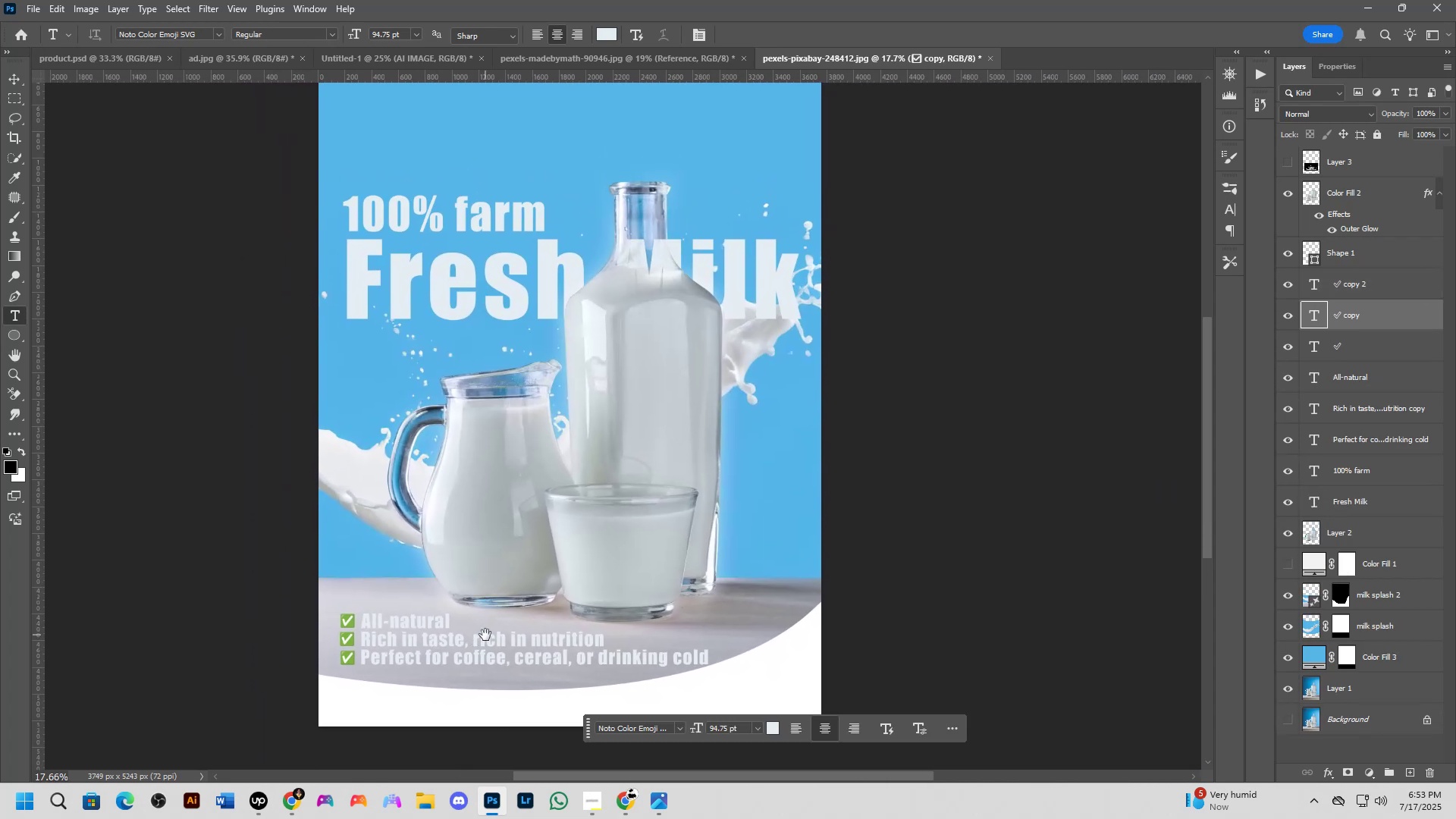 
key(Space)
 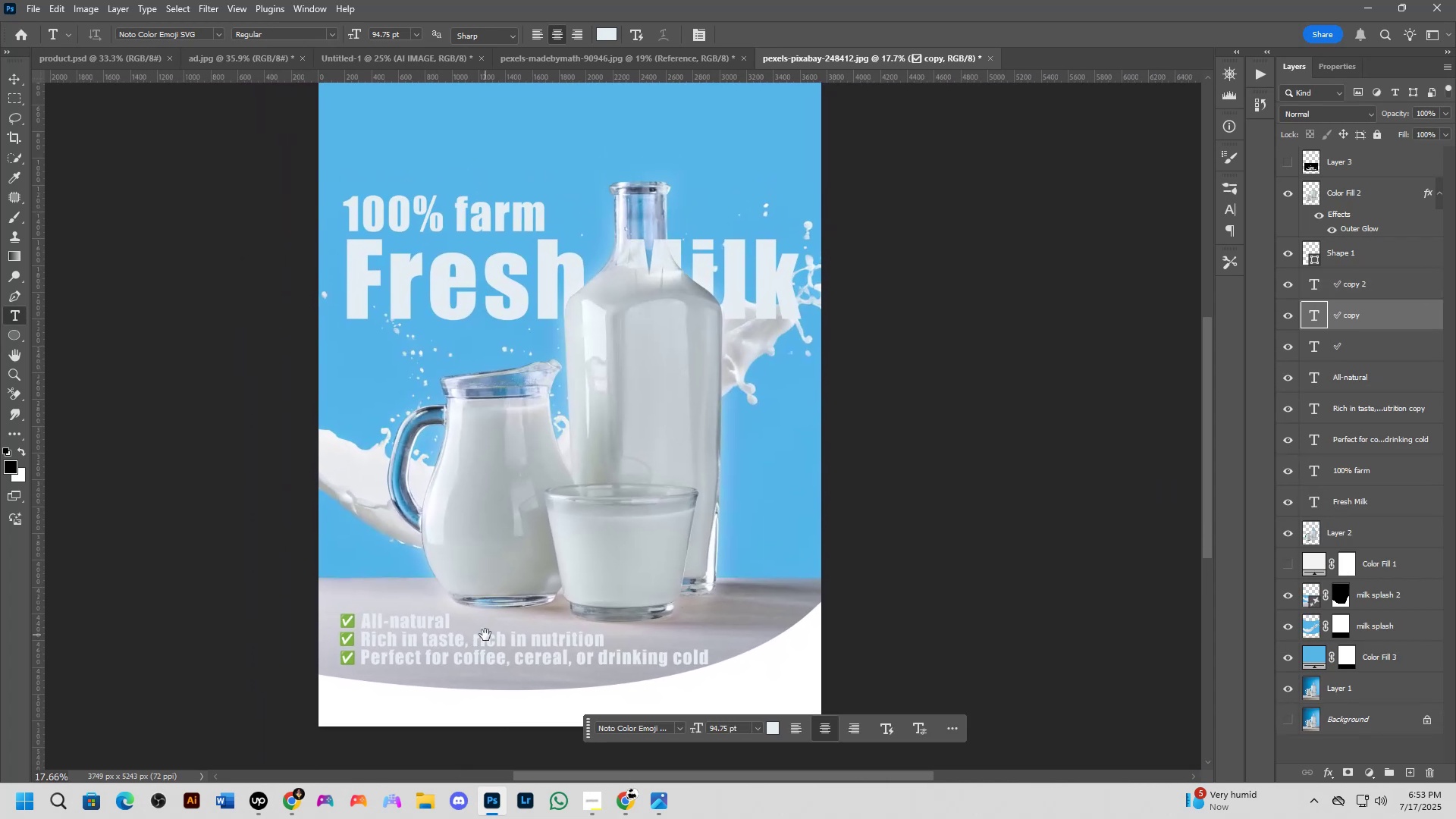 
key(Space)
 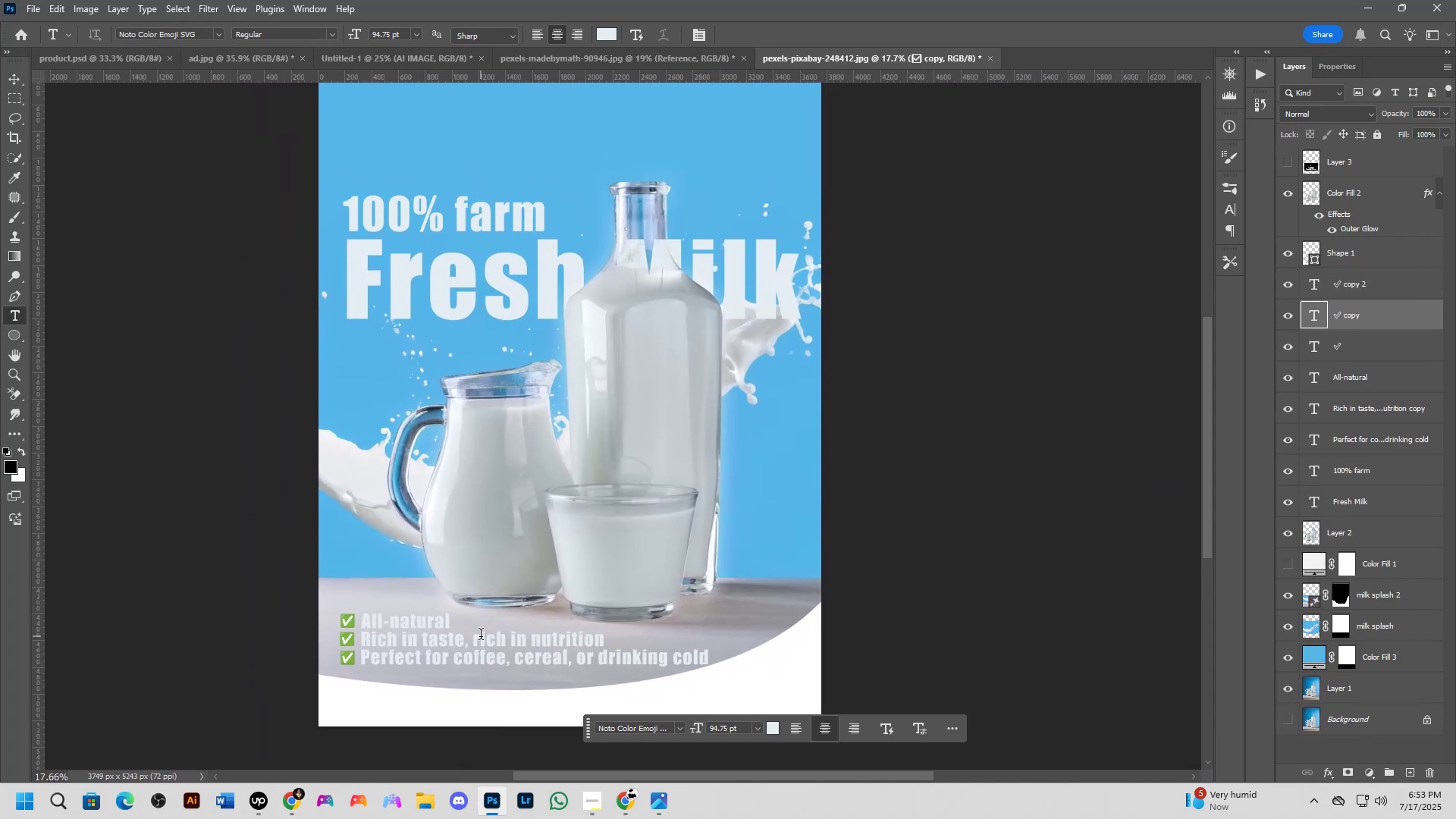 
hold_key(key=Space, duration=1.01)
 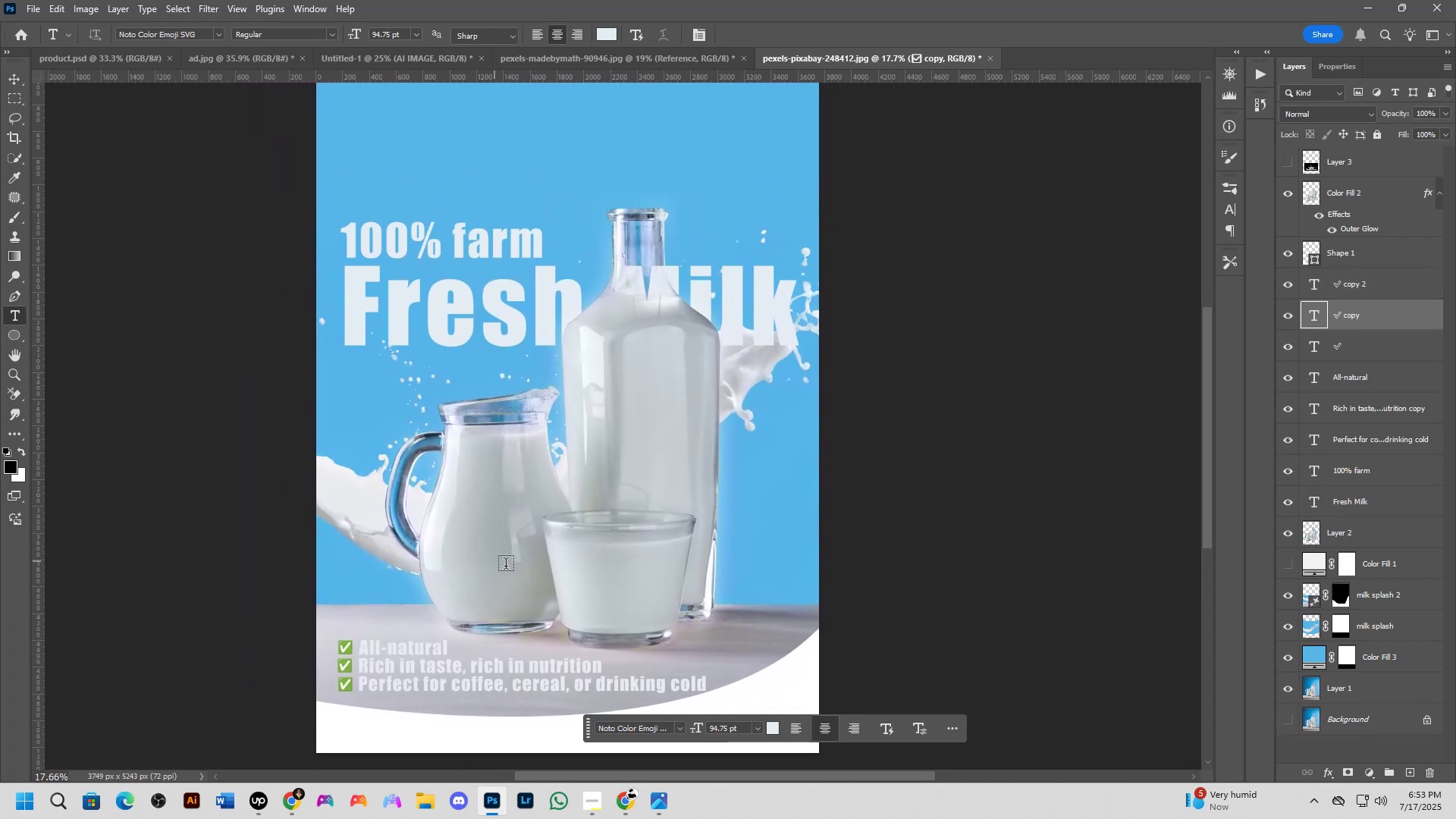 
key(Alt+AltLeft)
 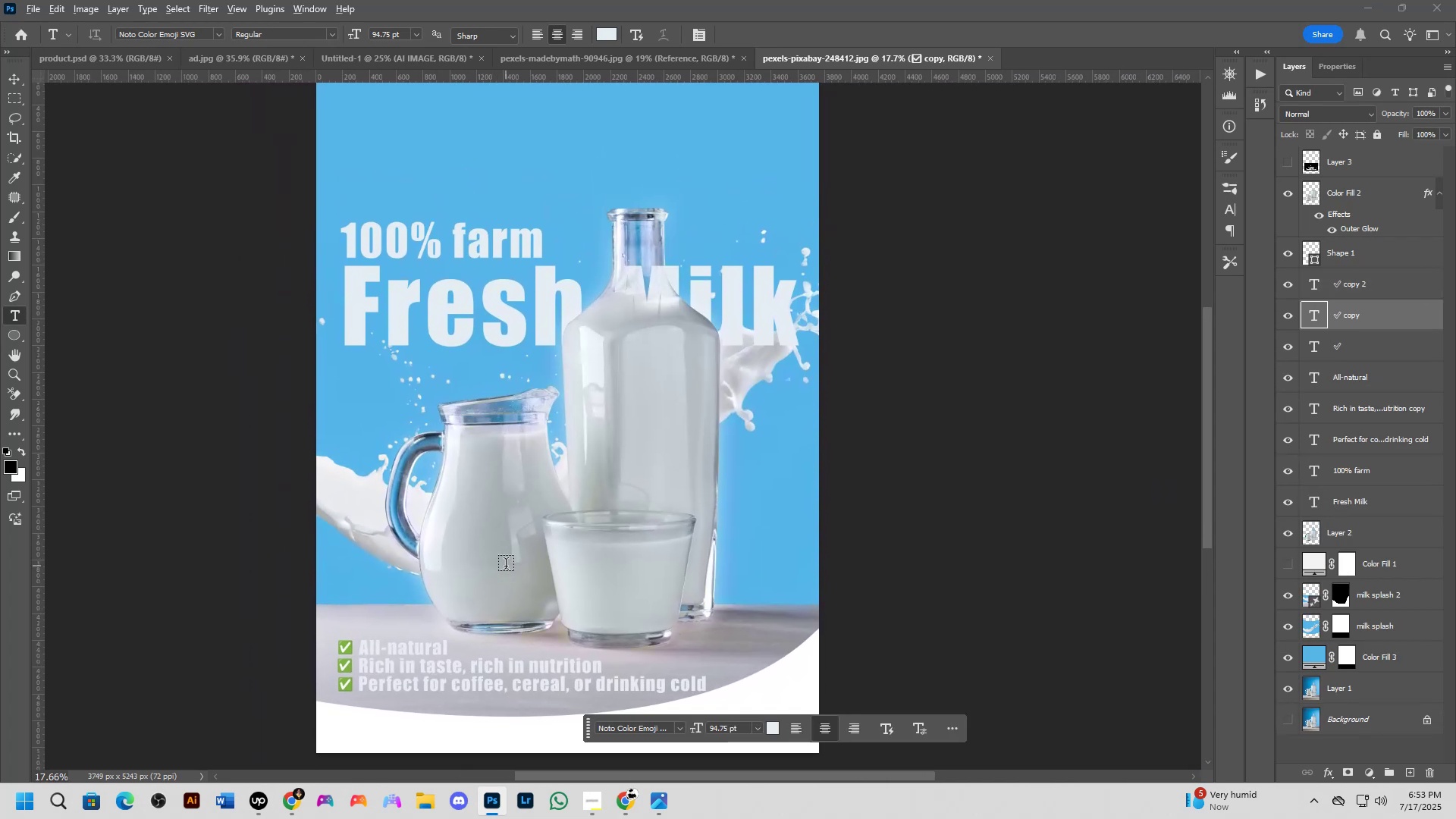 
key(Alt+Tab)
 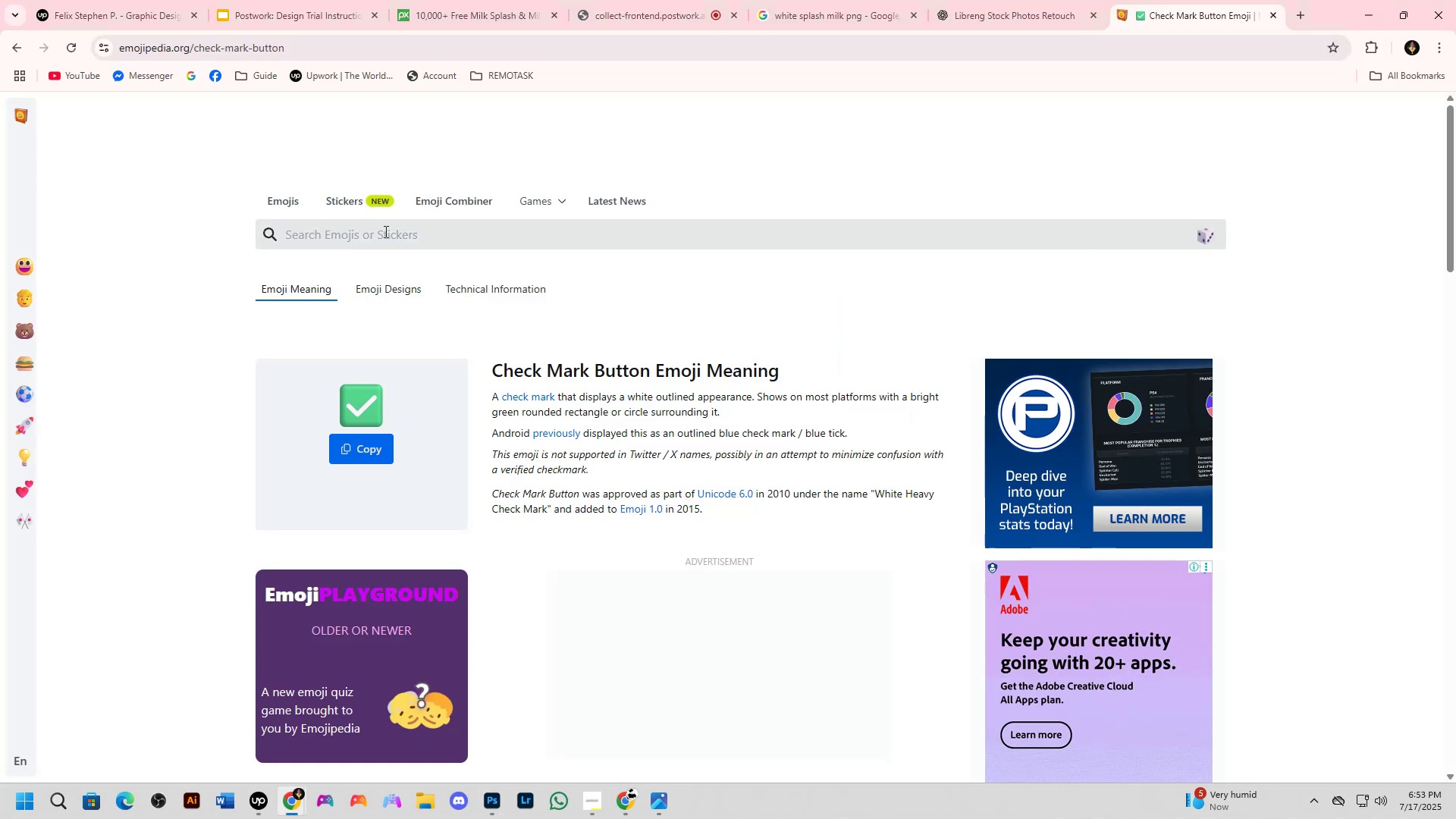 
left_click([380, 237])
 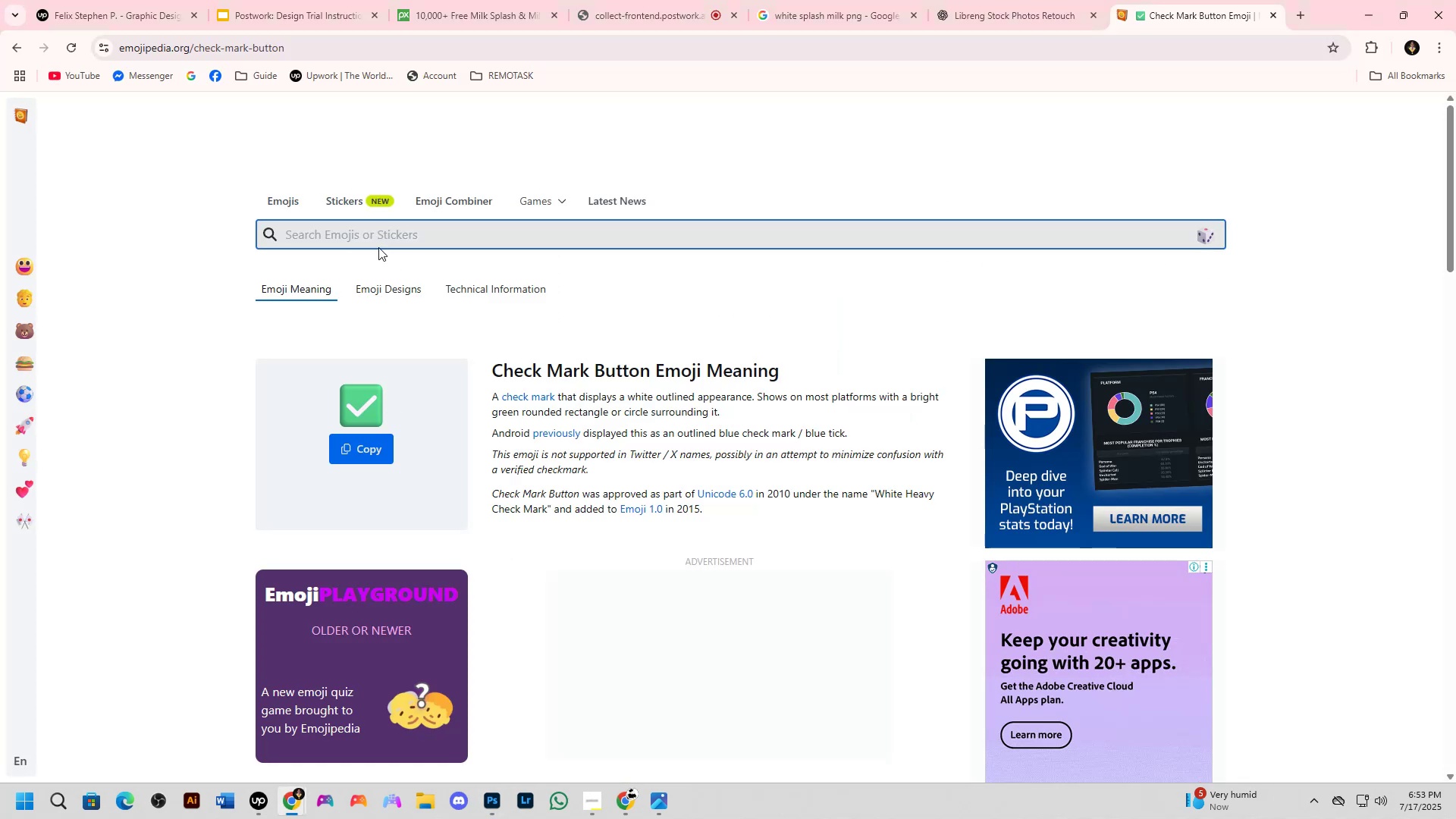 
type(milk)
 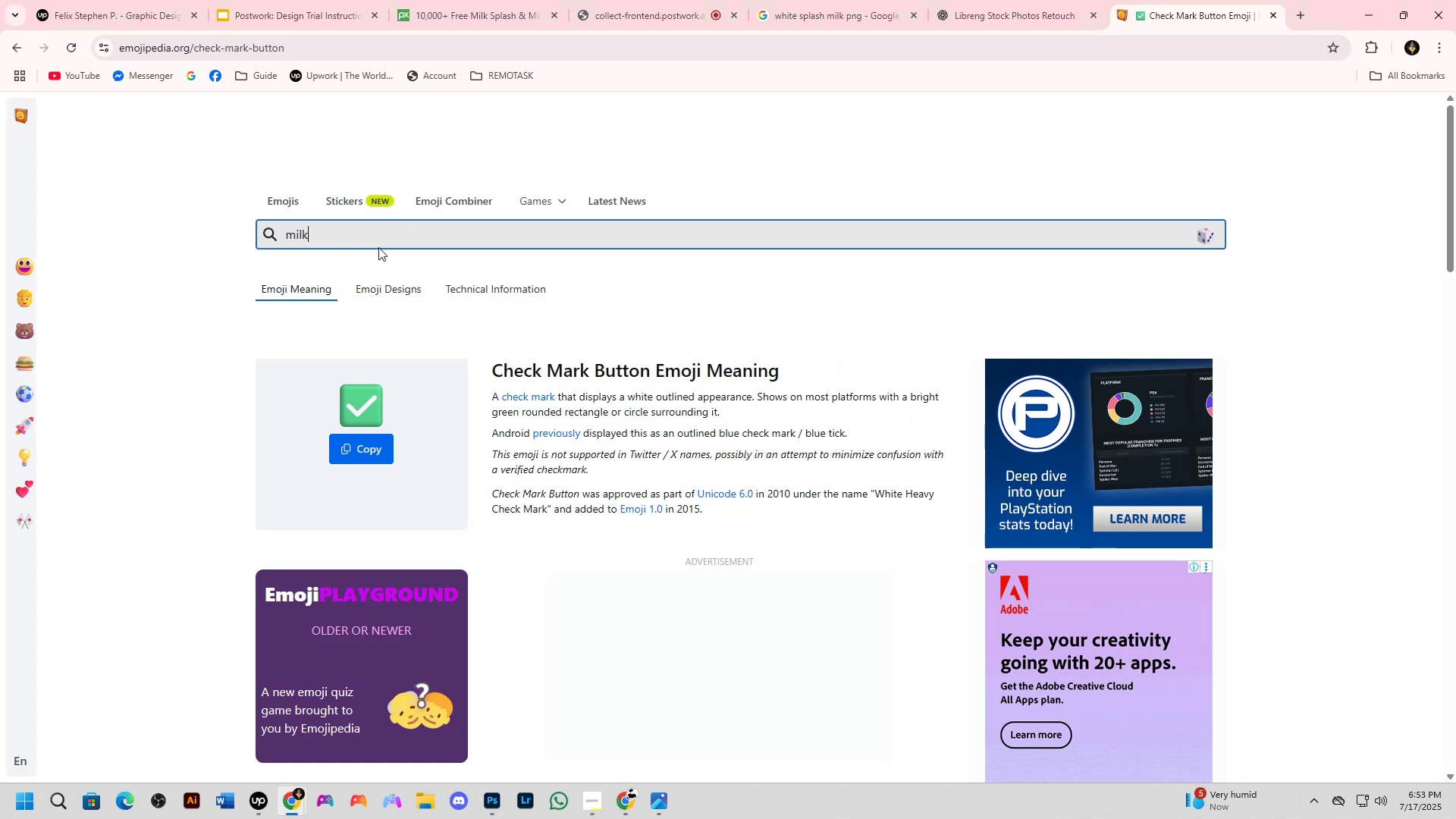 
key(Enter)
 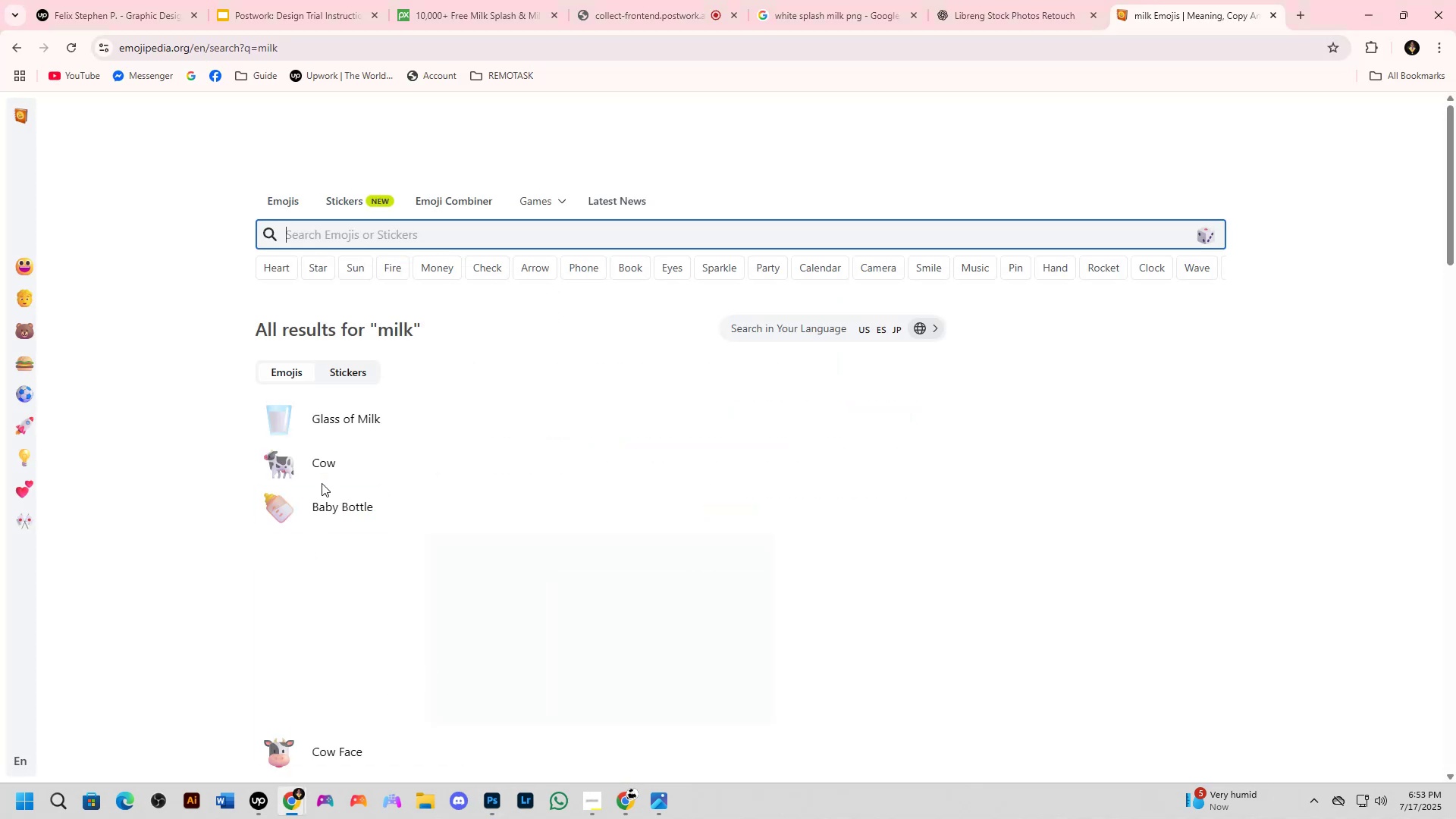 
key(Alt+AltLeft)
 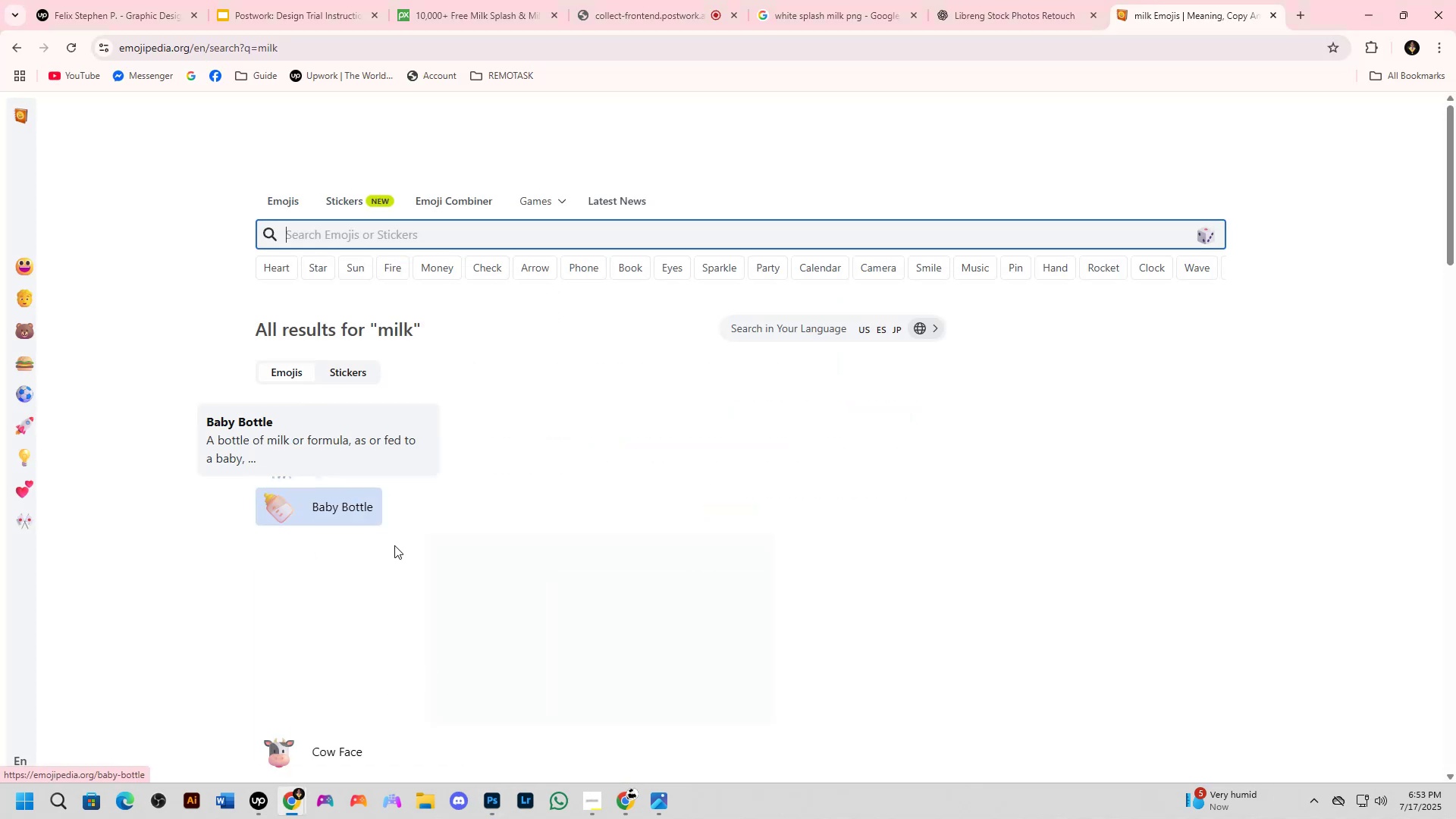 
key(Alt+Tab)
 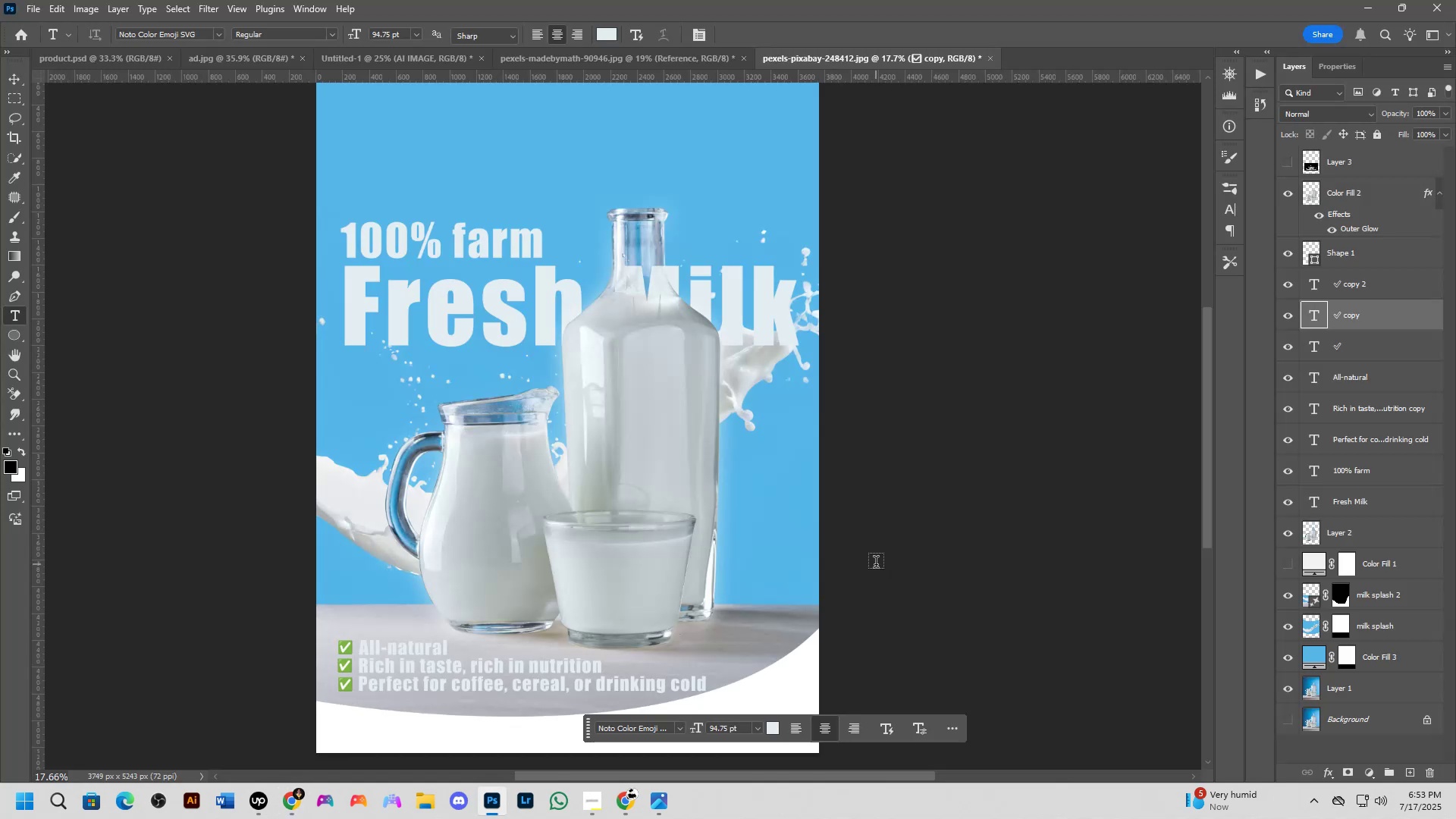 
hold_key(key=Space, duration=1.24)
 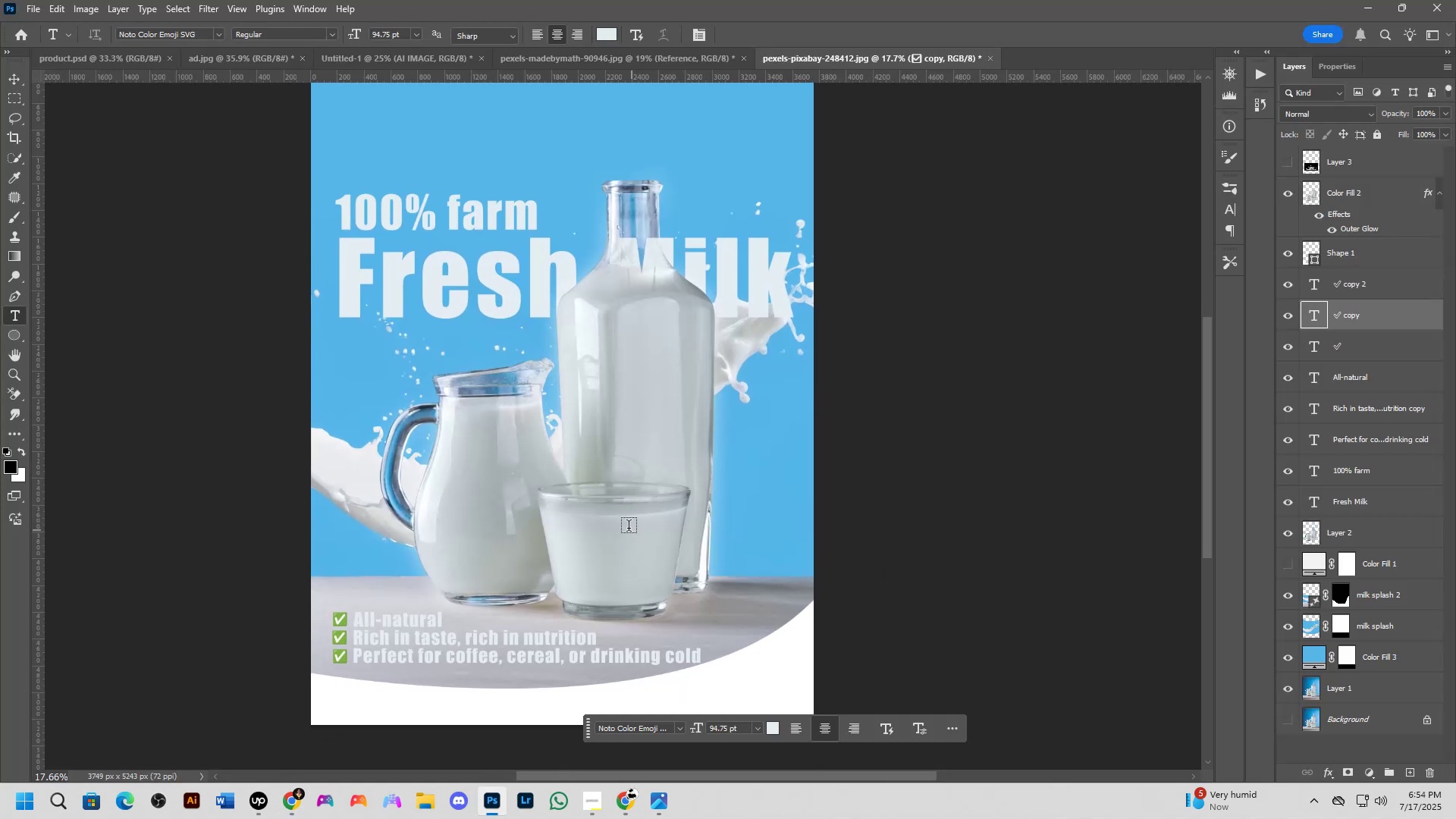 
scroll: coordinate [625, 525], scroll_direction: down, amount: 3.0
 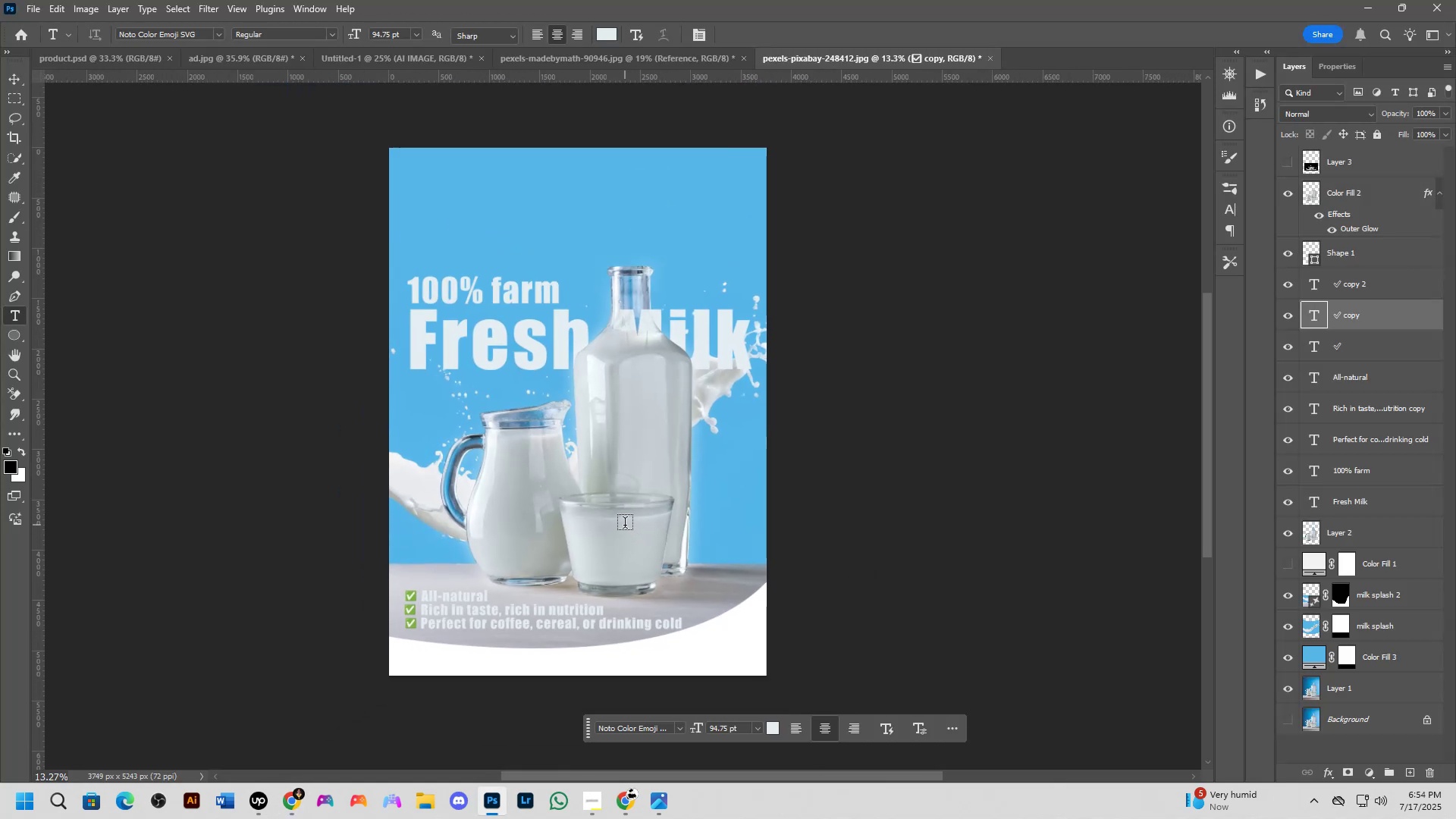 
hold_key(key=Space, duration=1.01)
 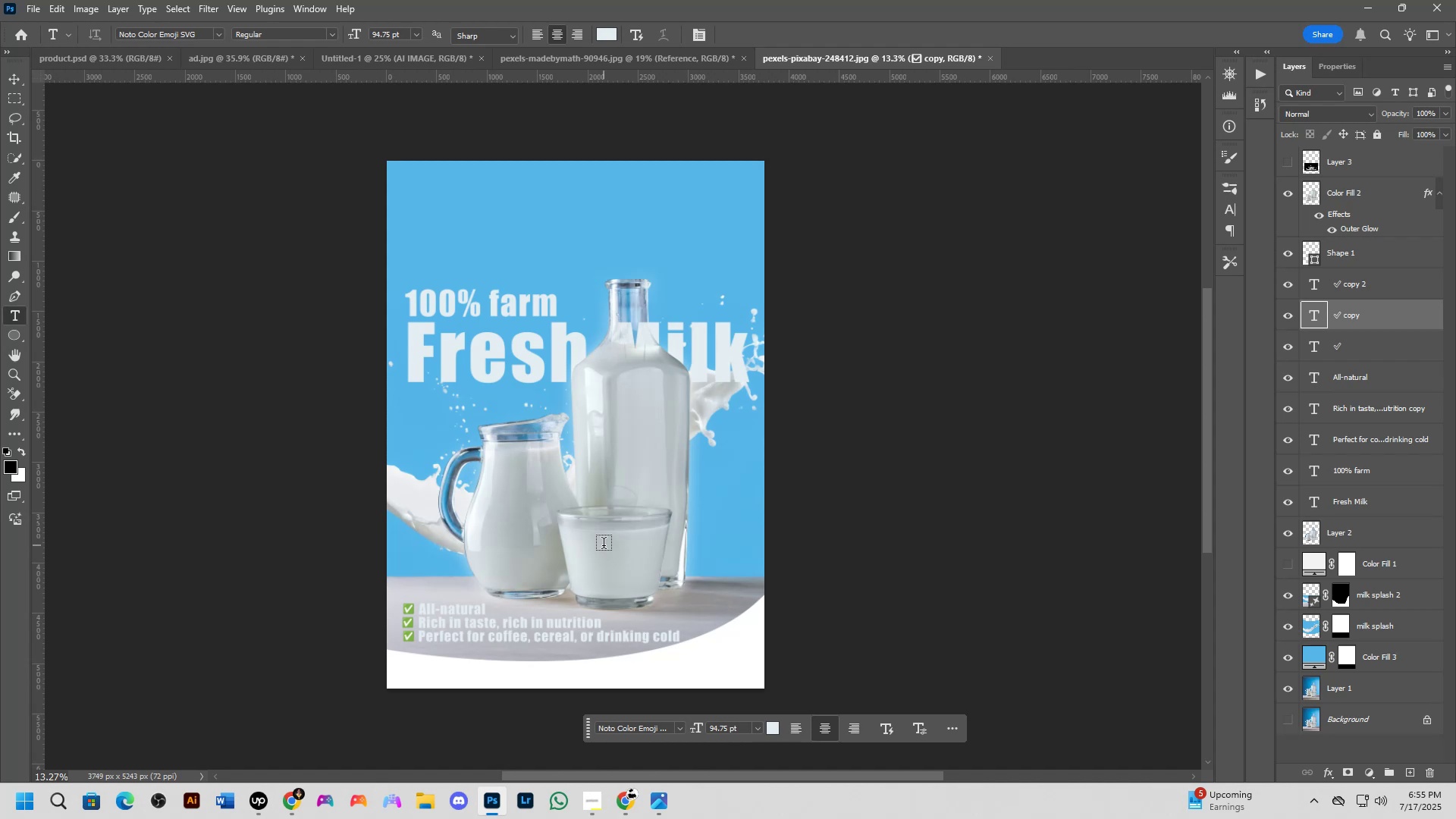 
wait(63.18)
 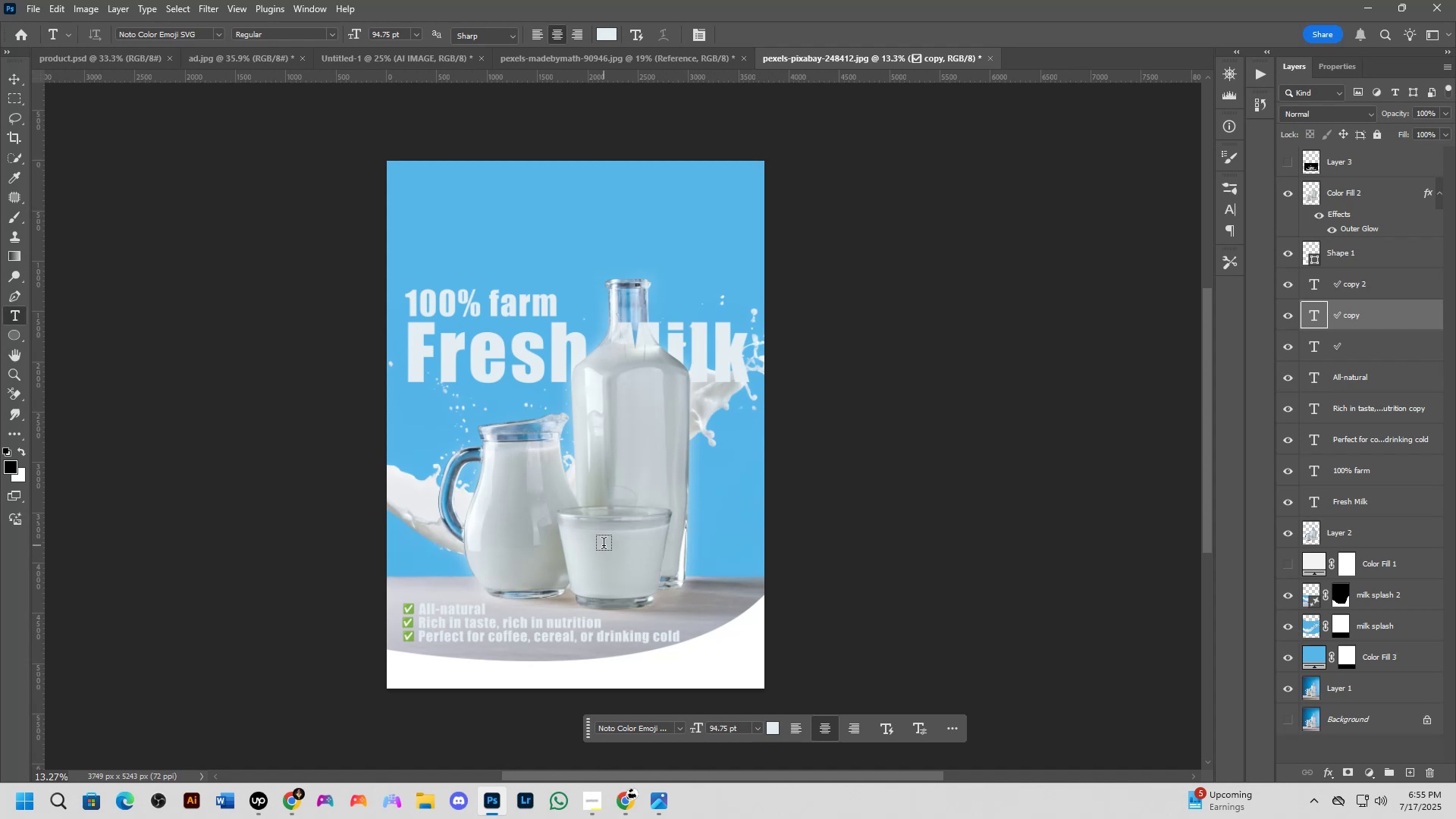 
key(Alt+AltLeft)
 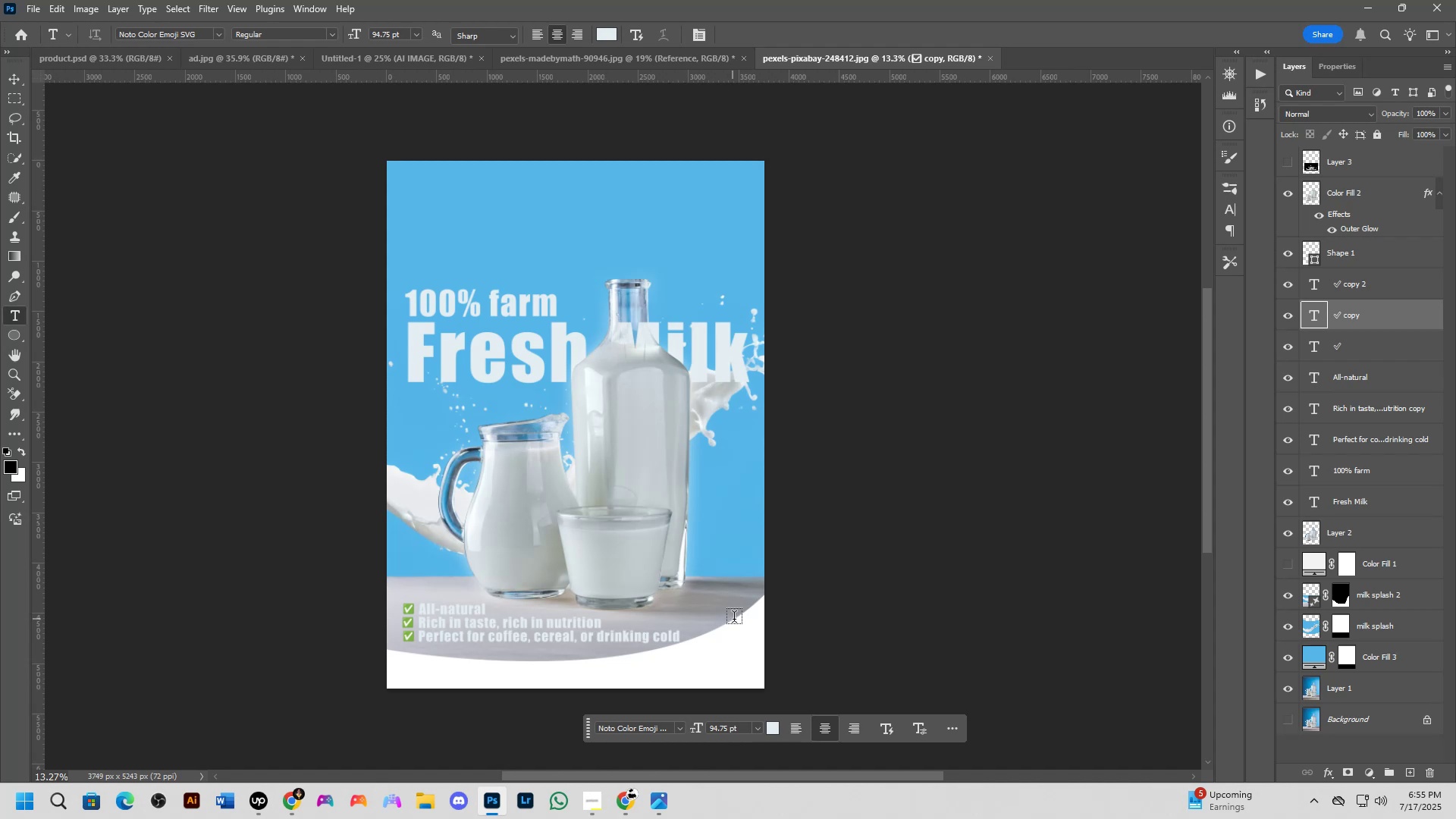 
key(Alt+Tab)
 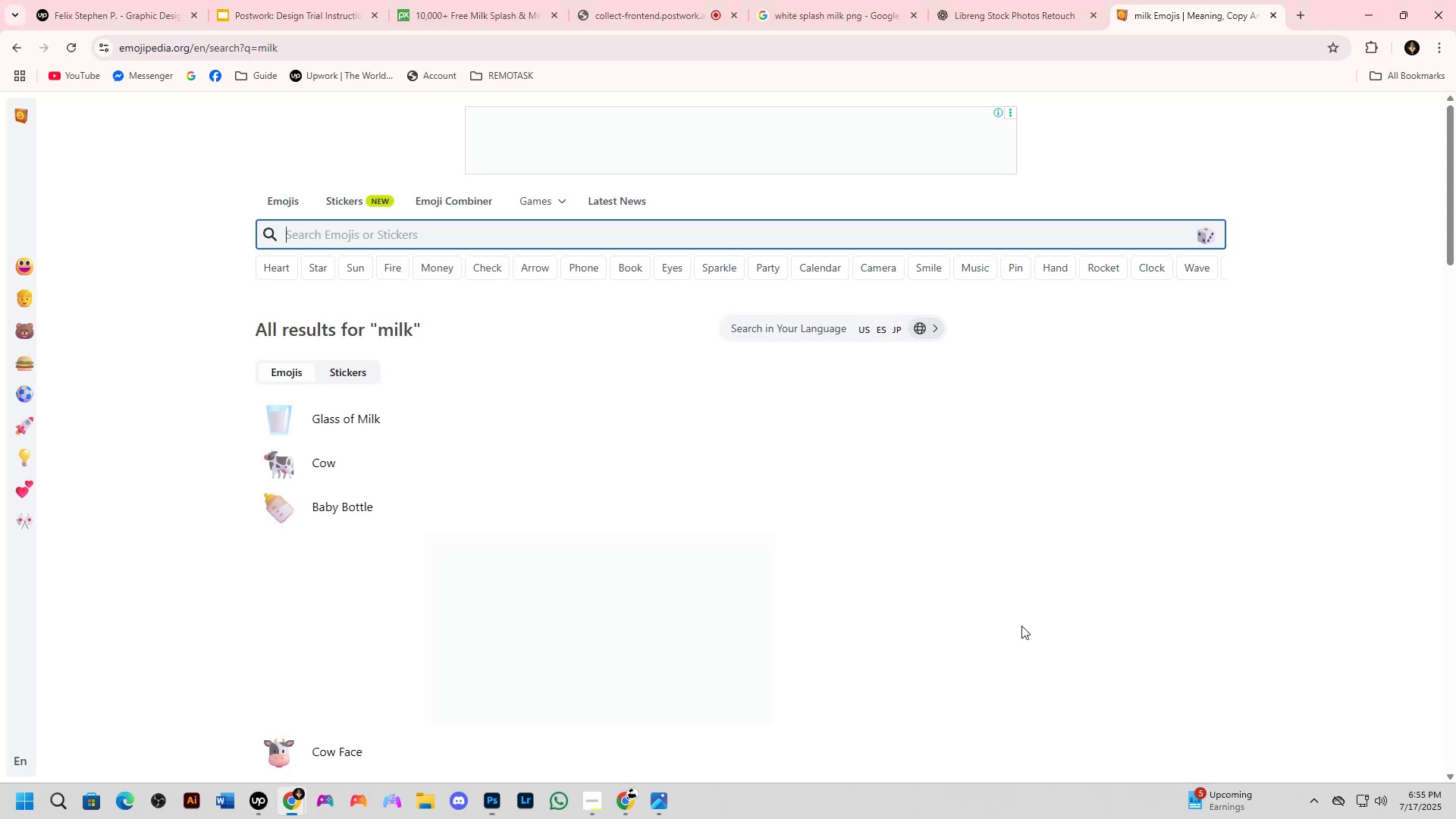 
key(Alt+AltLeft)
 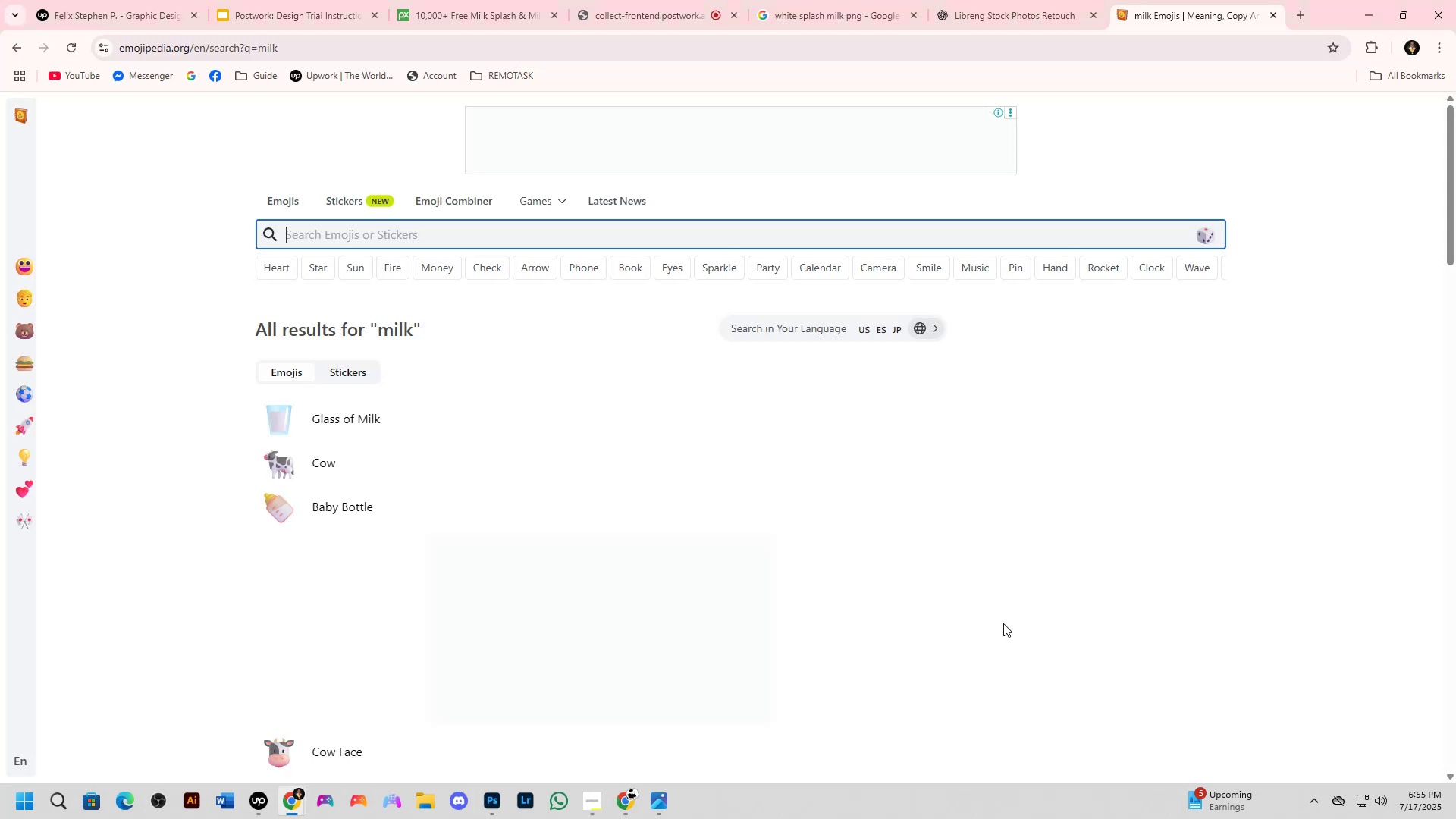 
key(Alt+Tab)
 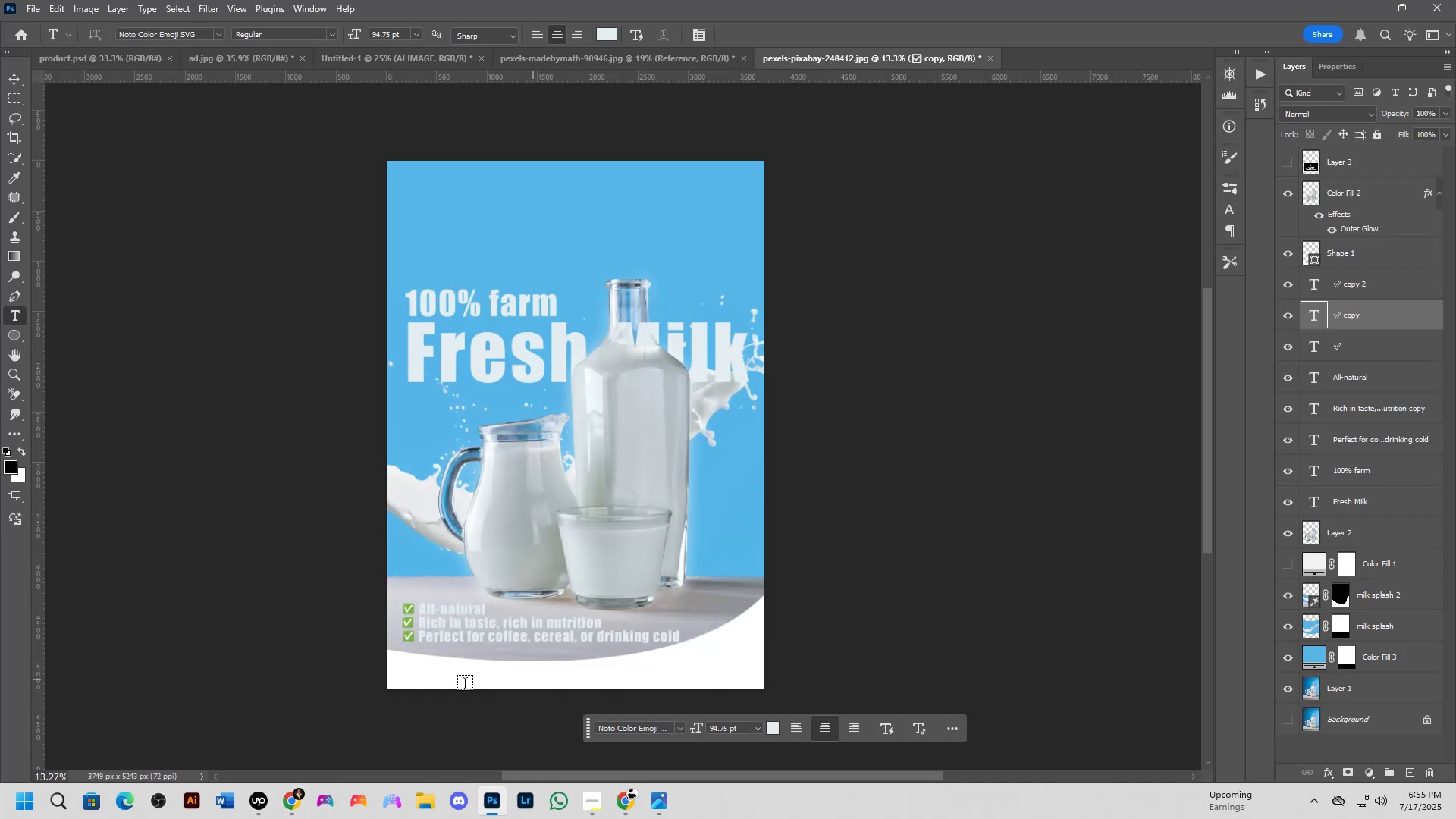 
key(Alt+AltLeft)
 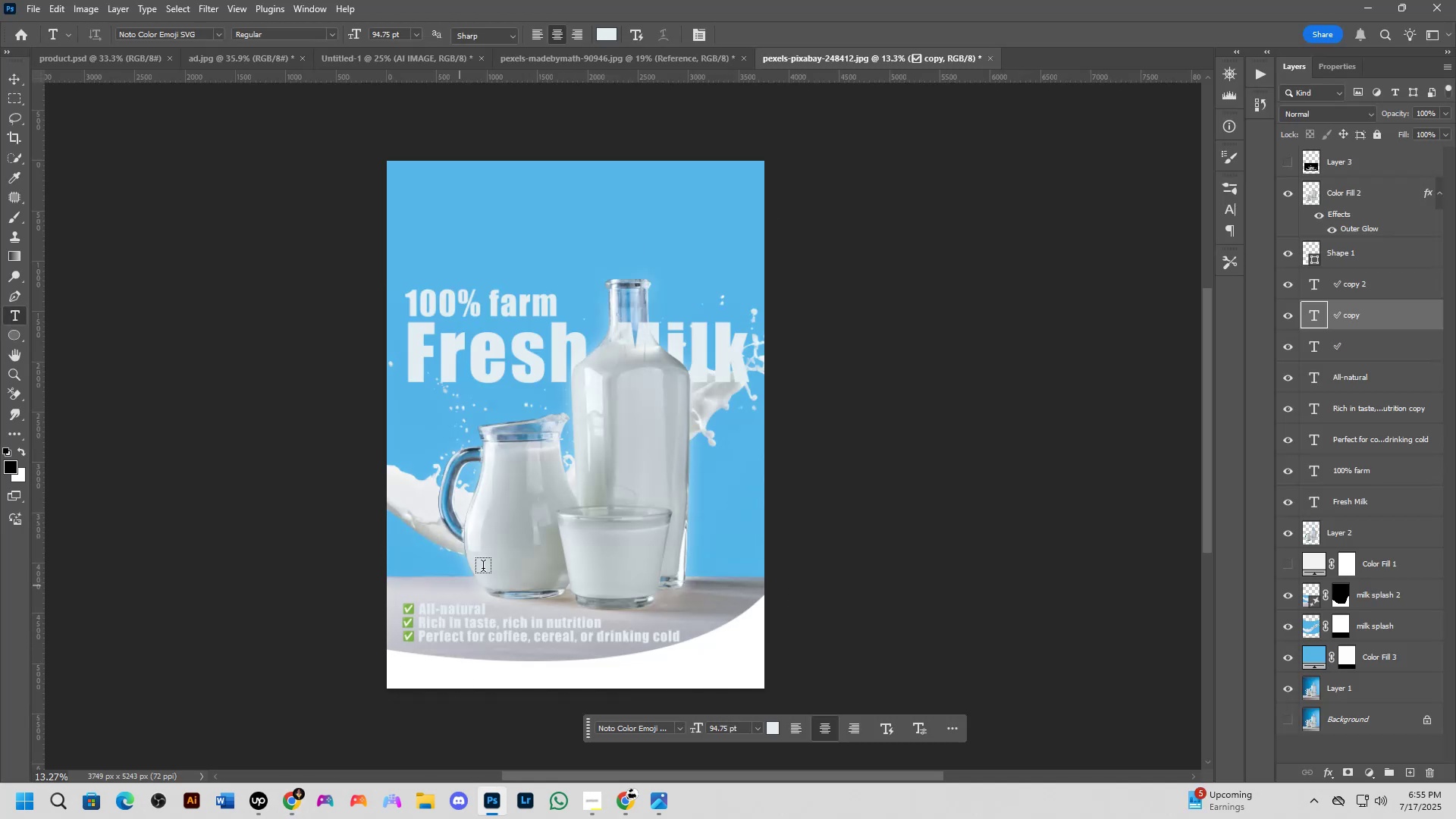 
key(Alt+Tab)
 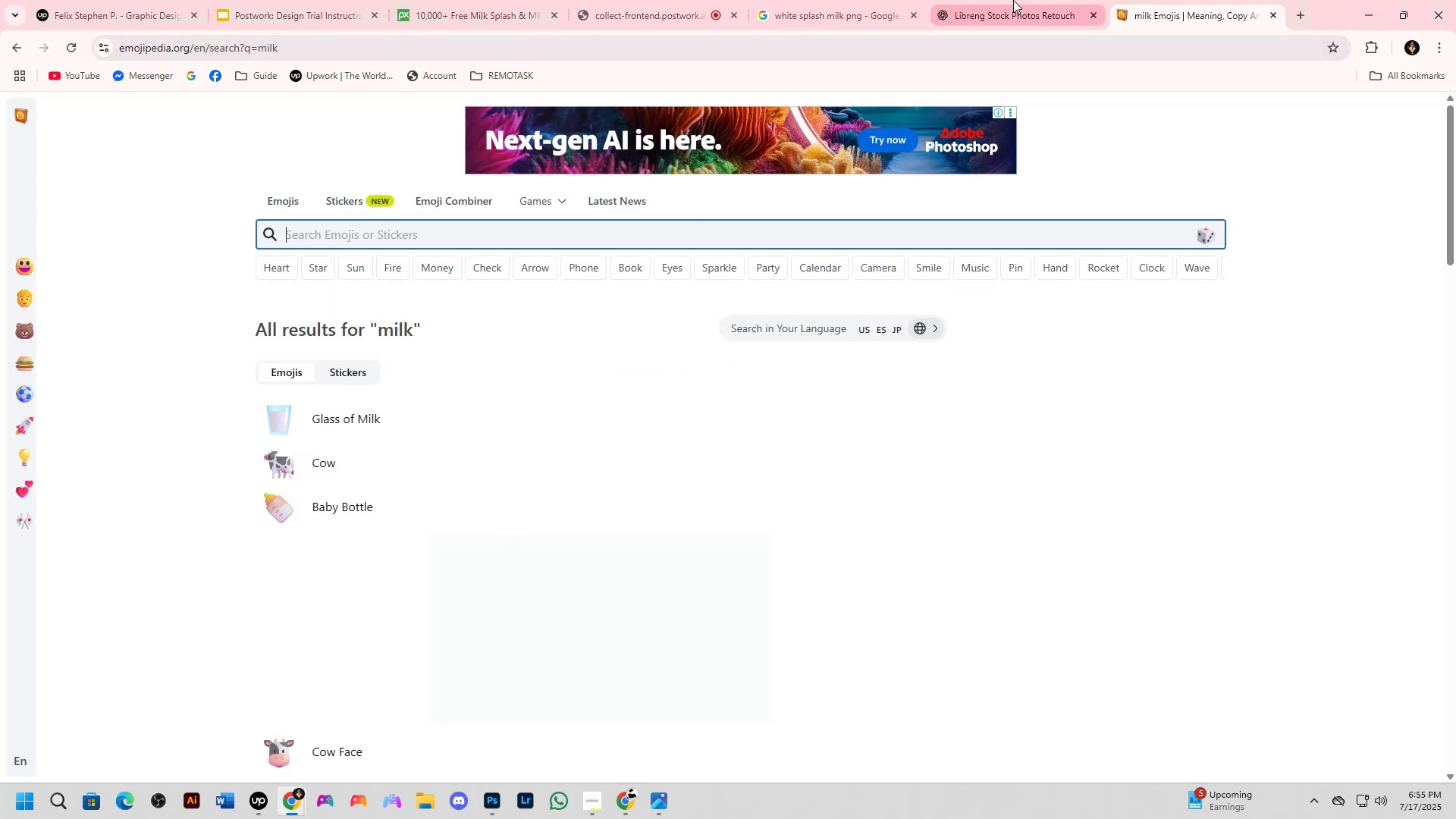 
left_click([812, 0])
 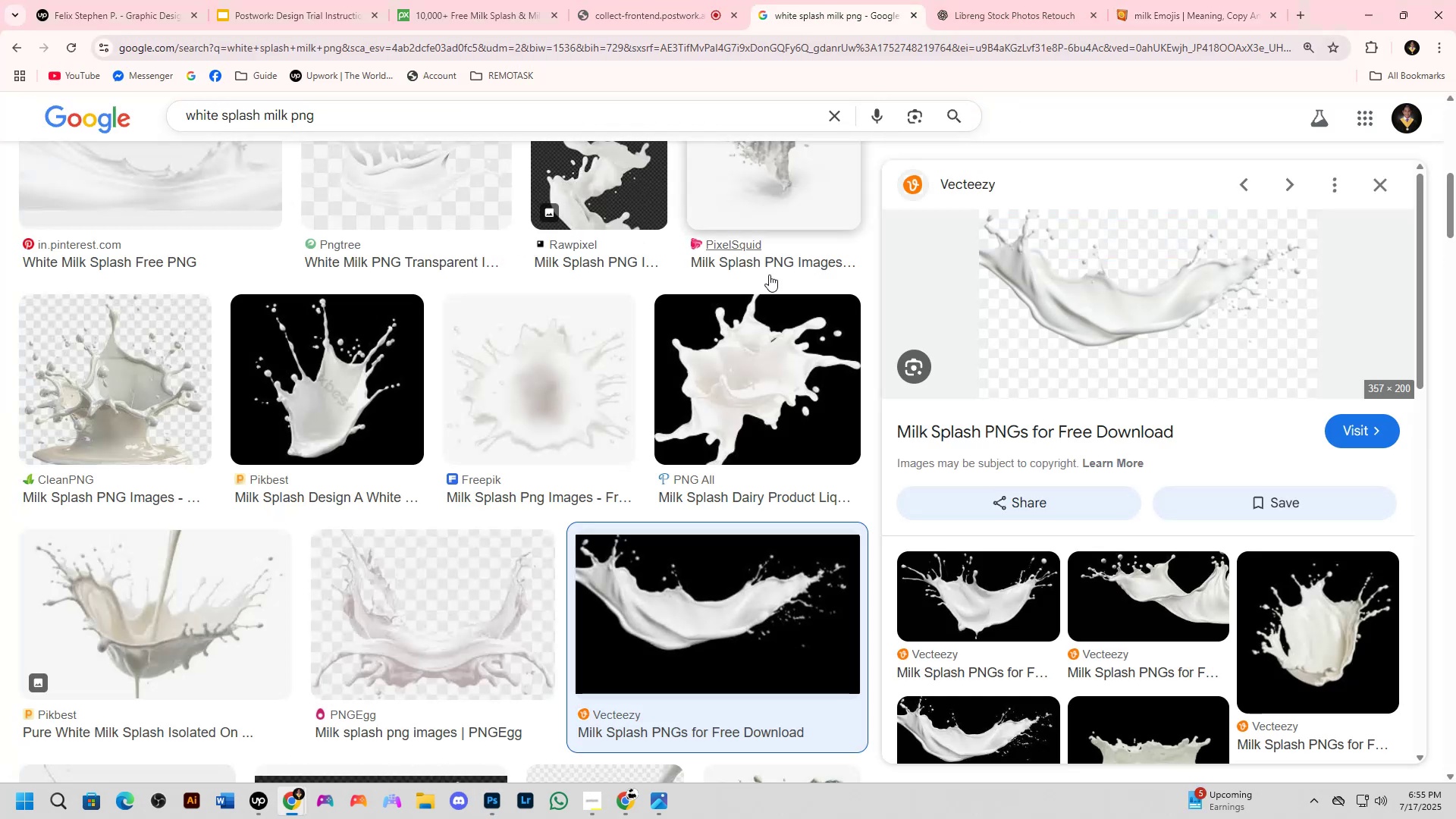 
scroll: coordinate [1150, 629], scroll_direction: down, amount: 4.0
 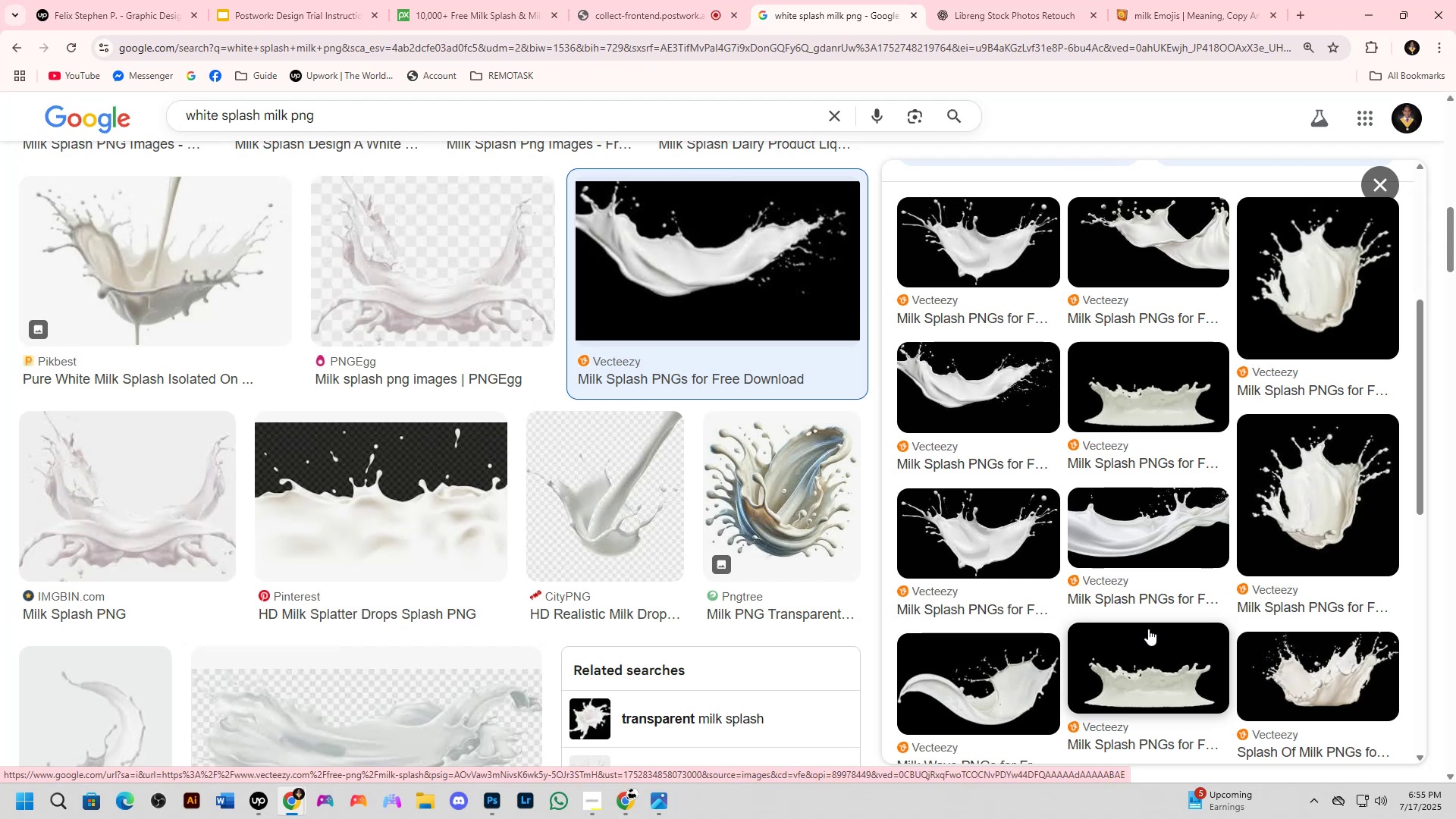 
key(Alt+AltLeft)
 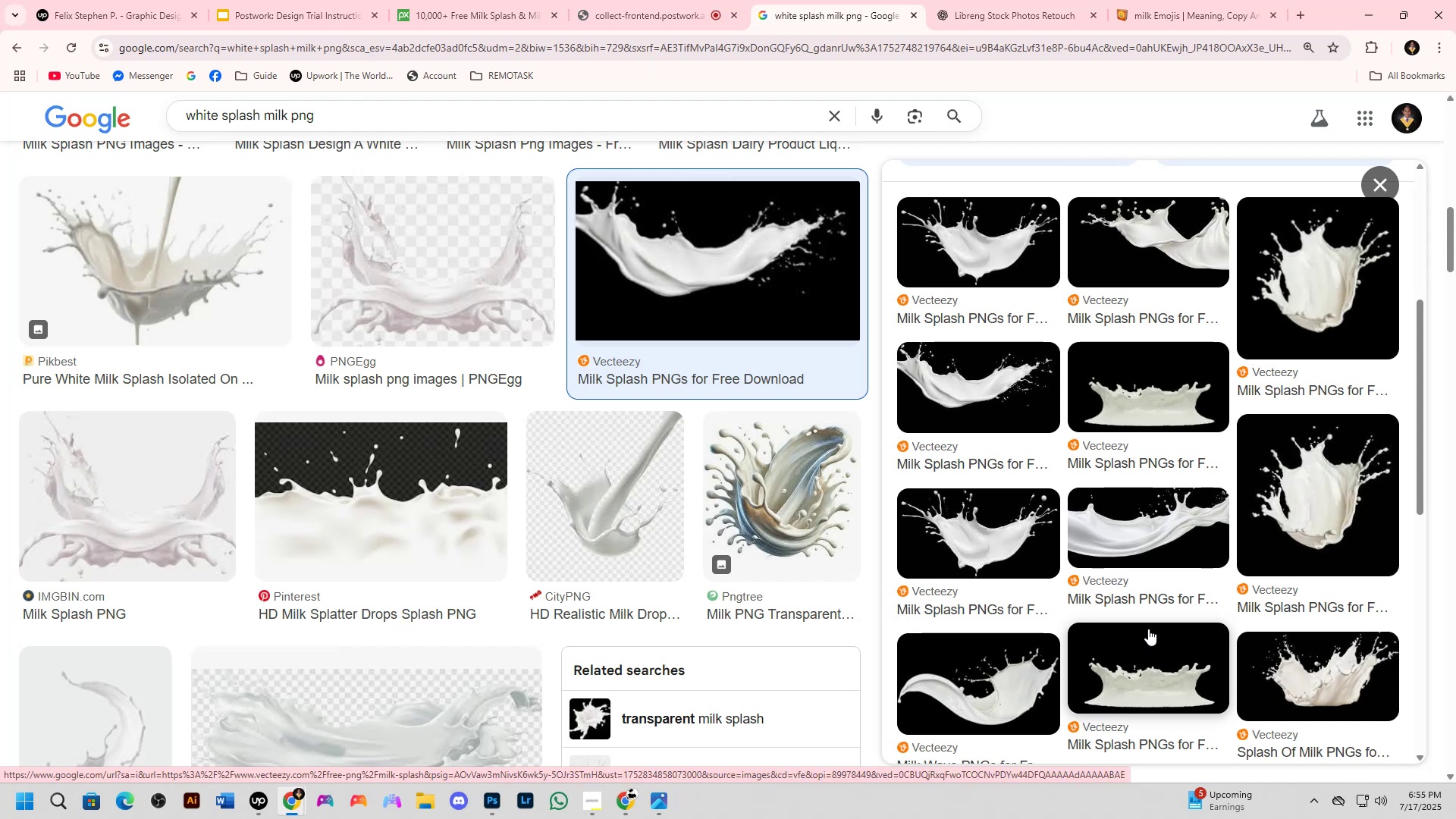 
hold_key(key=Tab, duration=2.52)
 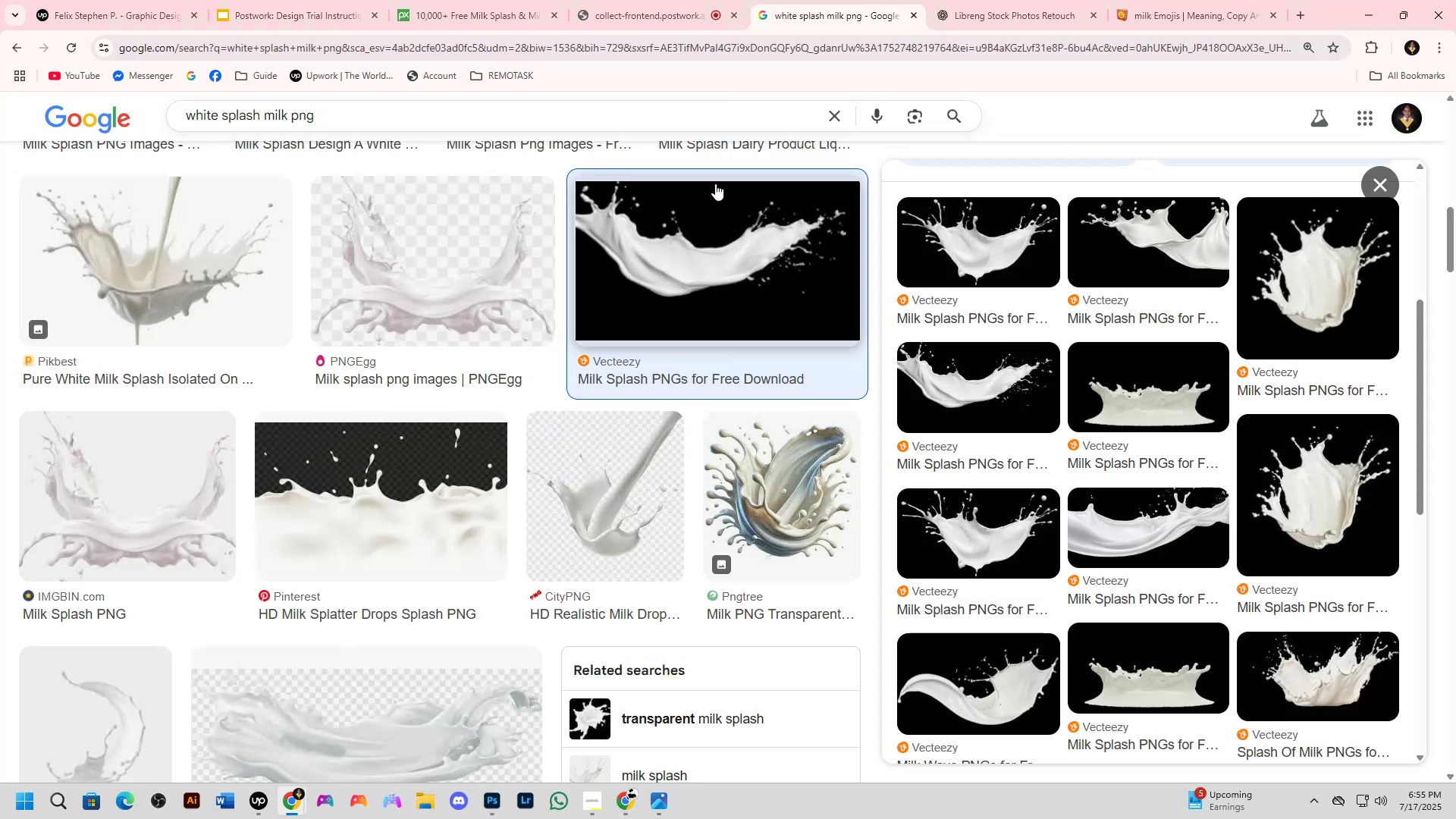 
key(Alt+AltLeft)
 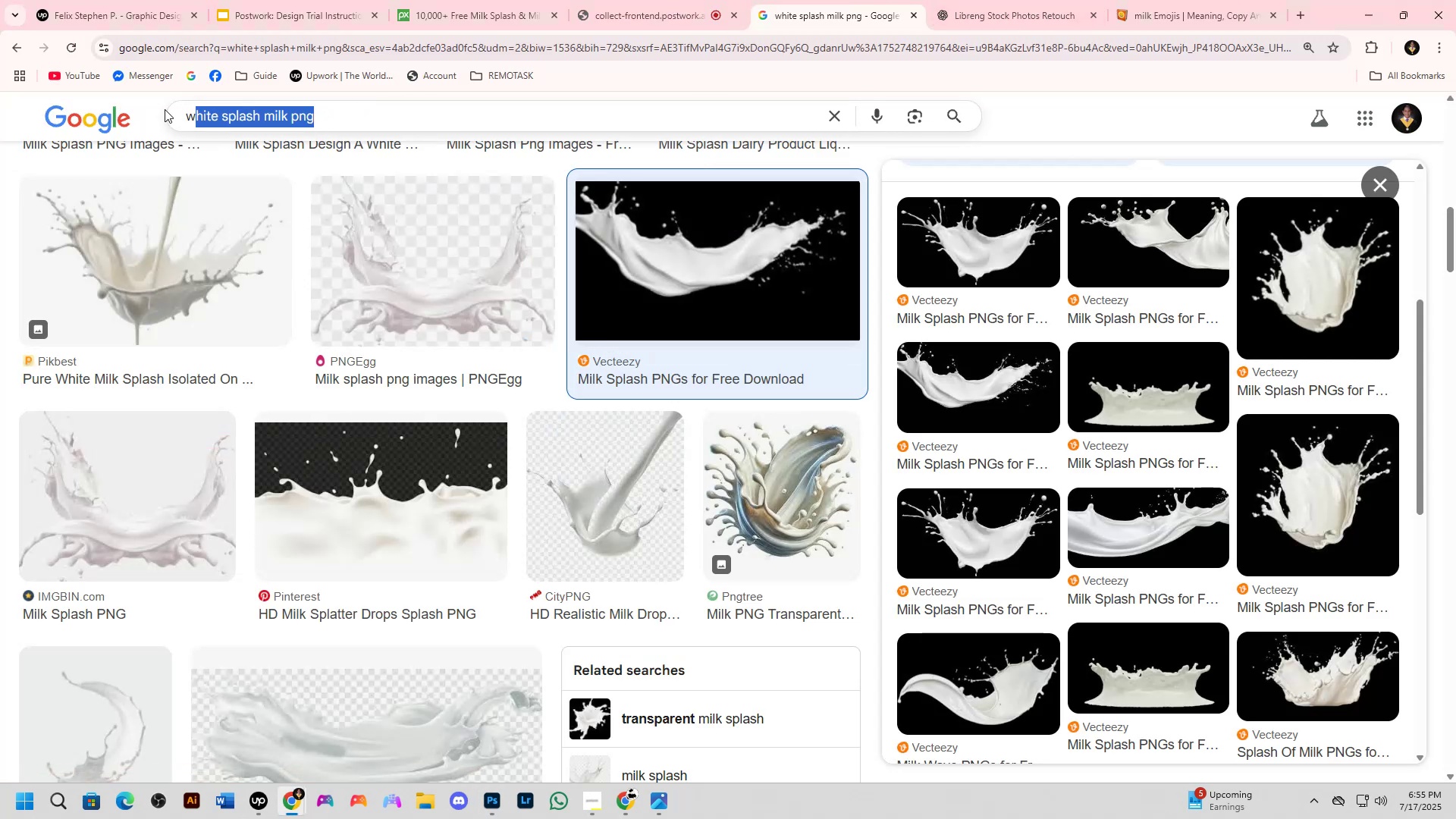 
key(Alt+AltLeft)
 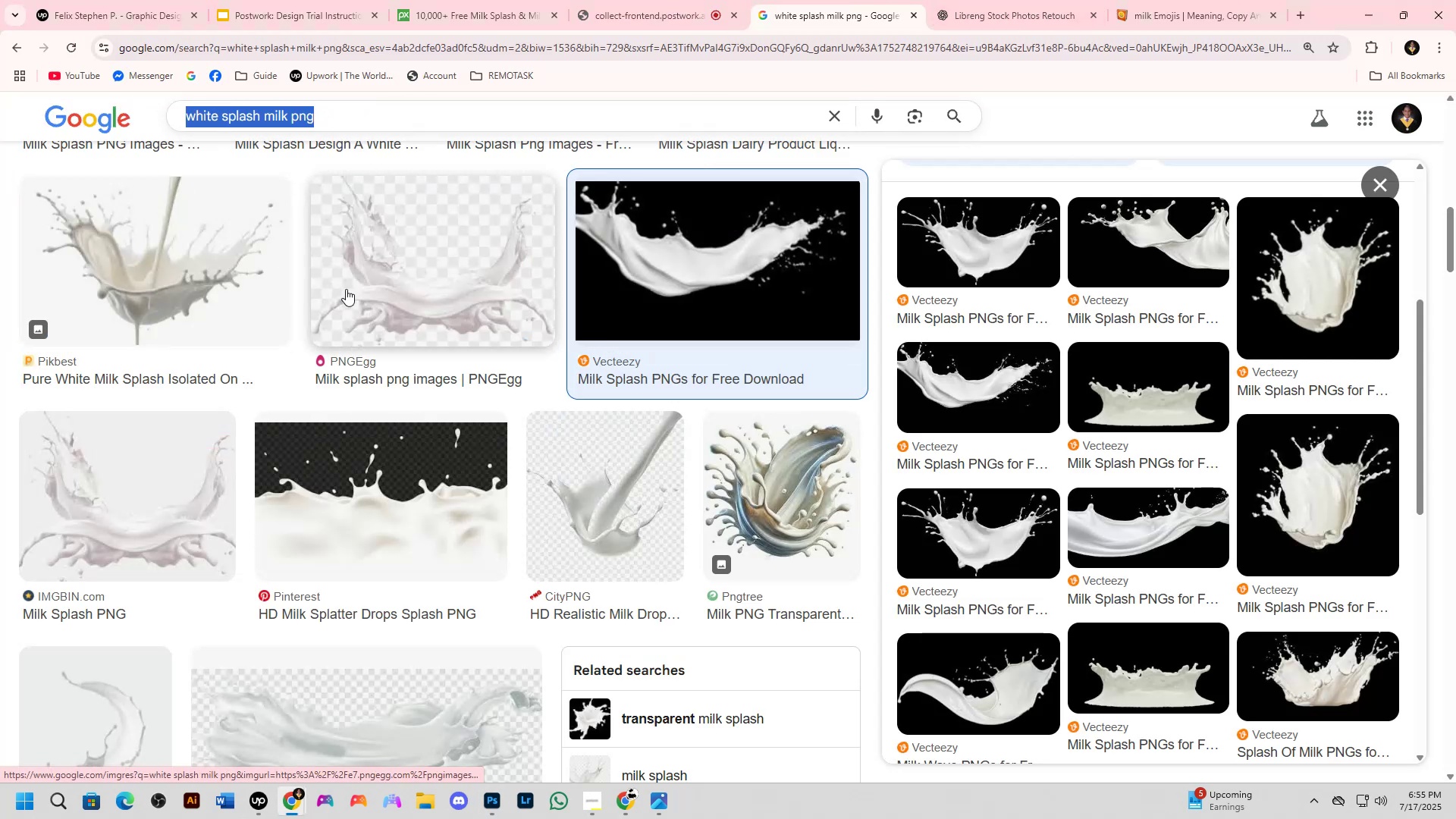 
key(Alt+Tab)
 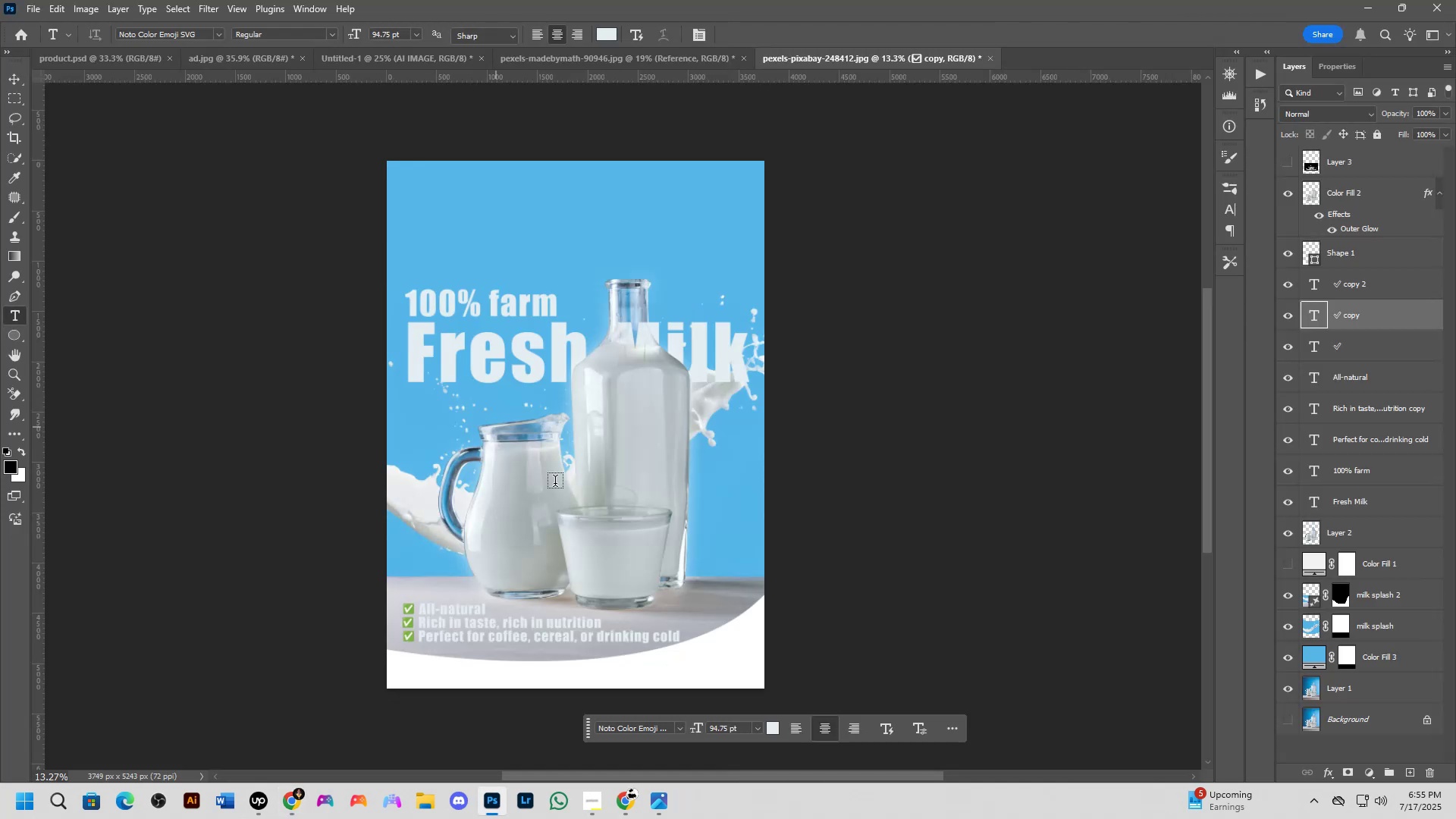 
scroll: coordinate [626, 642], scroll_direction: up, amount: 8.0
 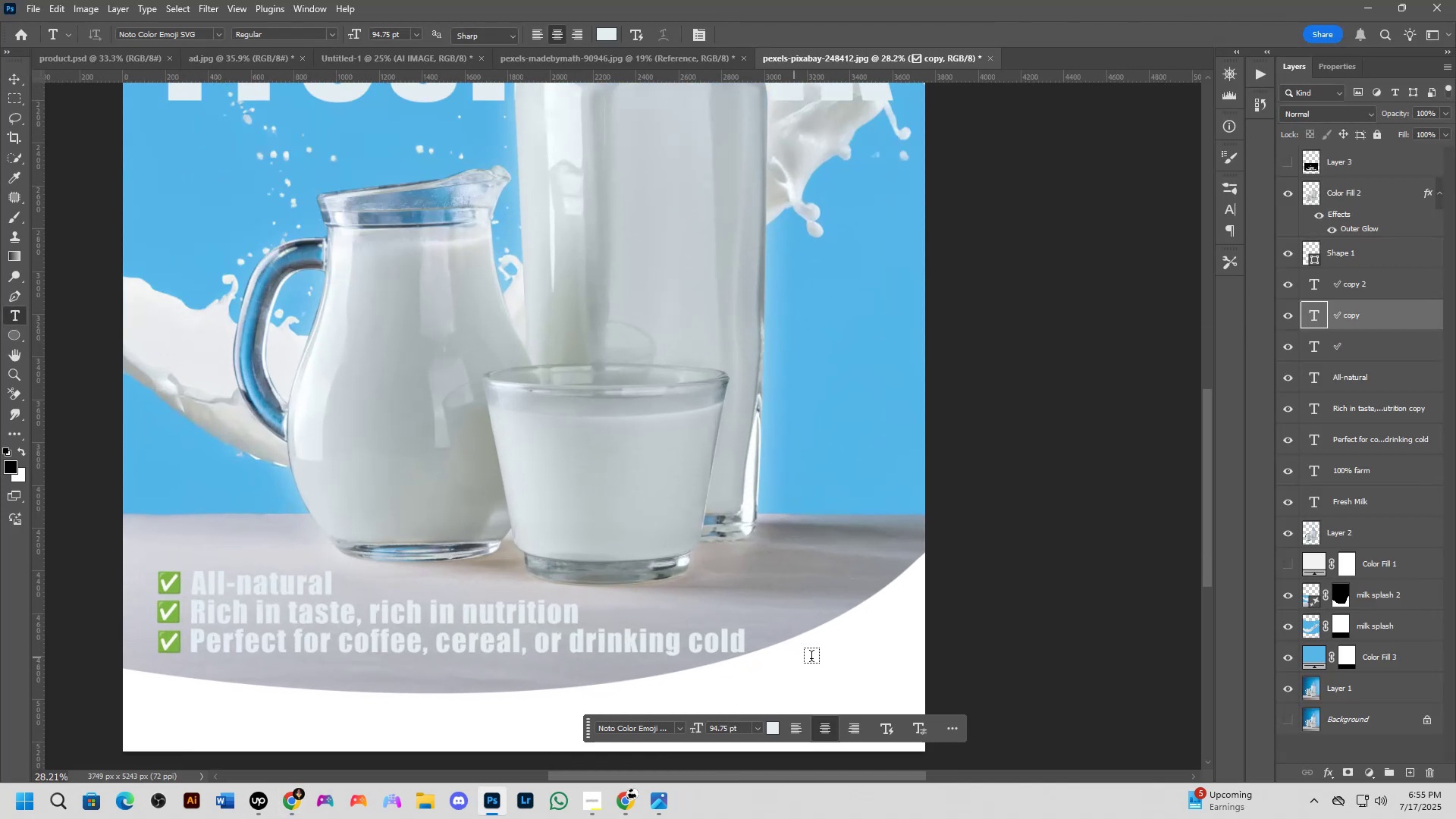 
hold_key(key=ControlLeft, duration=1.28)
 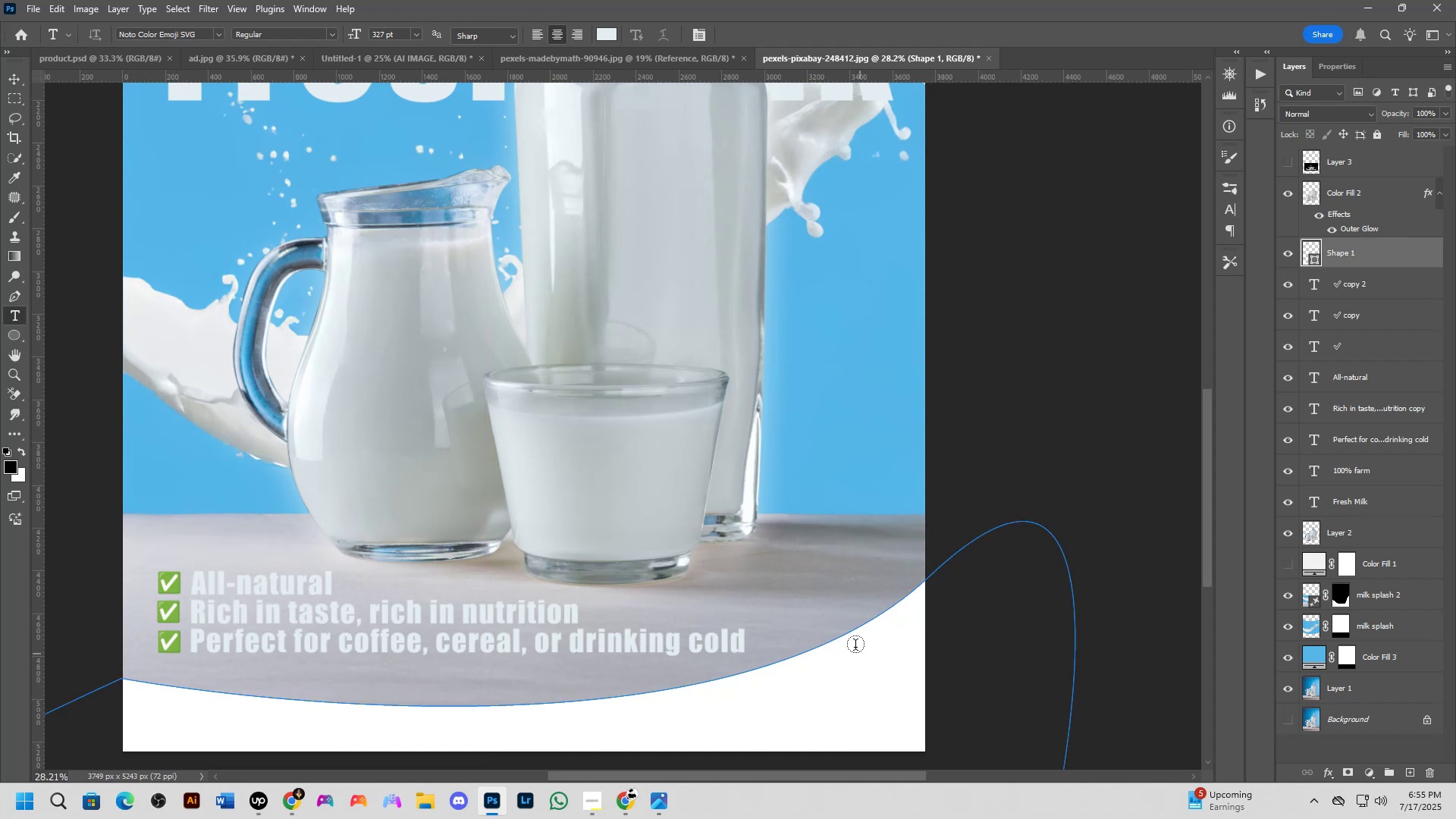 
scroll: coordinate [823, 630], scroll_direction: down, amount: 6.0
 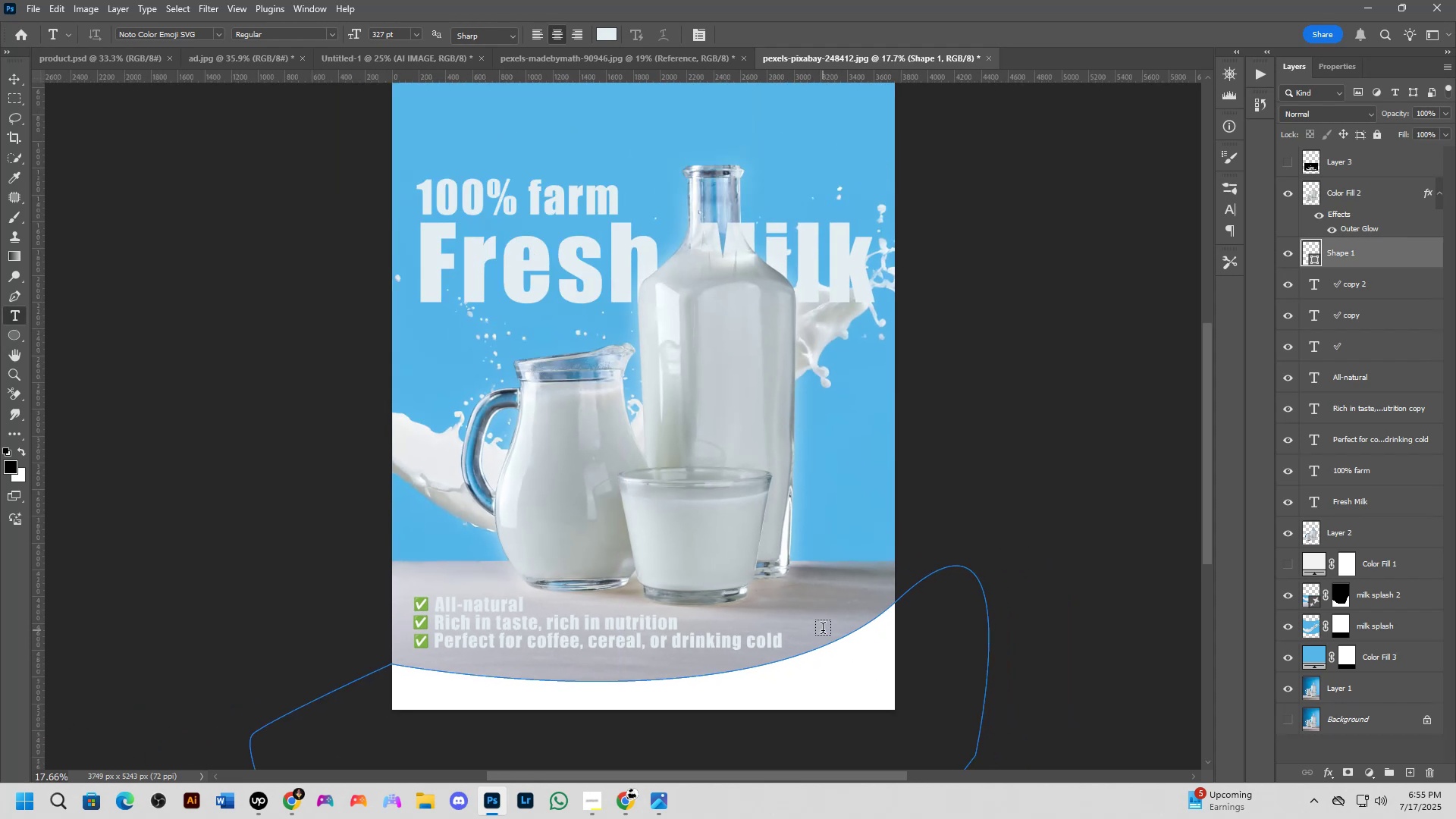 
hold_key(key=Space, duration=0.68)
 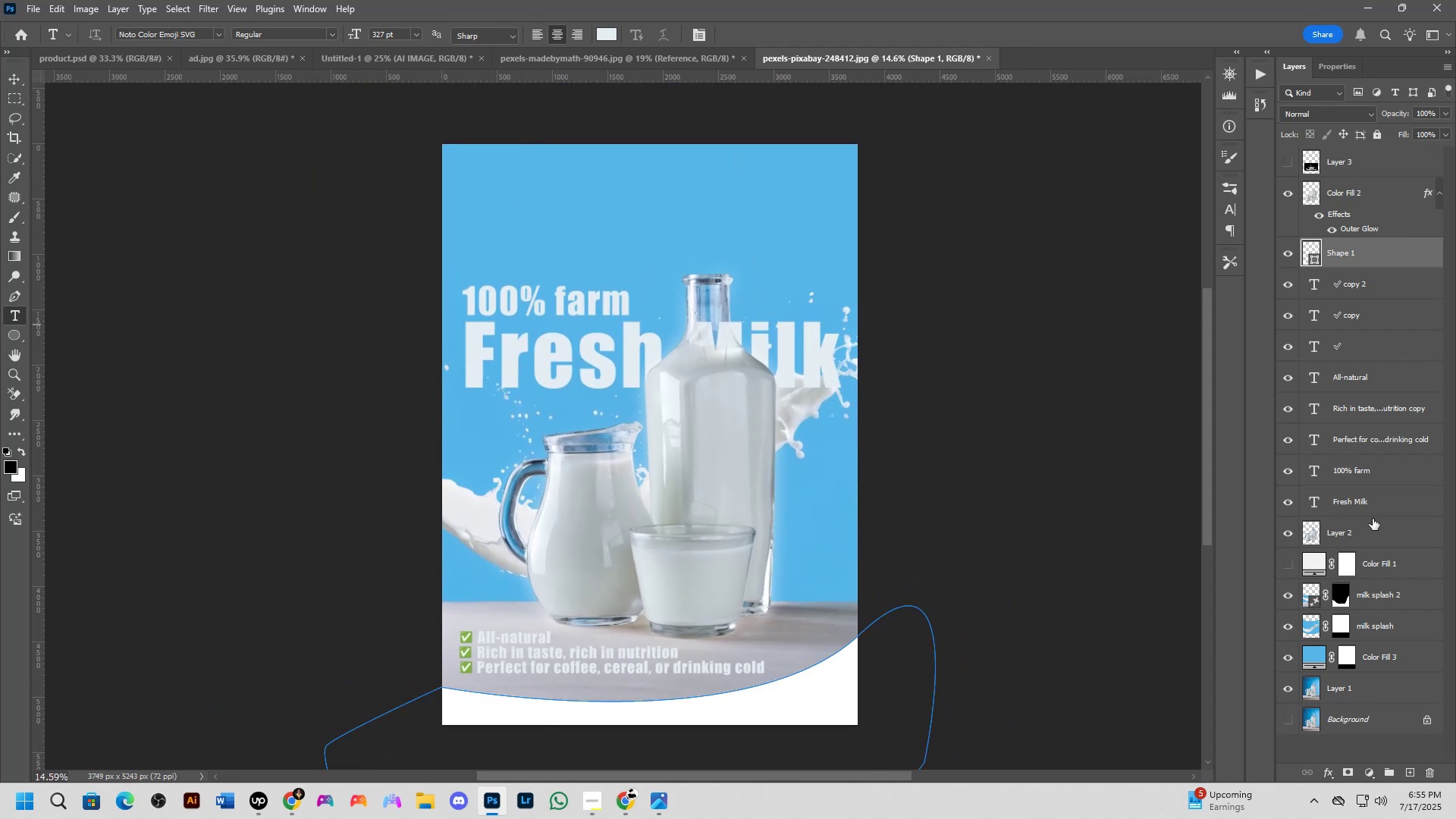 
left_click([1379, 532])
 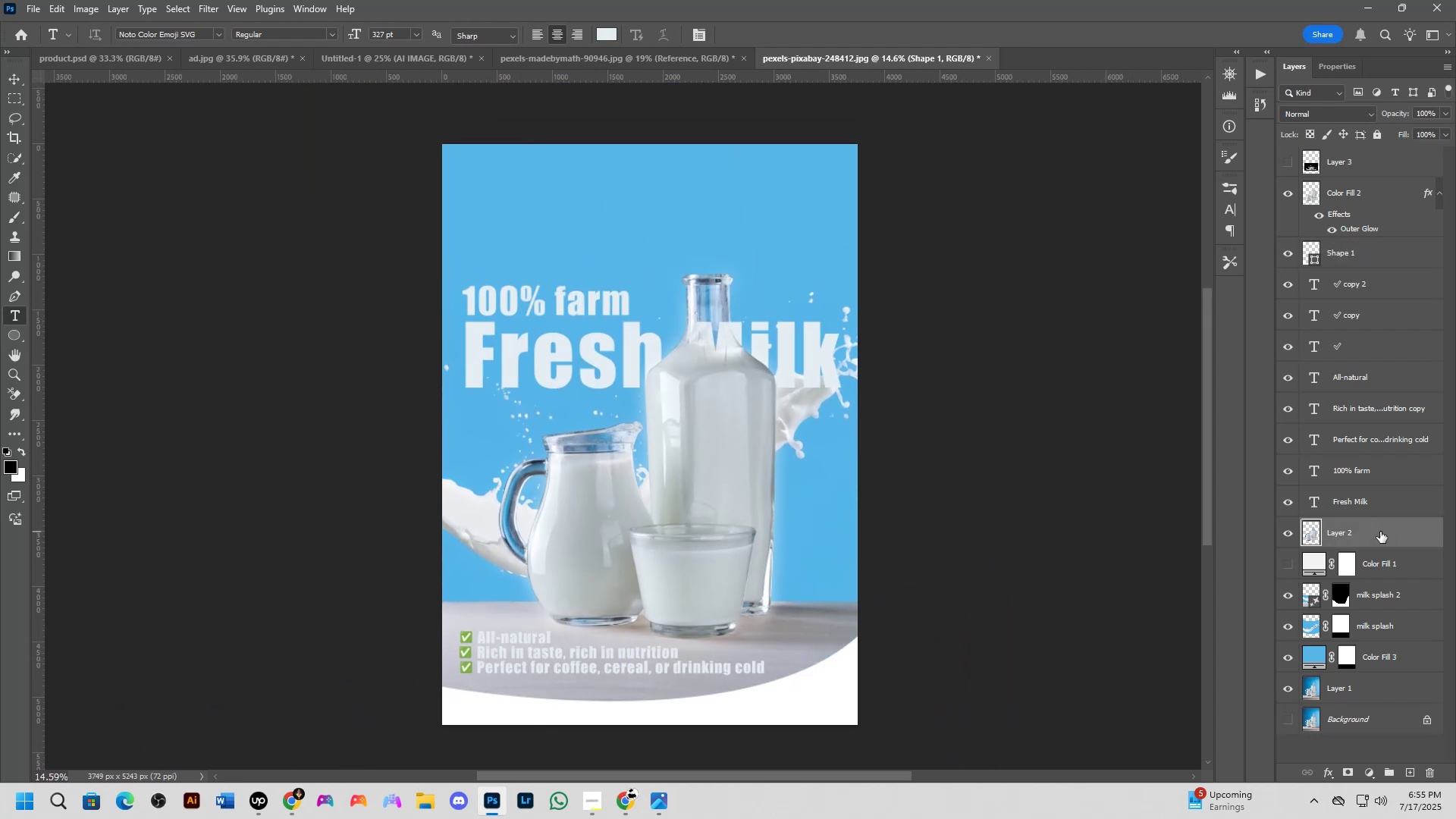 
key(Alt+AltLeft)
 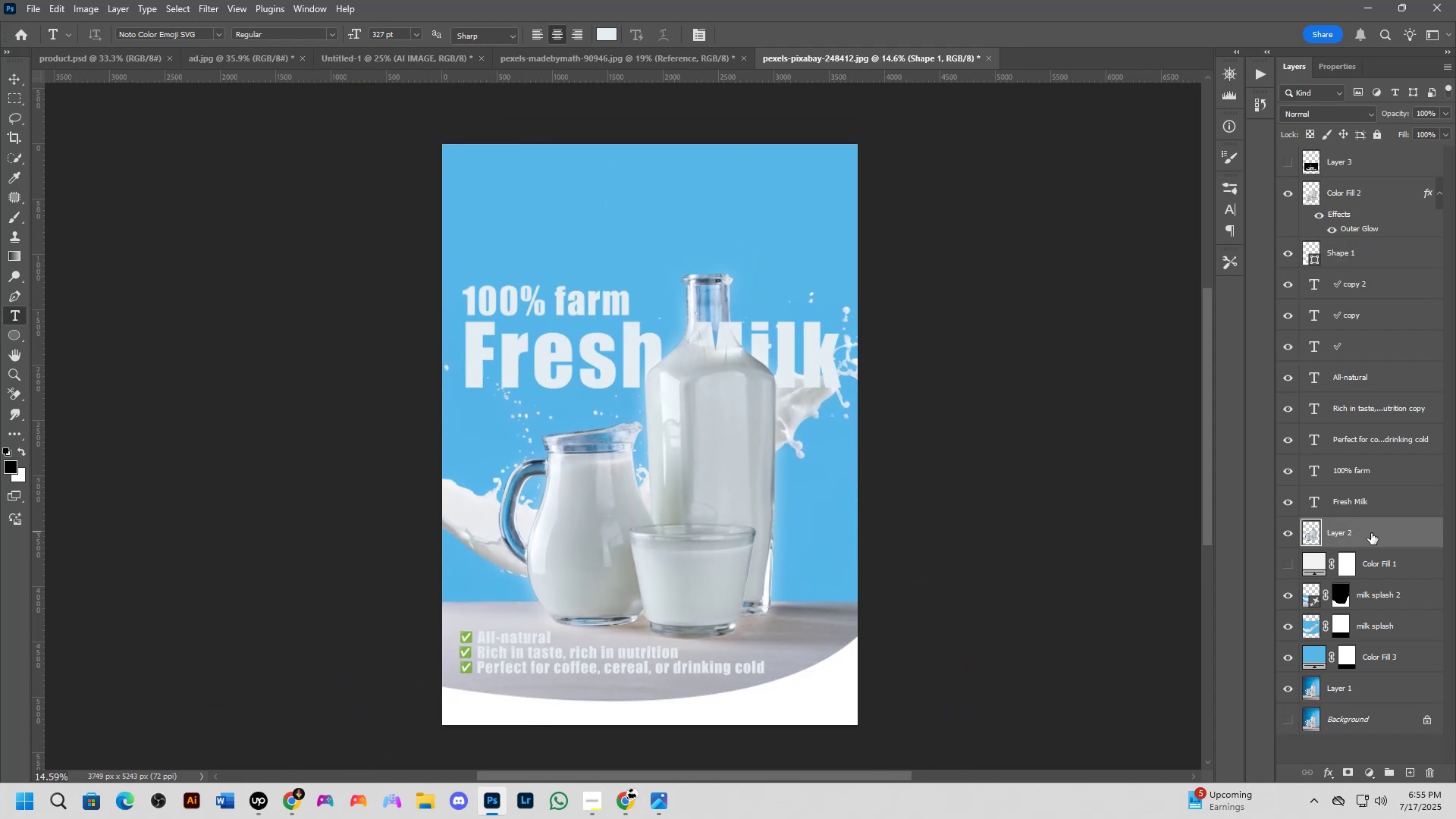 
key(Alt+Tab)
 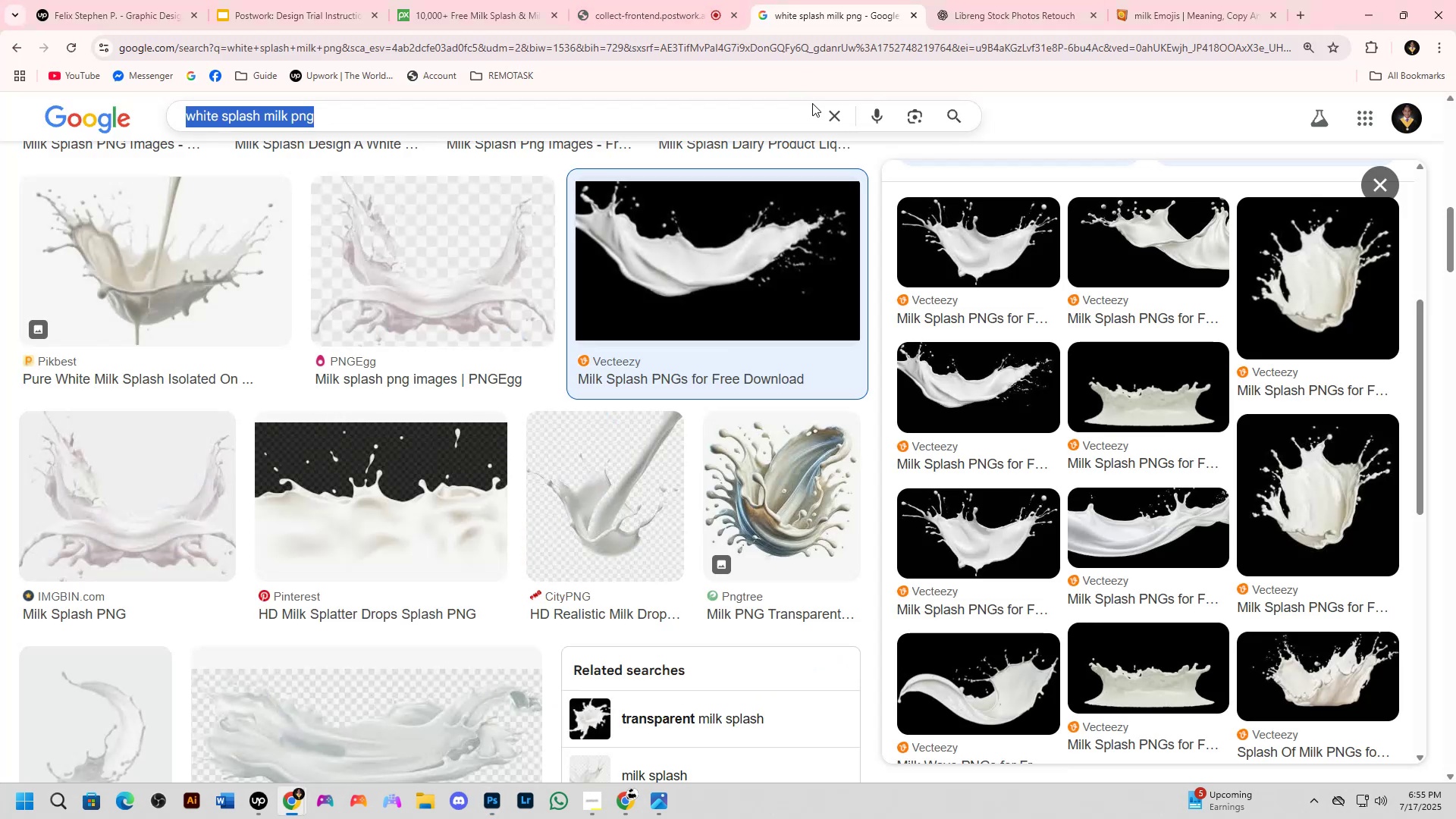 
left_click([839, 108])
 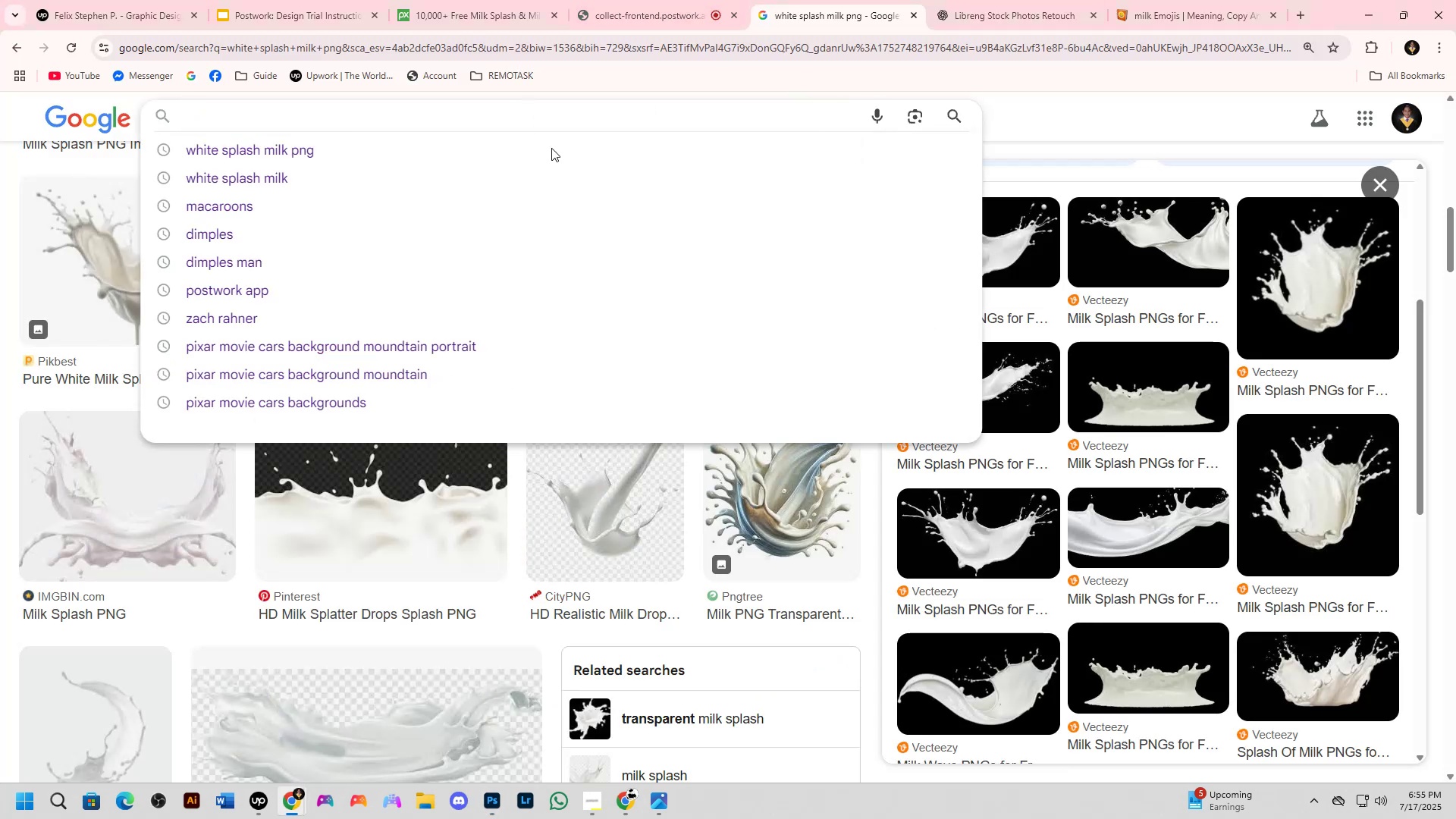 
type(milk ads)
 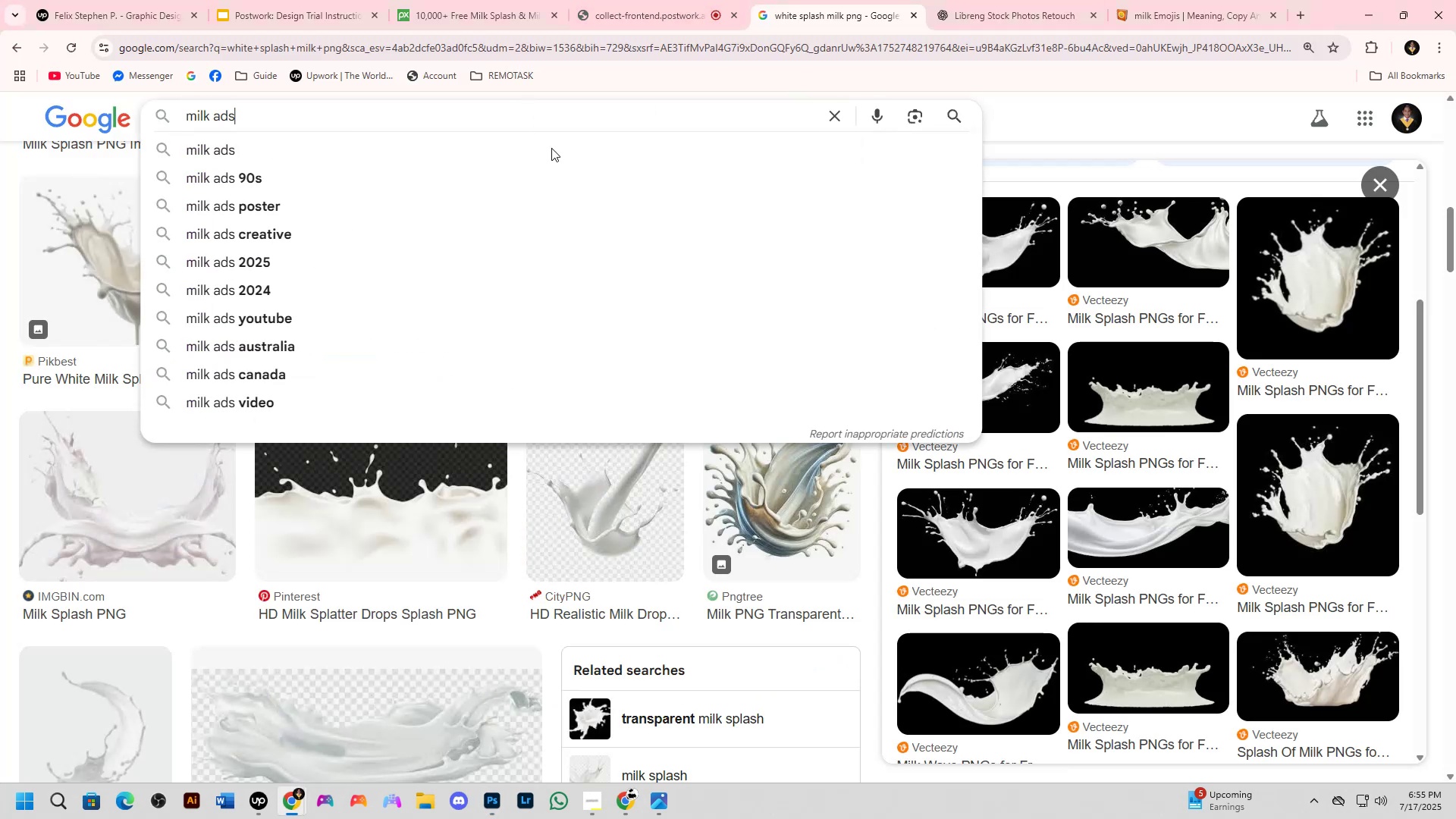 
key(Enter)
 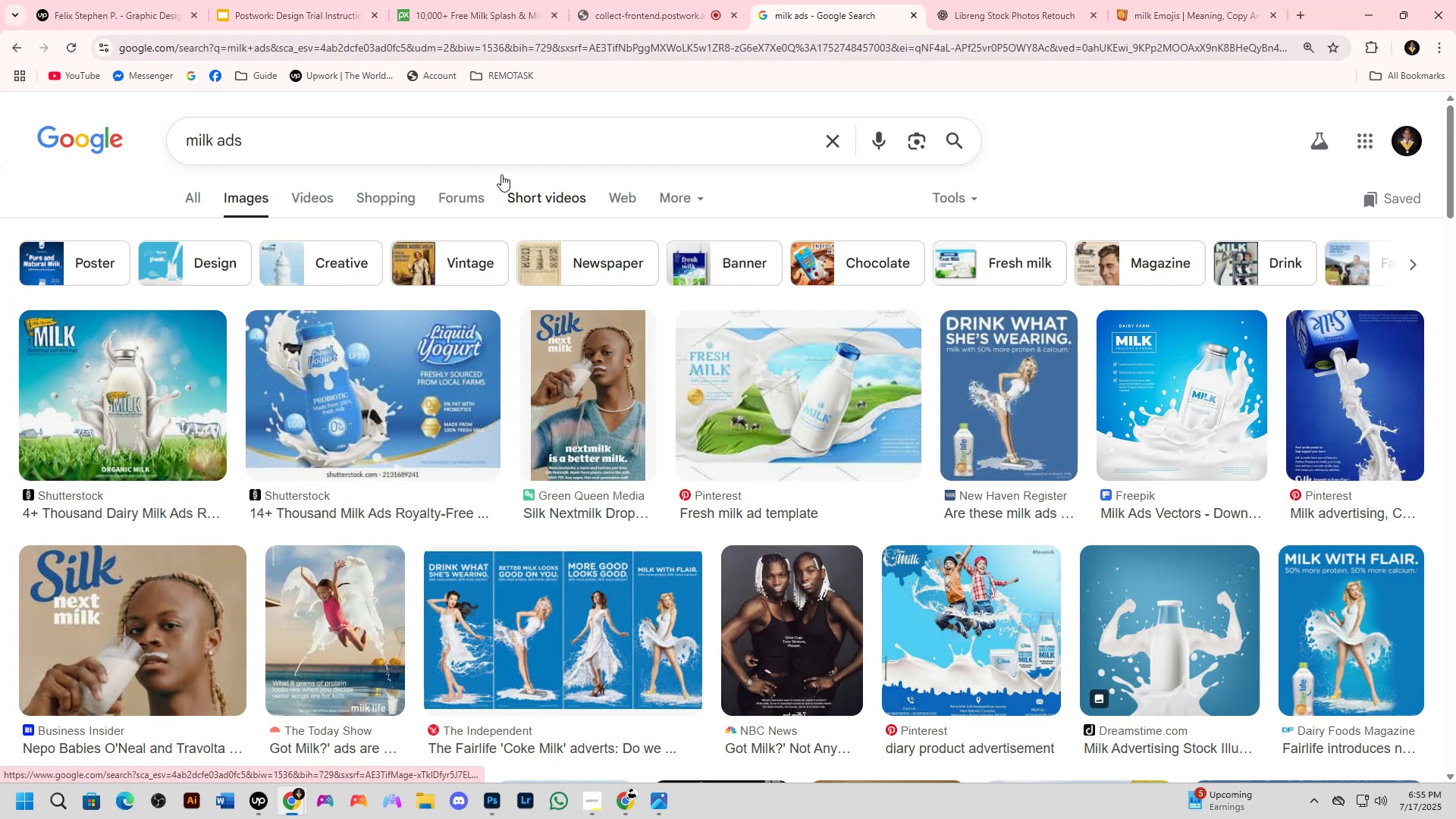 
key(Alt+AltLeft)
 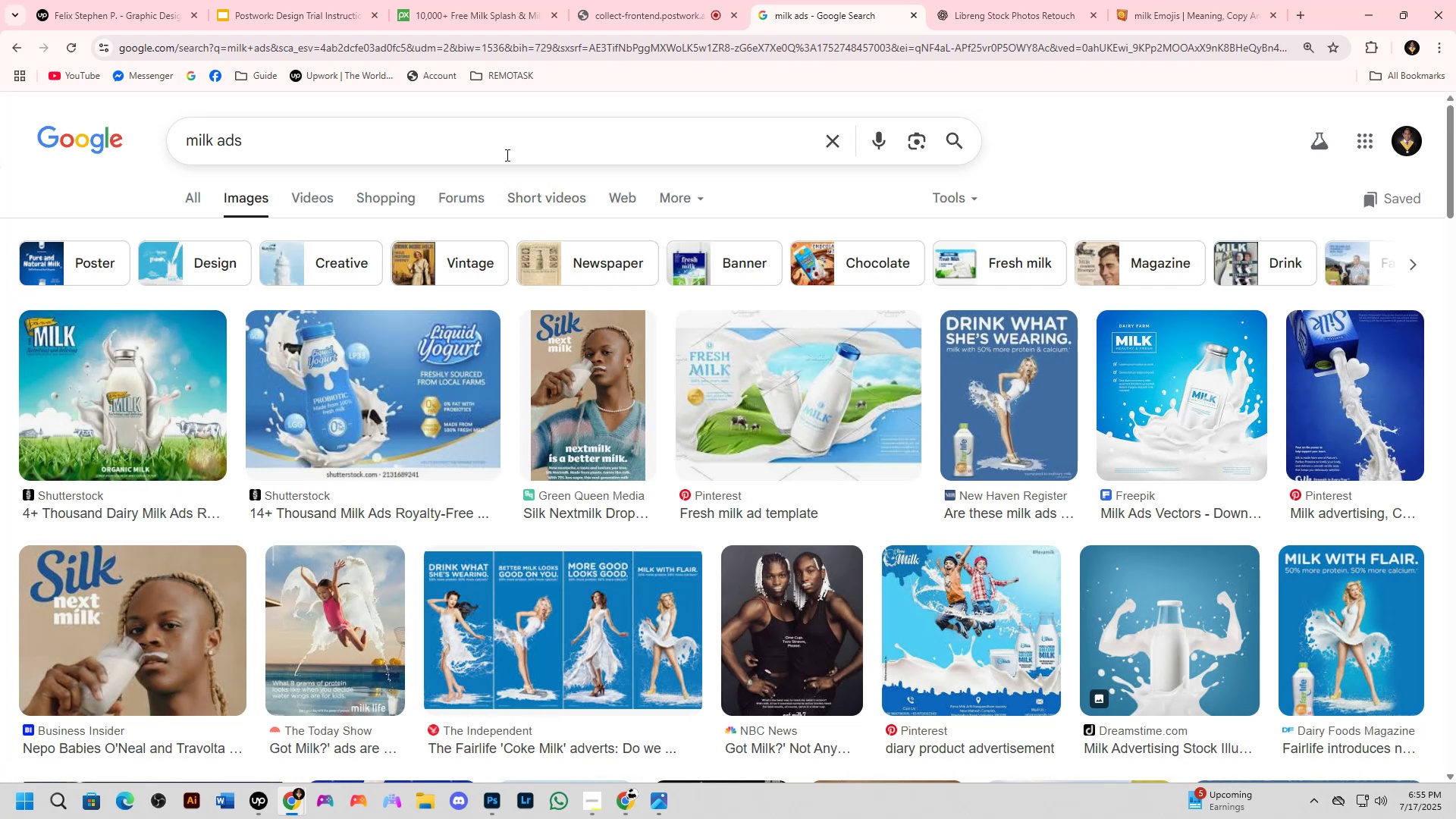 
key(Alt+Tab)
 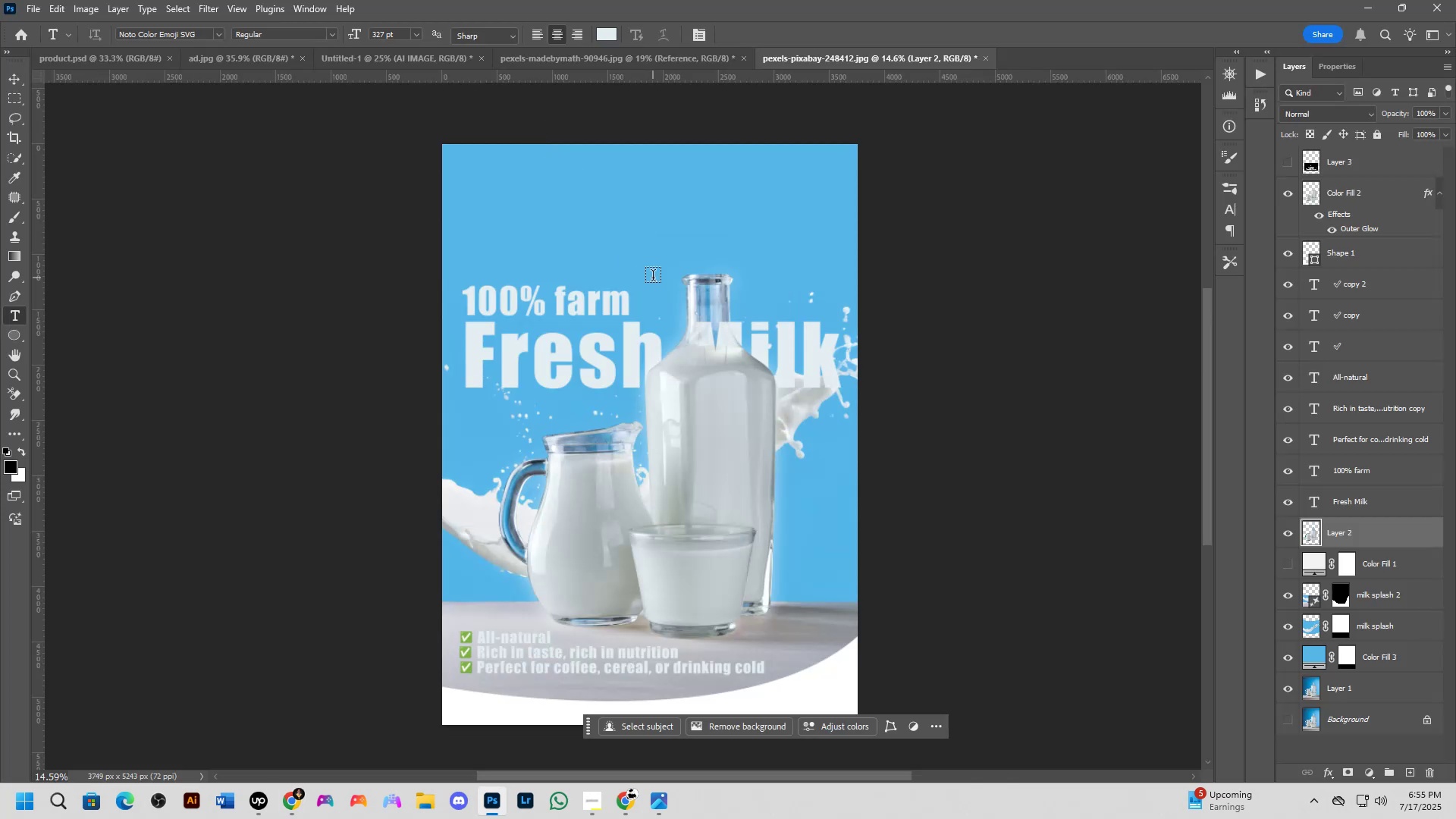 
key(Alt+AltLeft)
 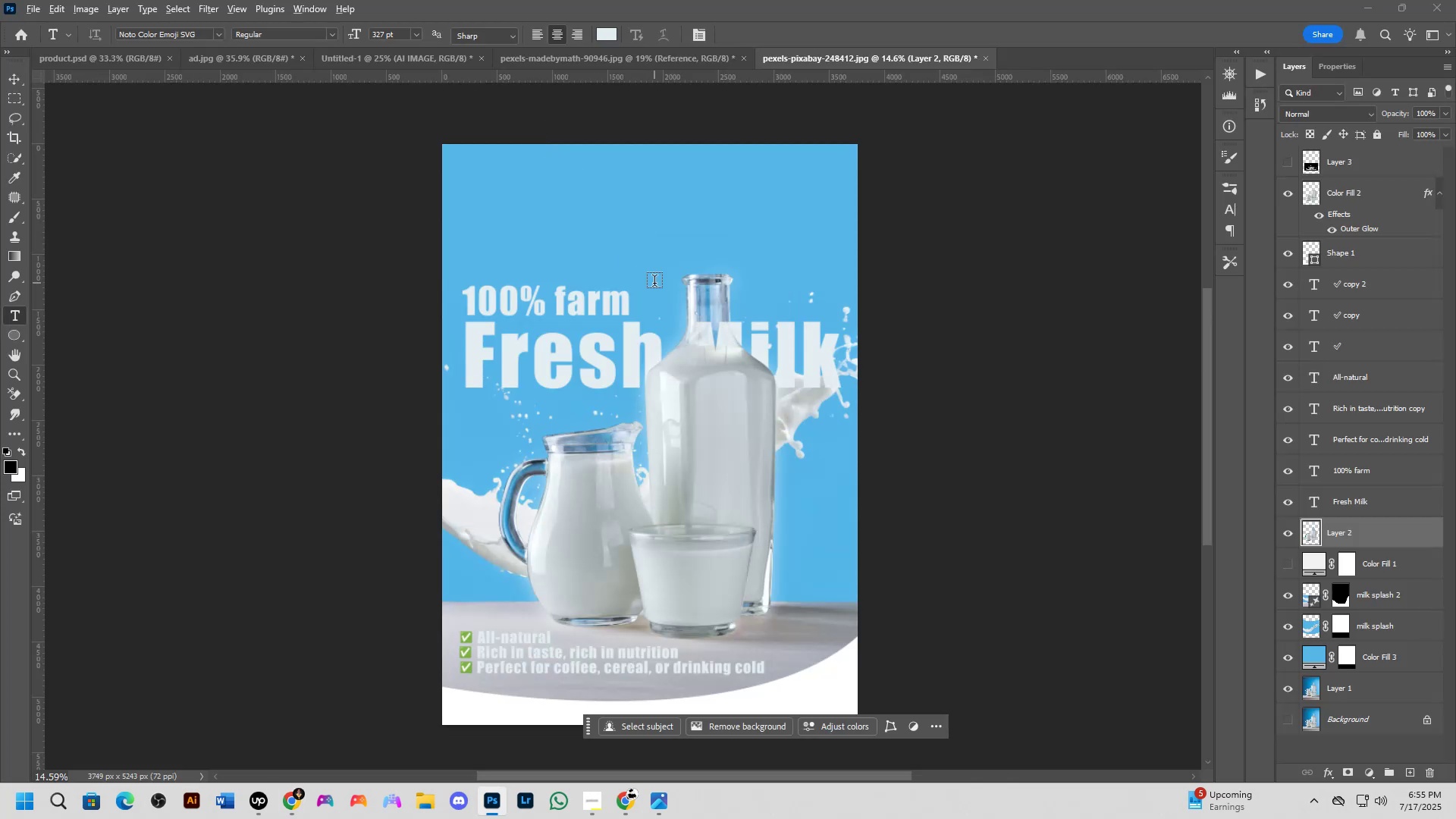 
key(Alt+Tab)
 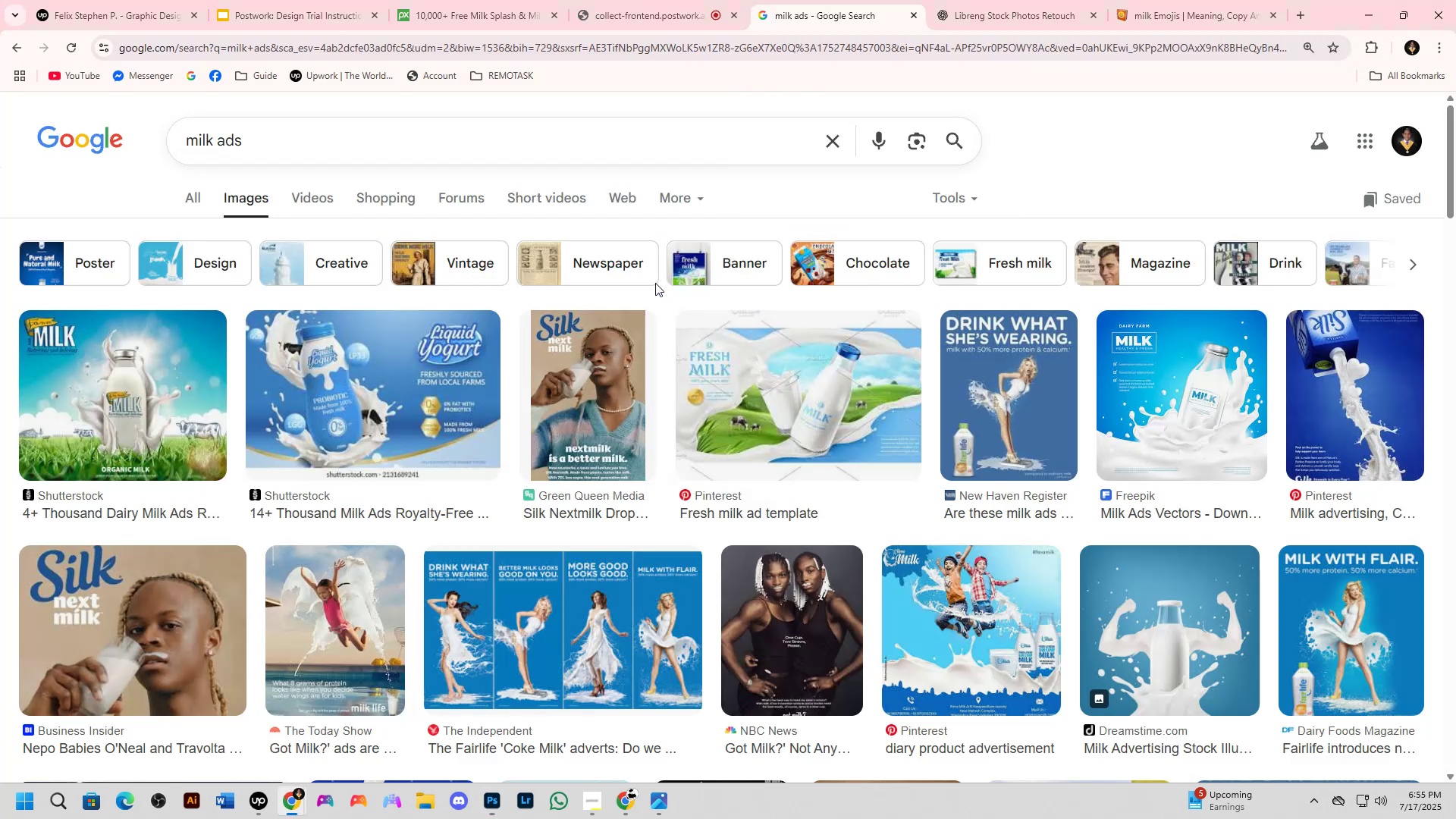 
key(Alt+AltLeft)
 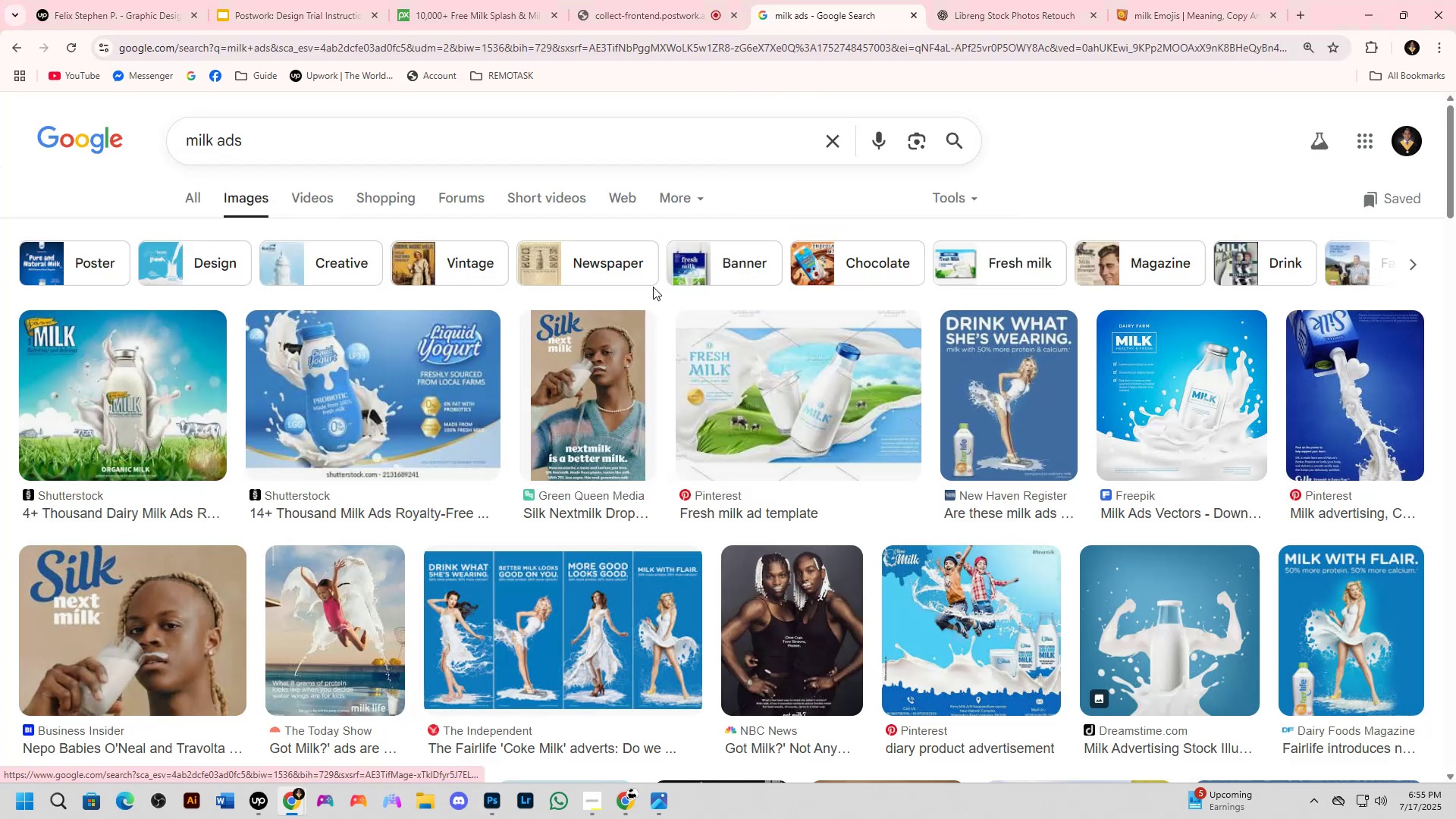 
key(Alt+Tab)
 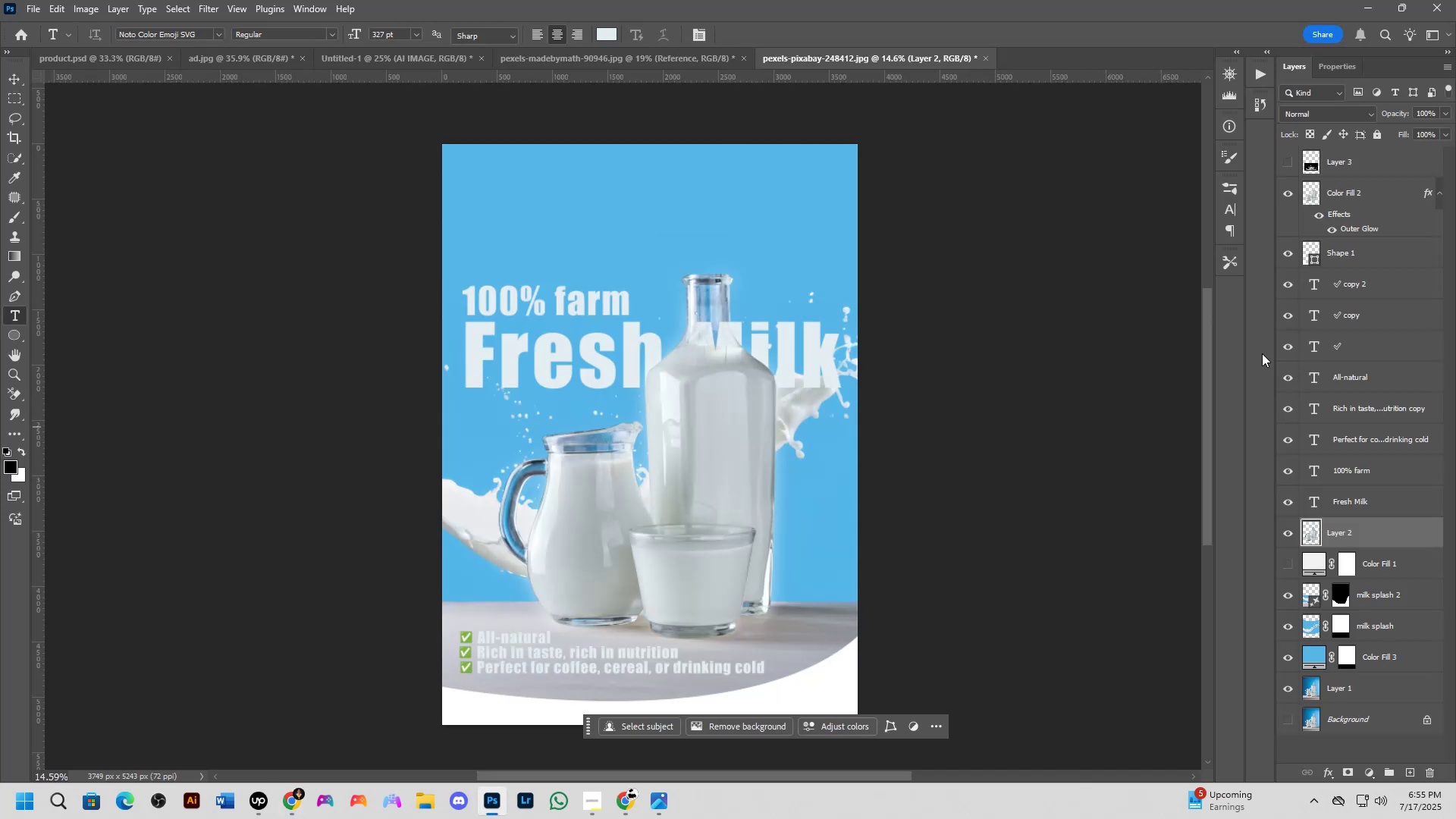 
hold_key(key=ControlLeft, duration=0.51)
left_click([714, 427])
 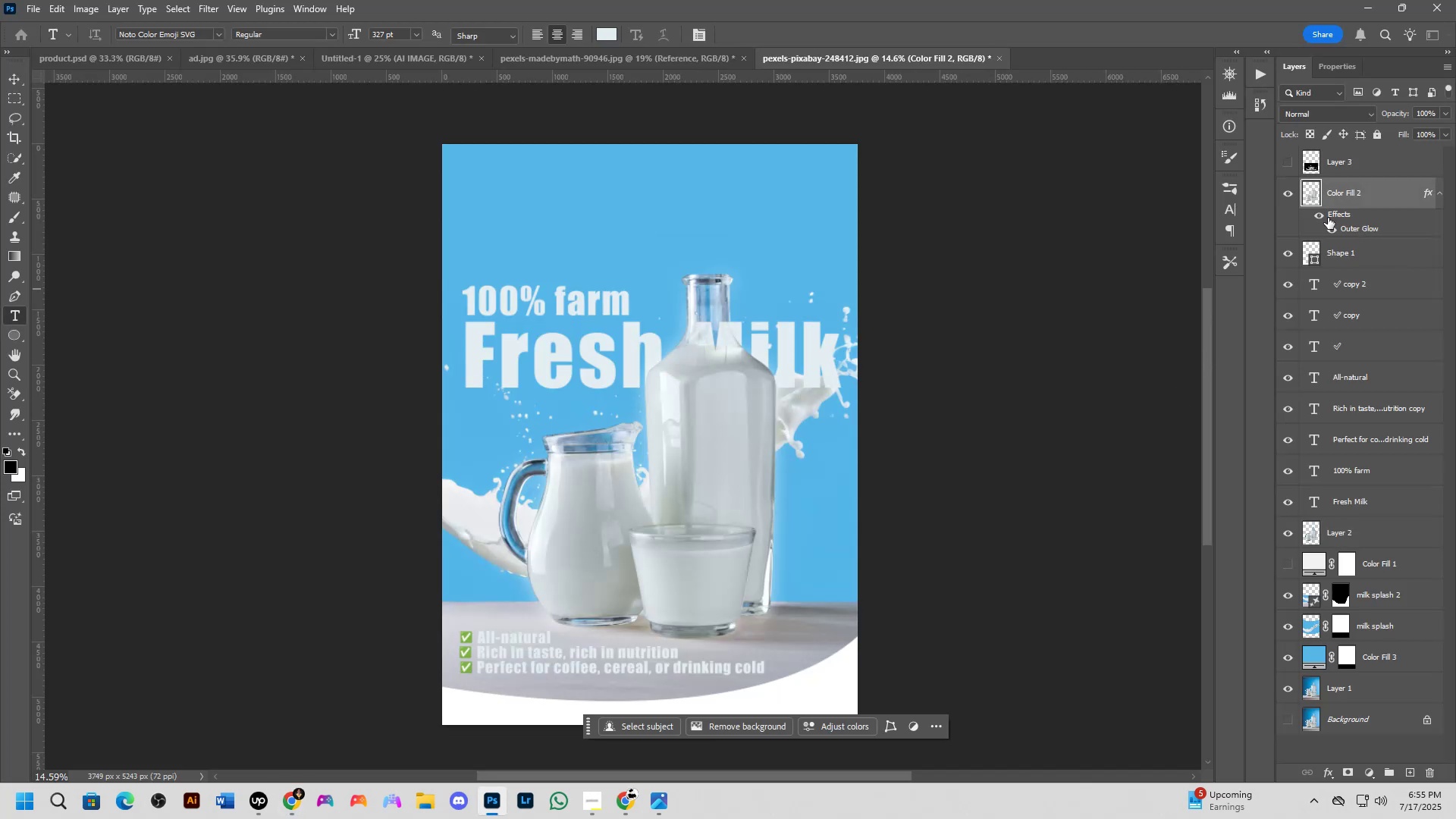 
left_click([1320, 218])
 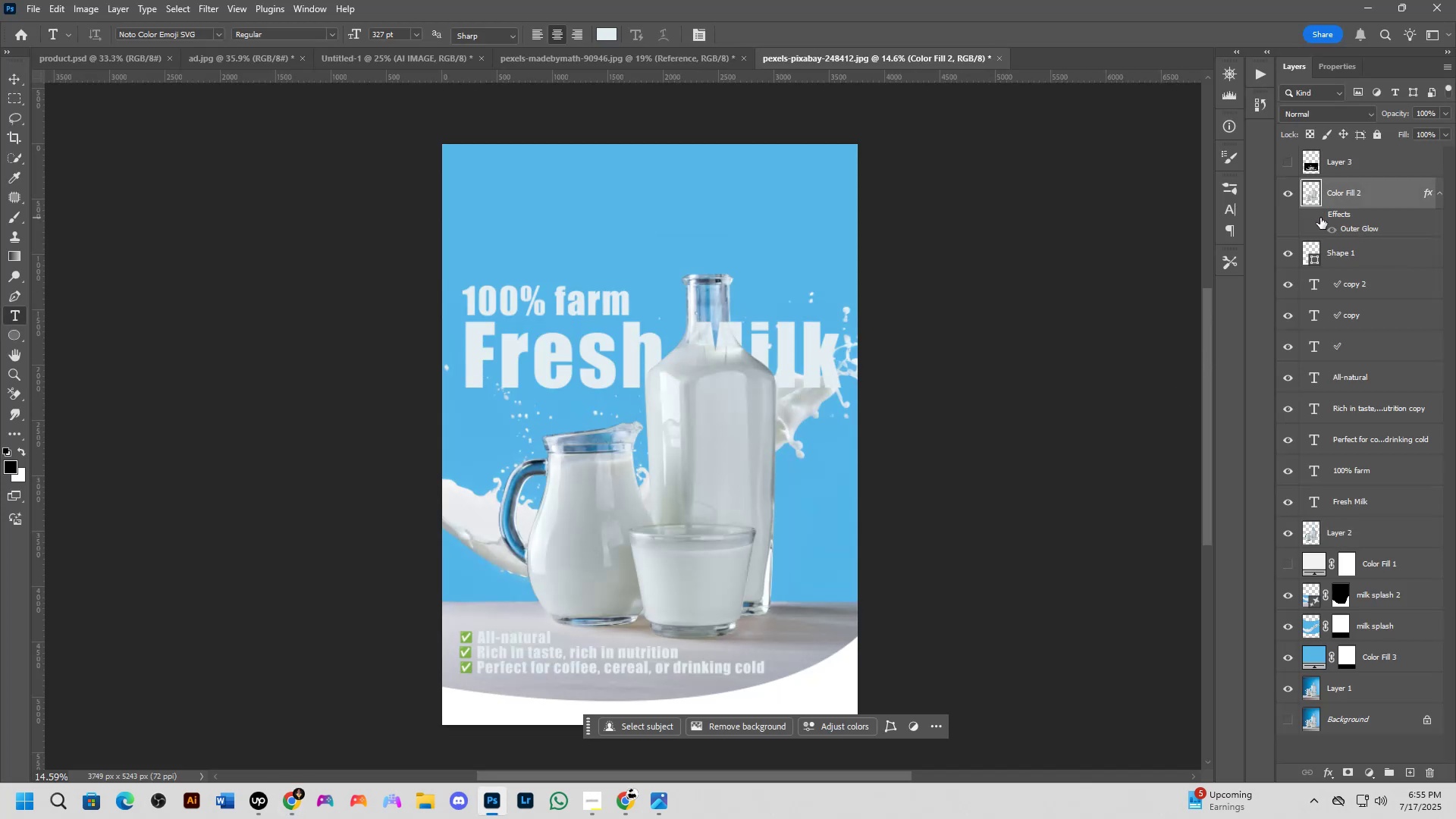 
key(Alt+AltLeft)
 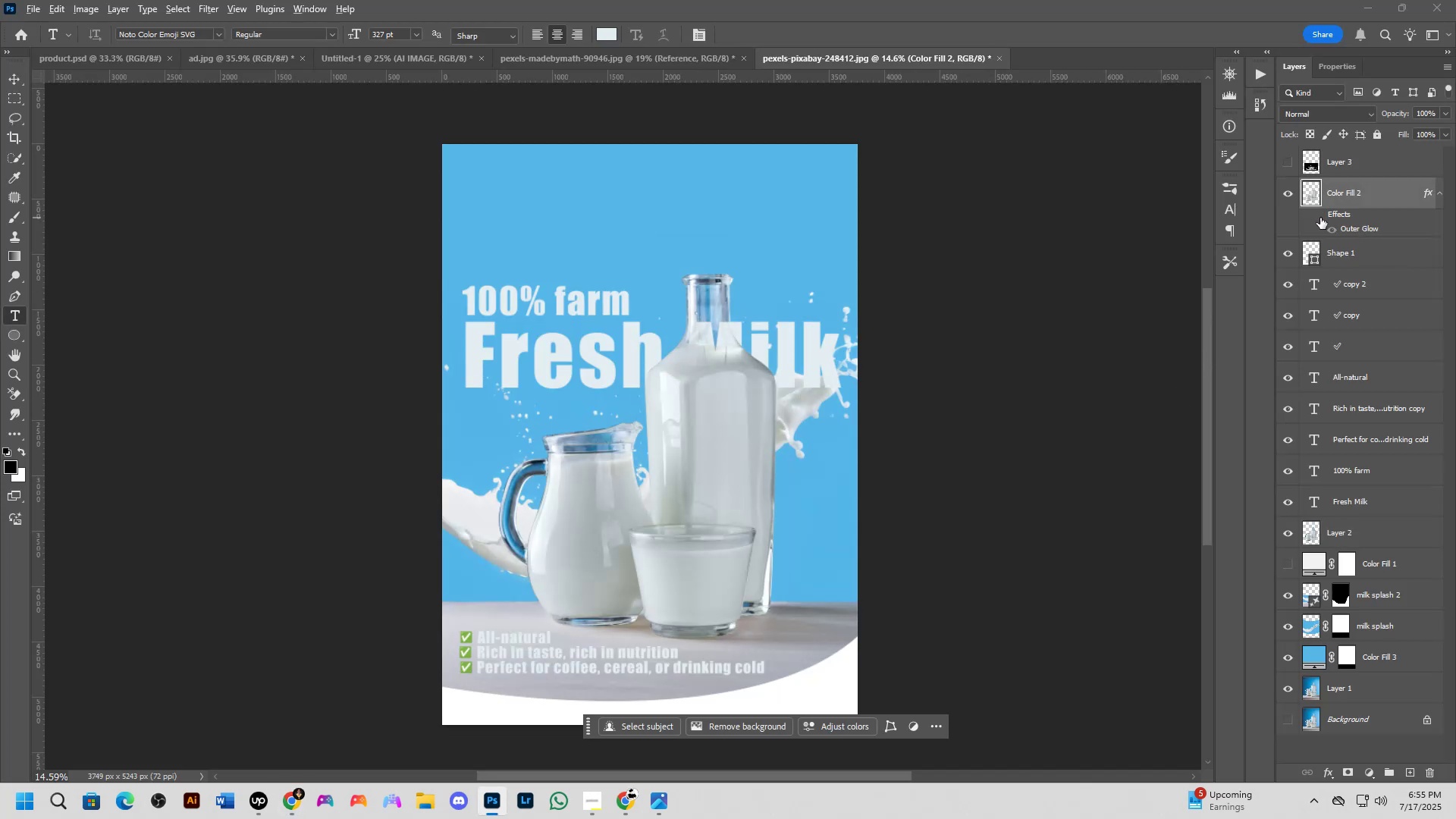 
key(Alt+Tab)
 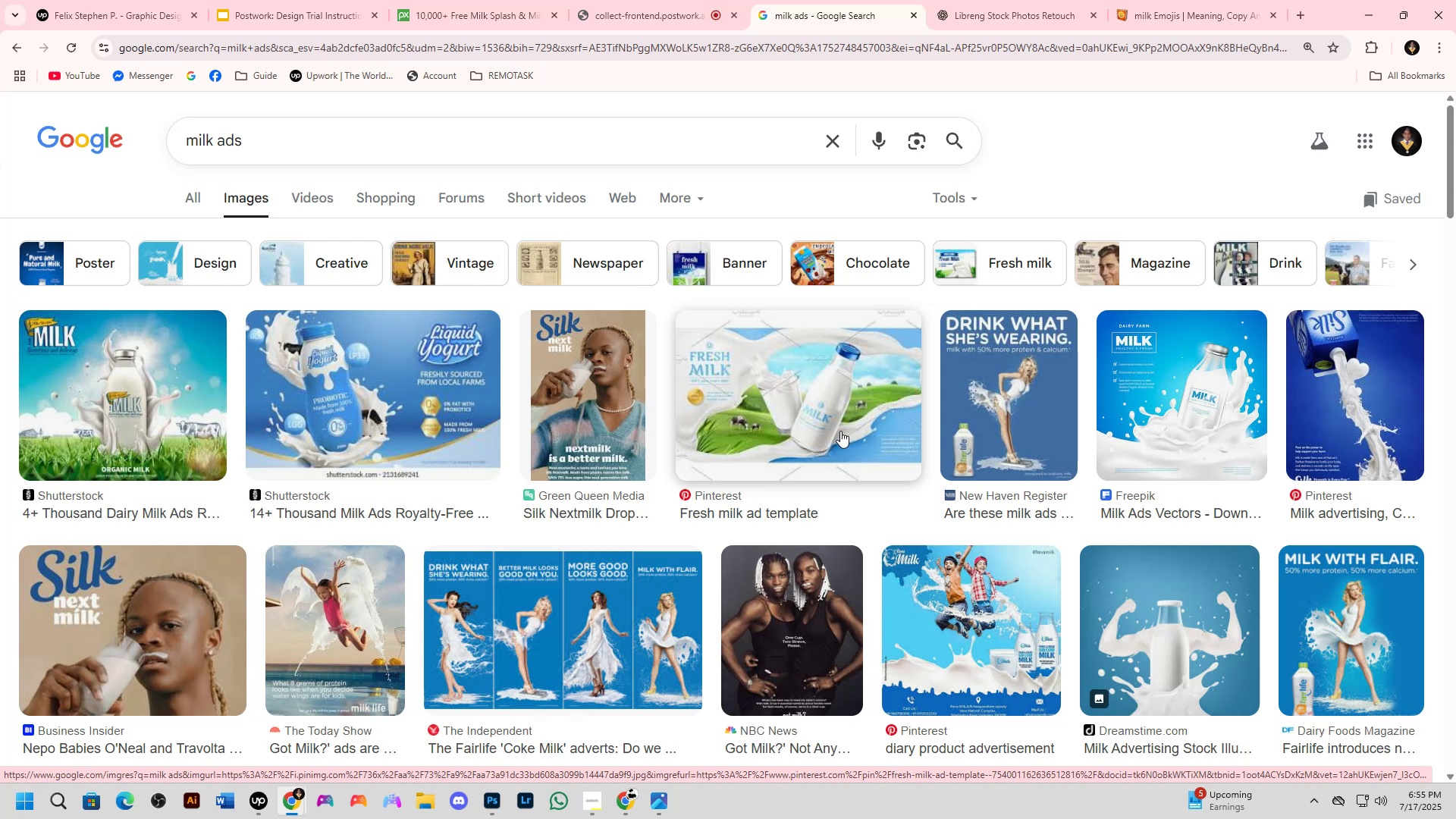 
key(Alt+AltLeft)
 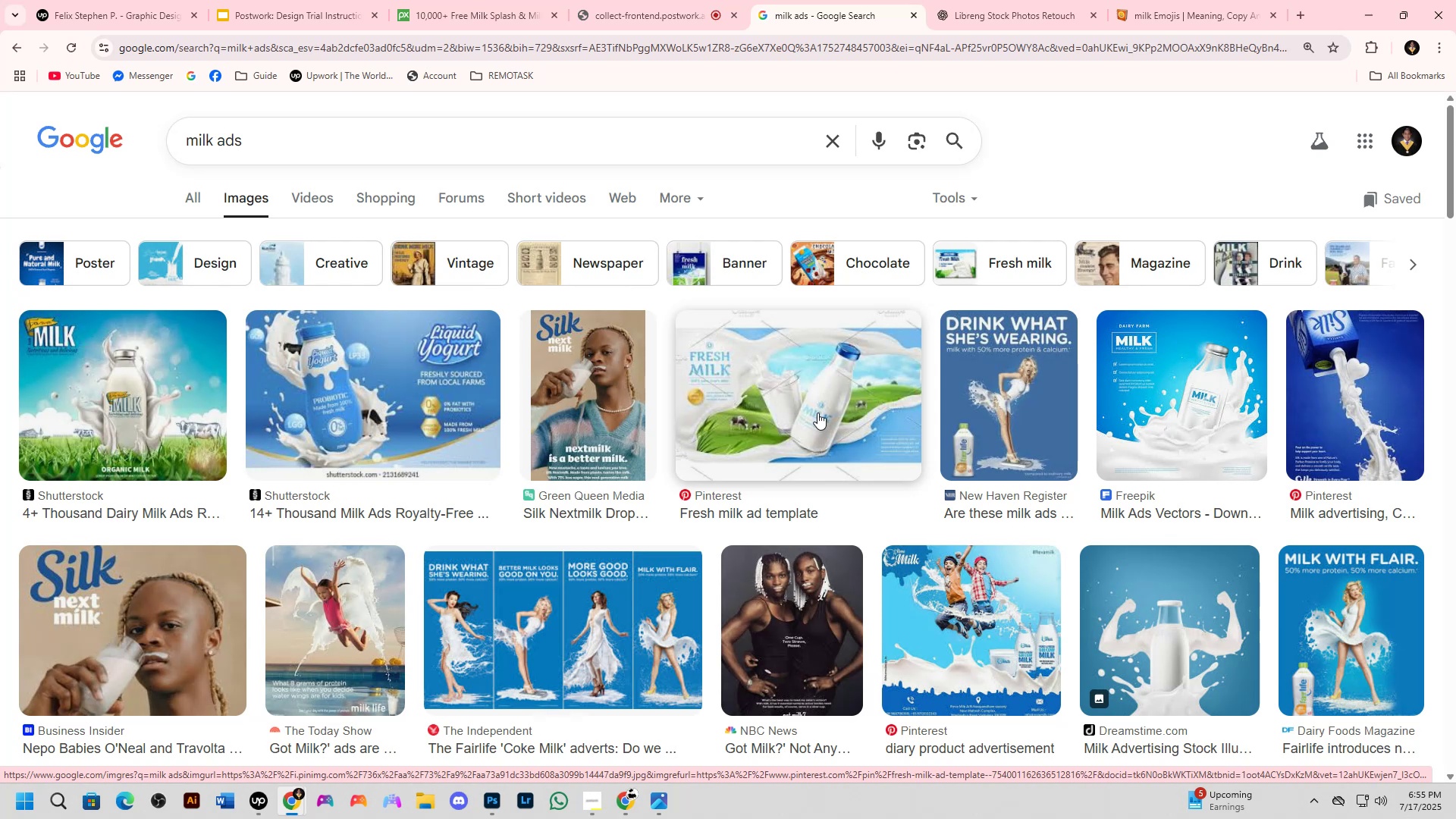 
key(Alt+Tab)
 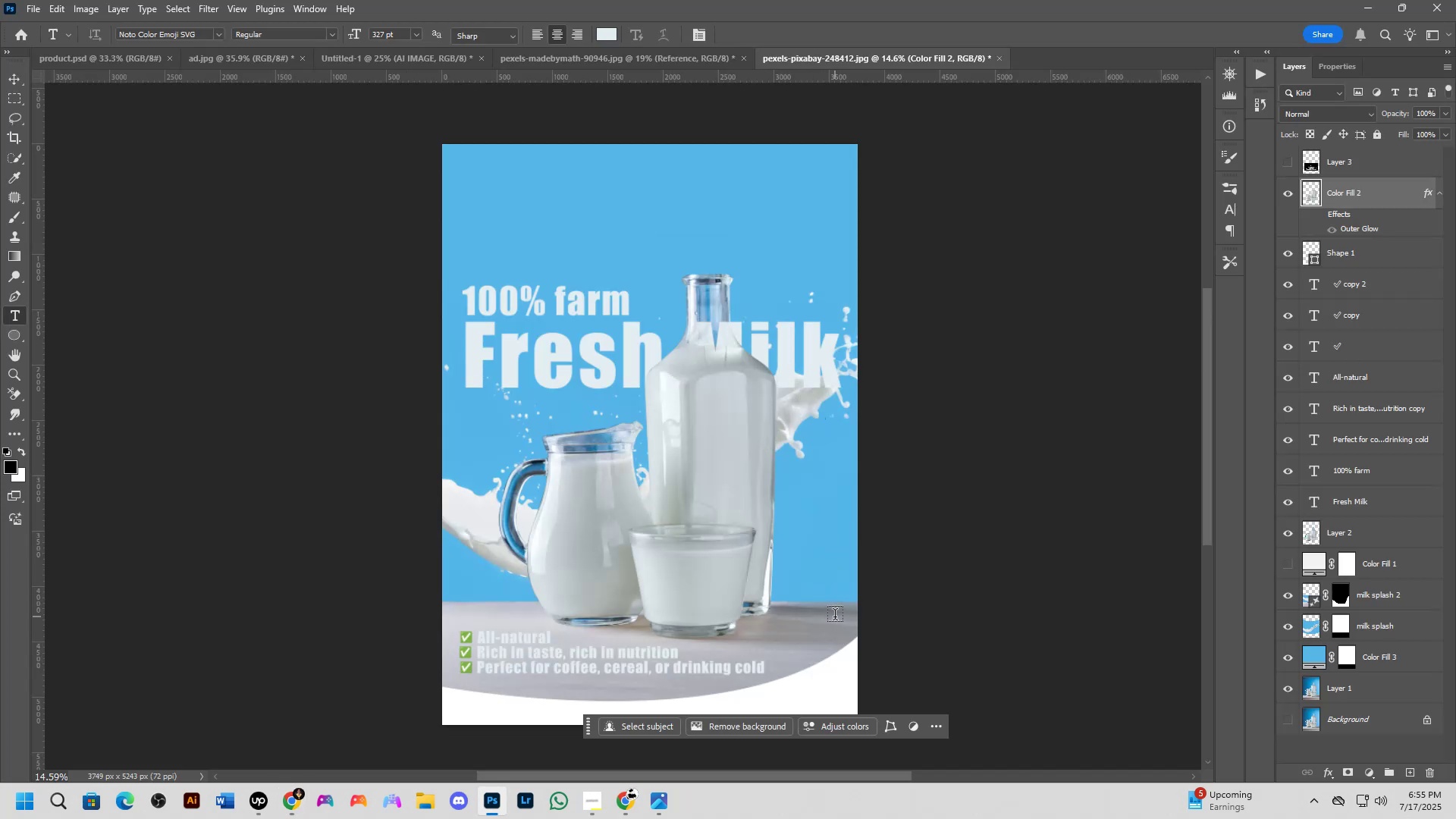 
hold_key(key=ControlLeft, duration=0.76)
left_click([832, 617])
 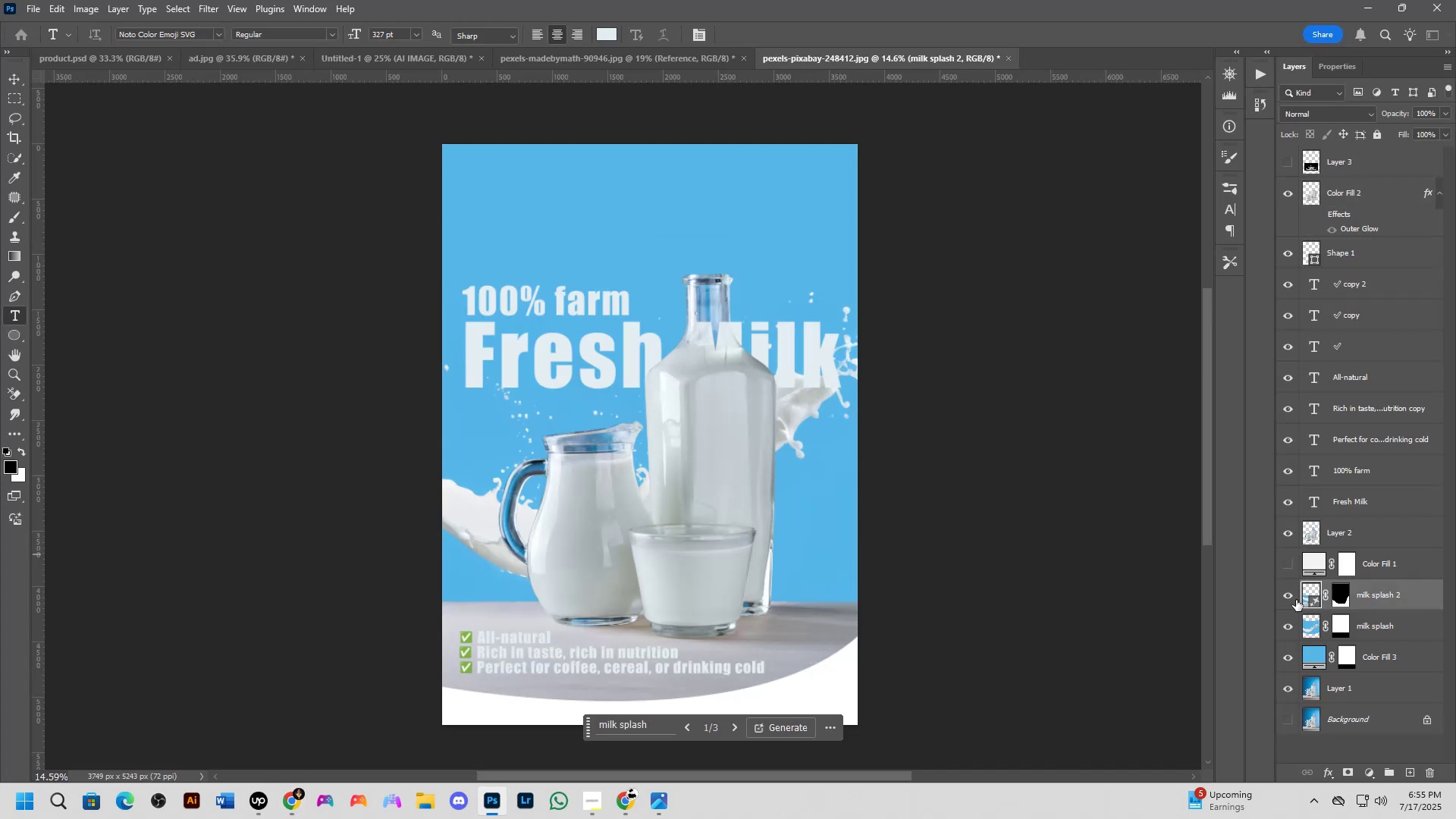 
hold_key(key=ControlLeft, duration=1.04)
 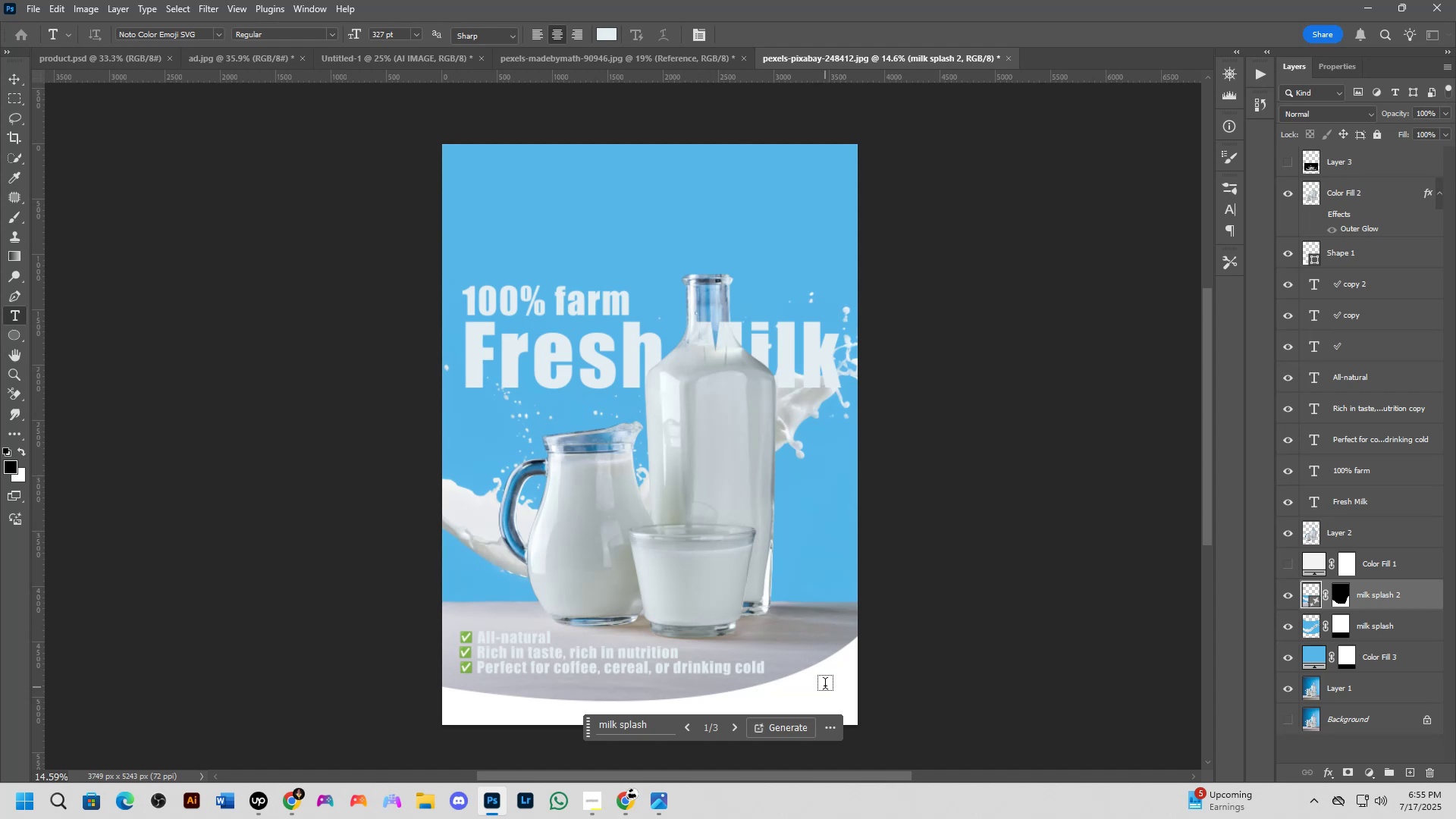 
key(Alt+AltLeft)
 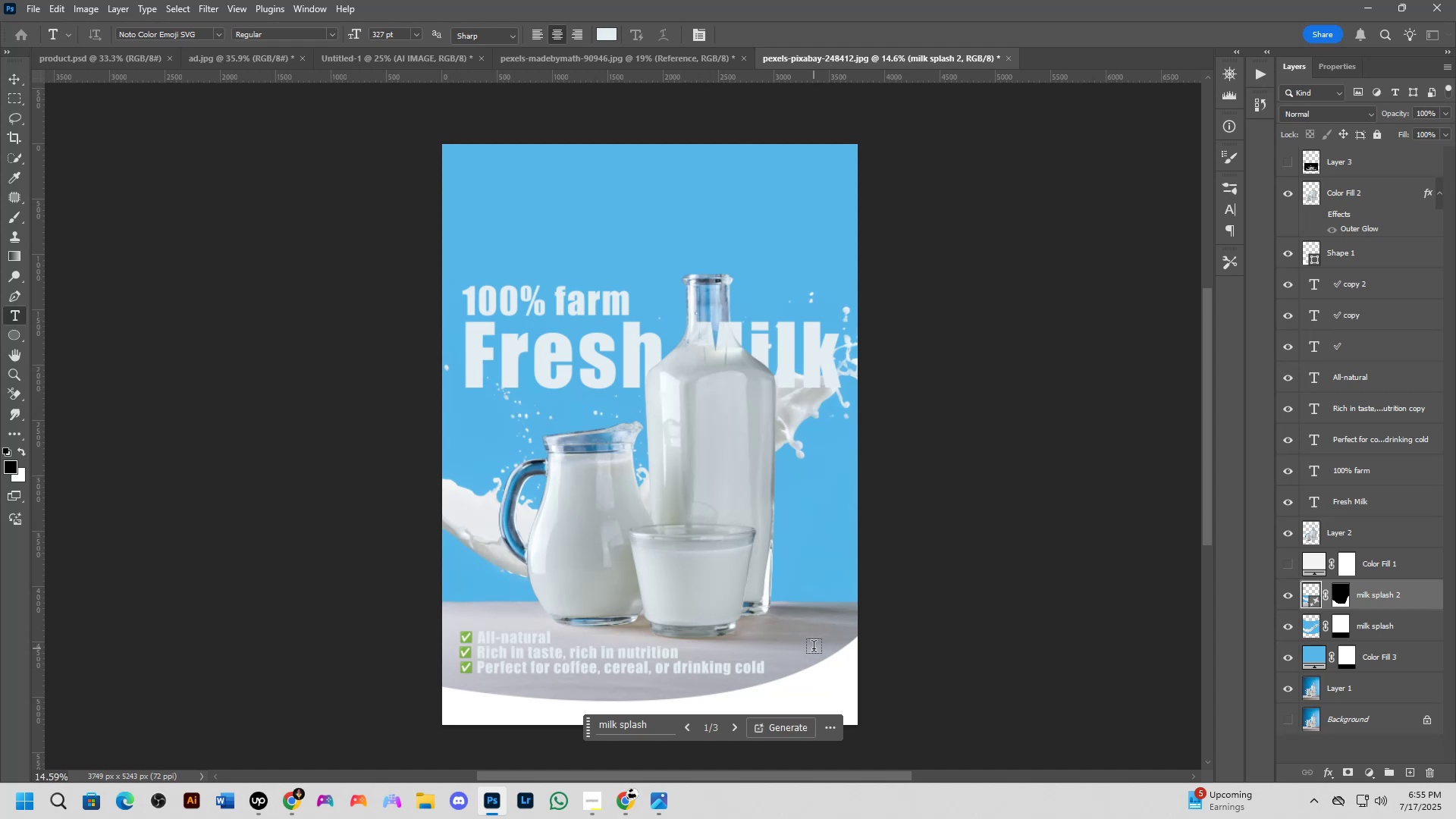 
key(Alt+Tab)
 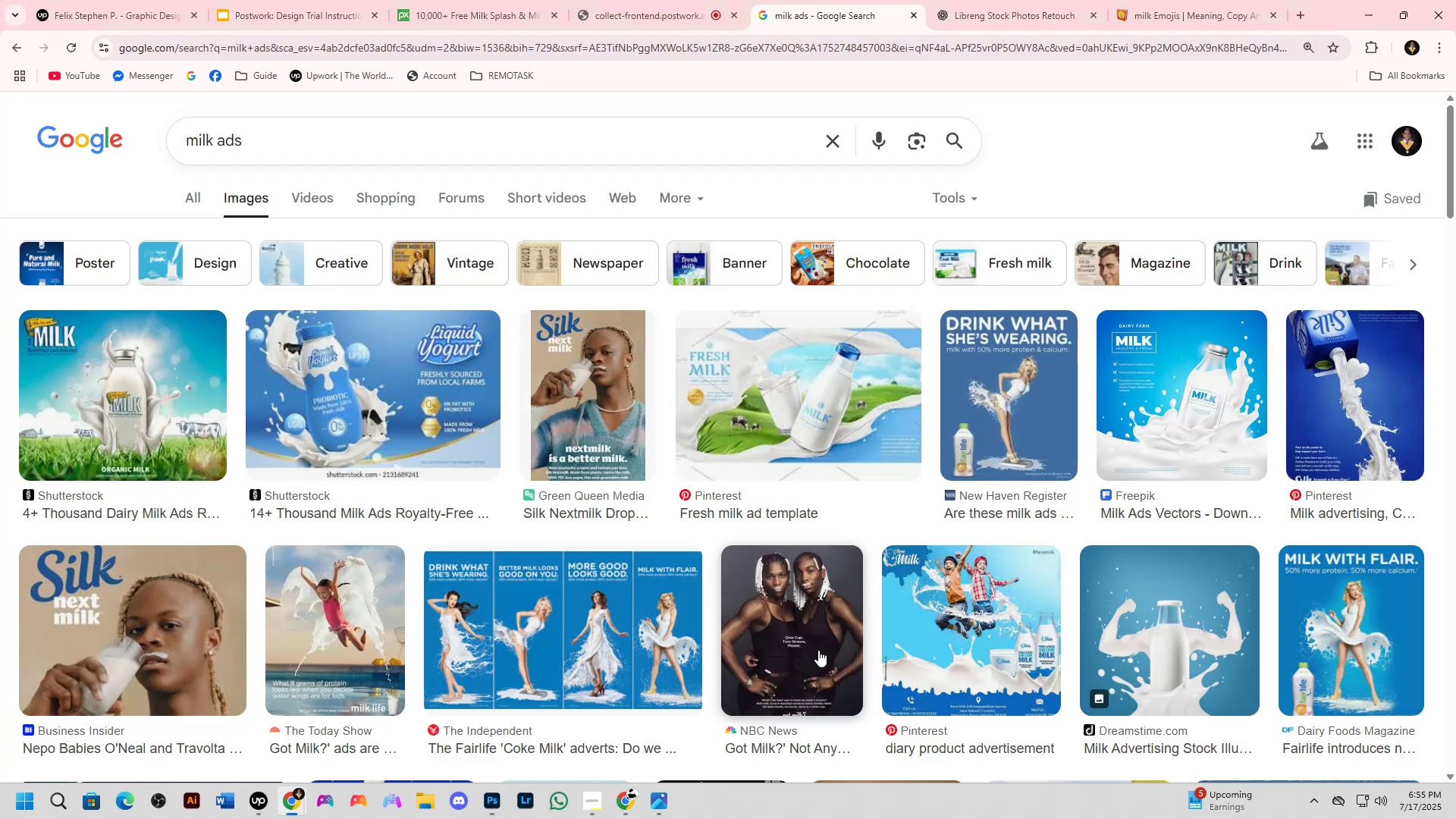 
key(Alt+AltLeft)
 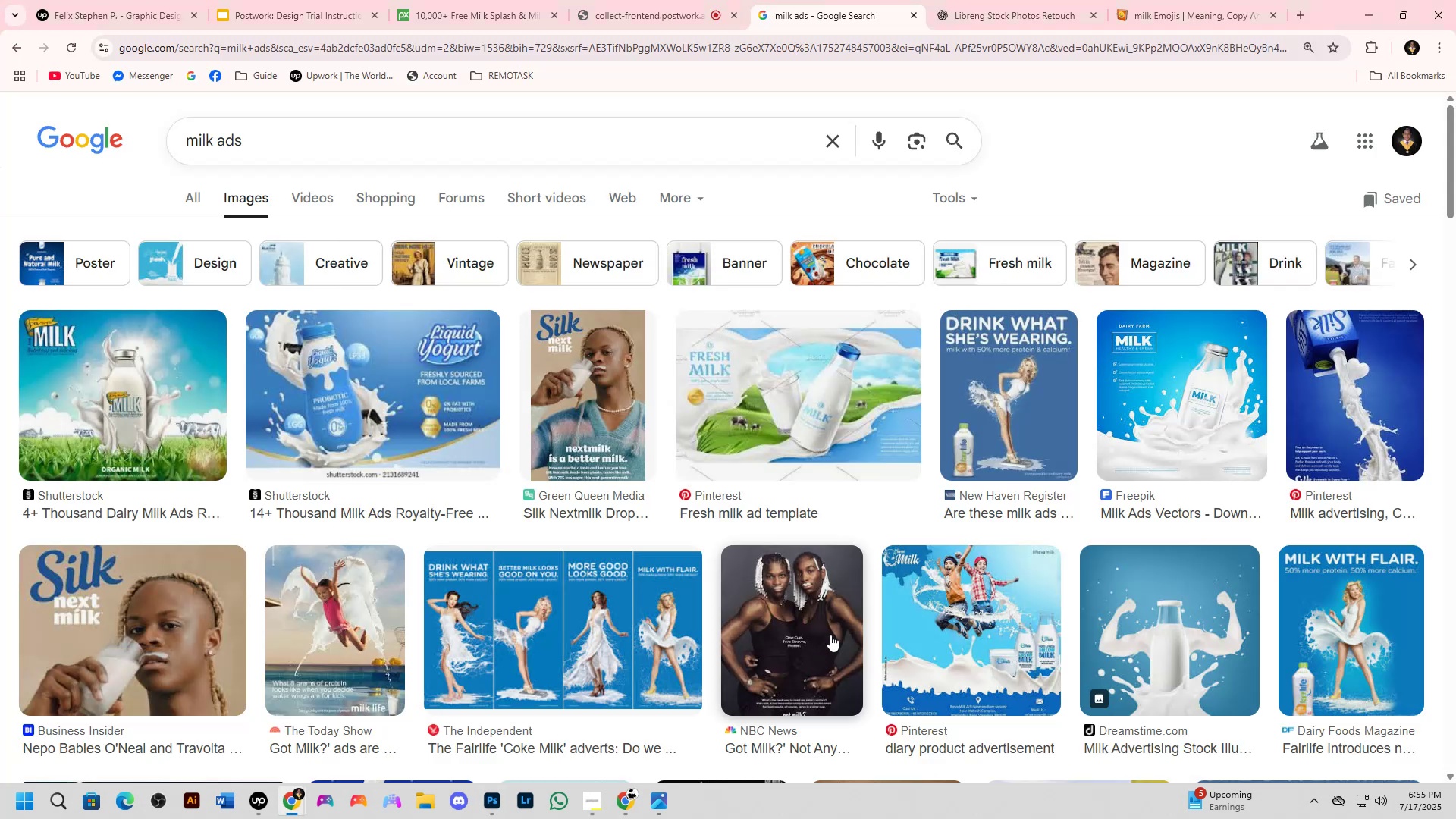 
key(Alt+Tab)
 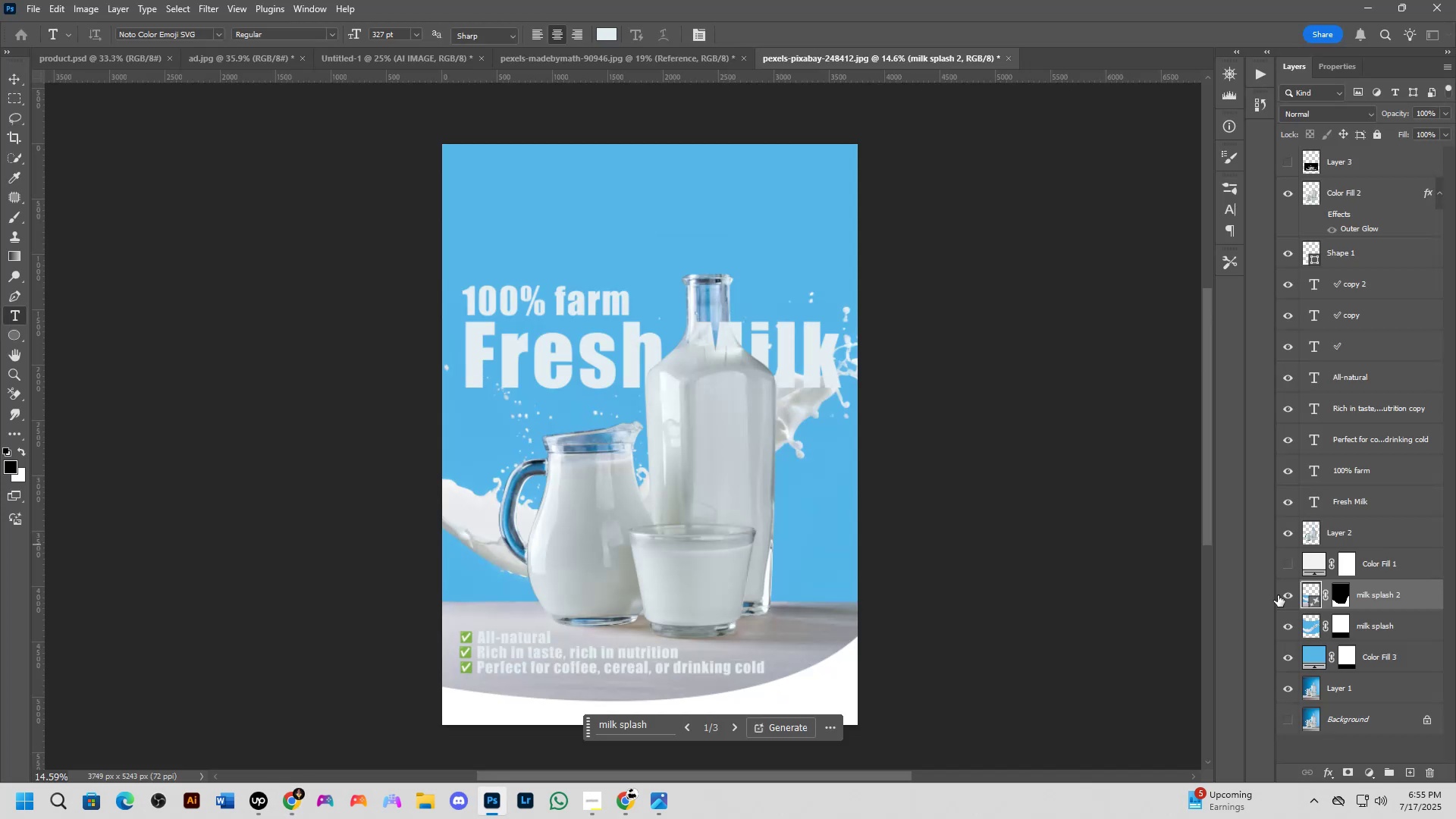 
left_click([1285, 601])
 